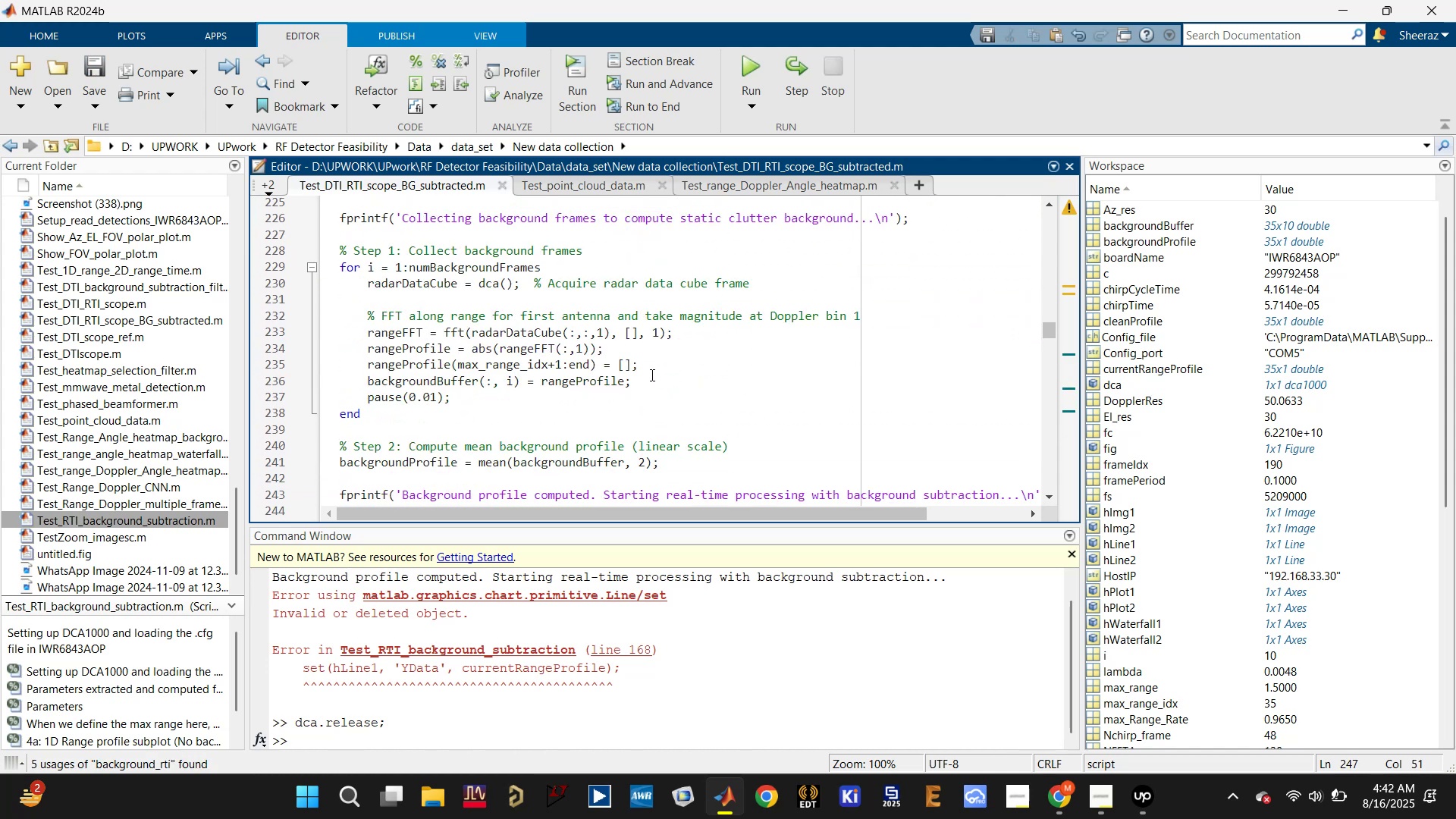 
scroll: coordinate [631, 370], scroll_direction: down, amount: 2.0
 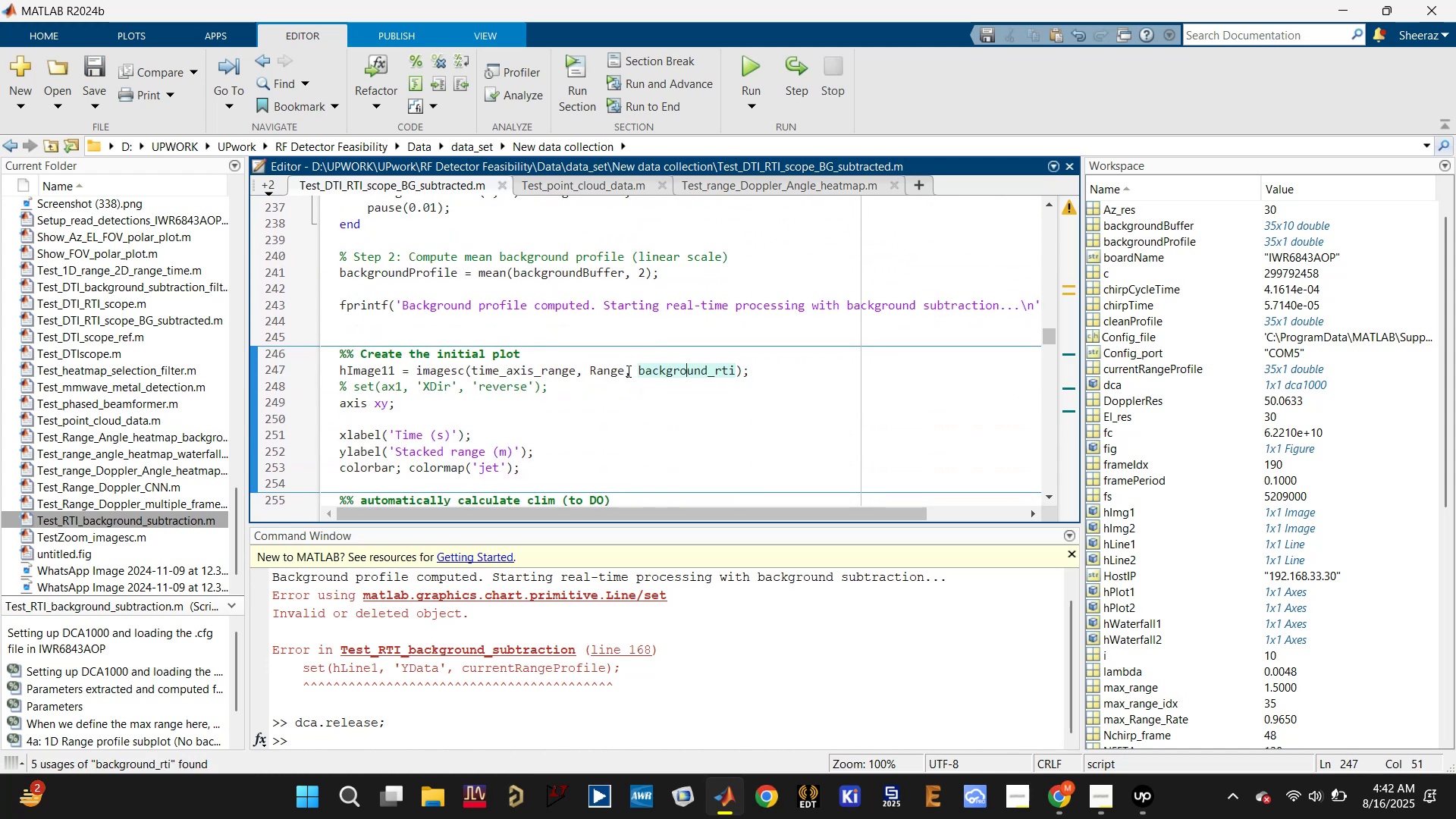 
left_click([613, 372])
 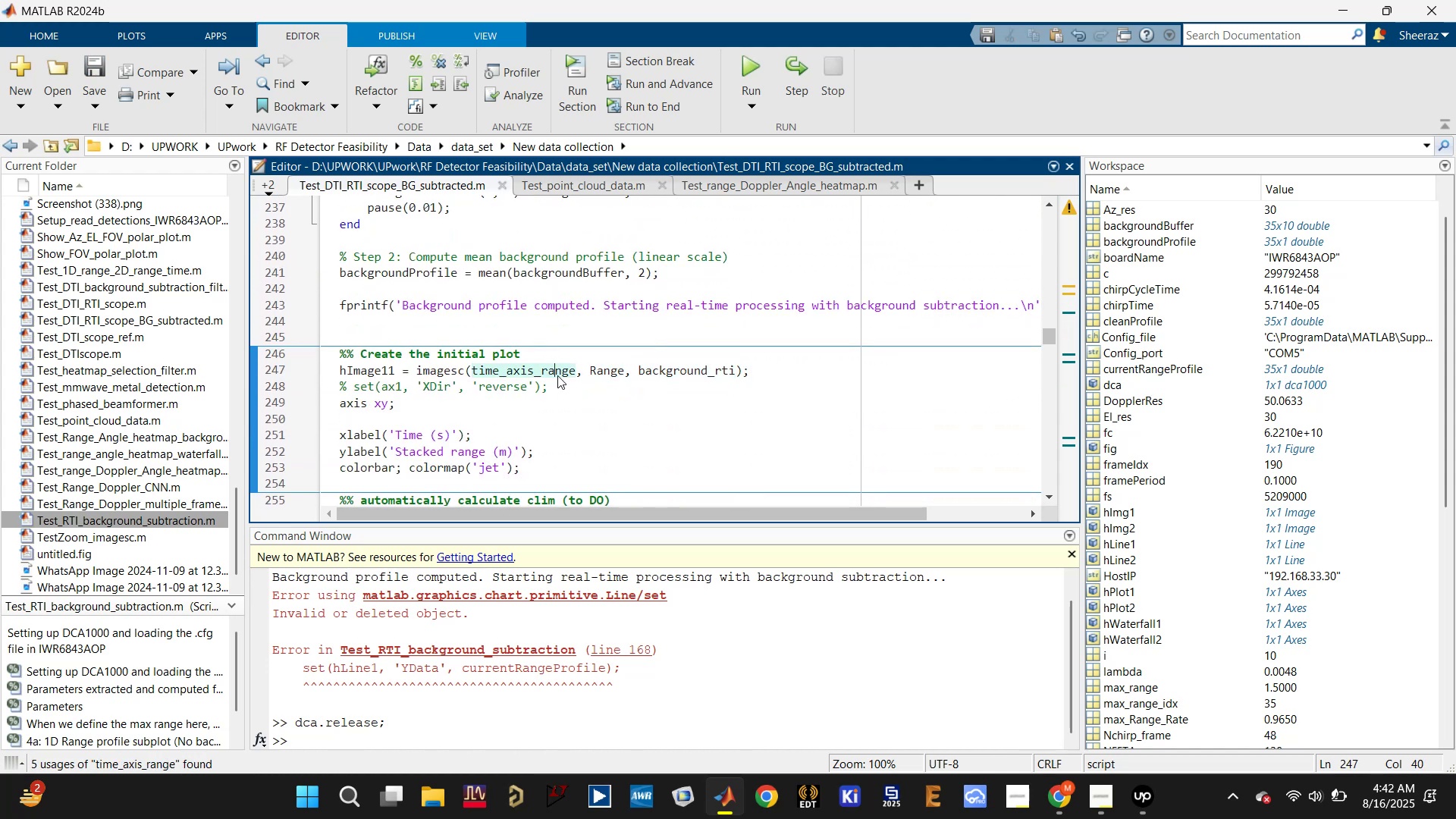 
scroll: coordinate [557, 375], scroll_direction: up, amount: 5.0
 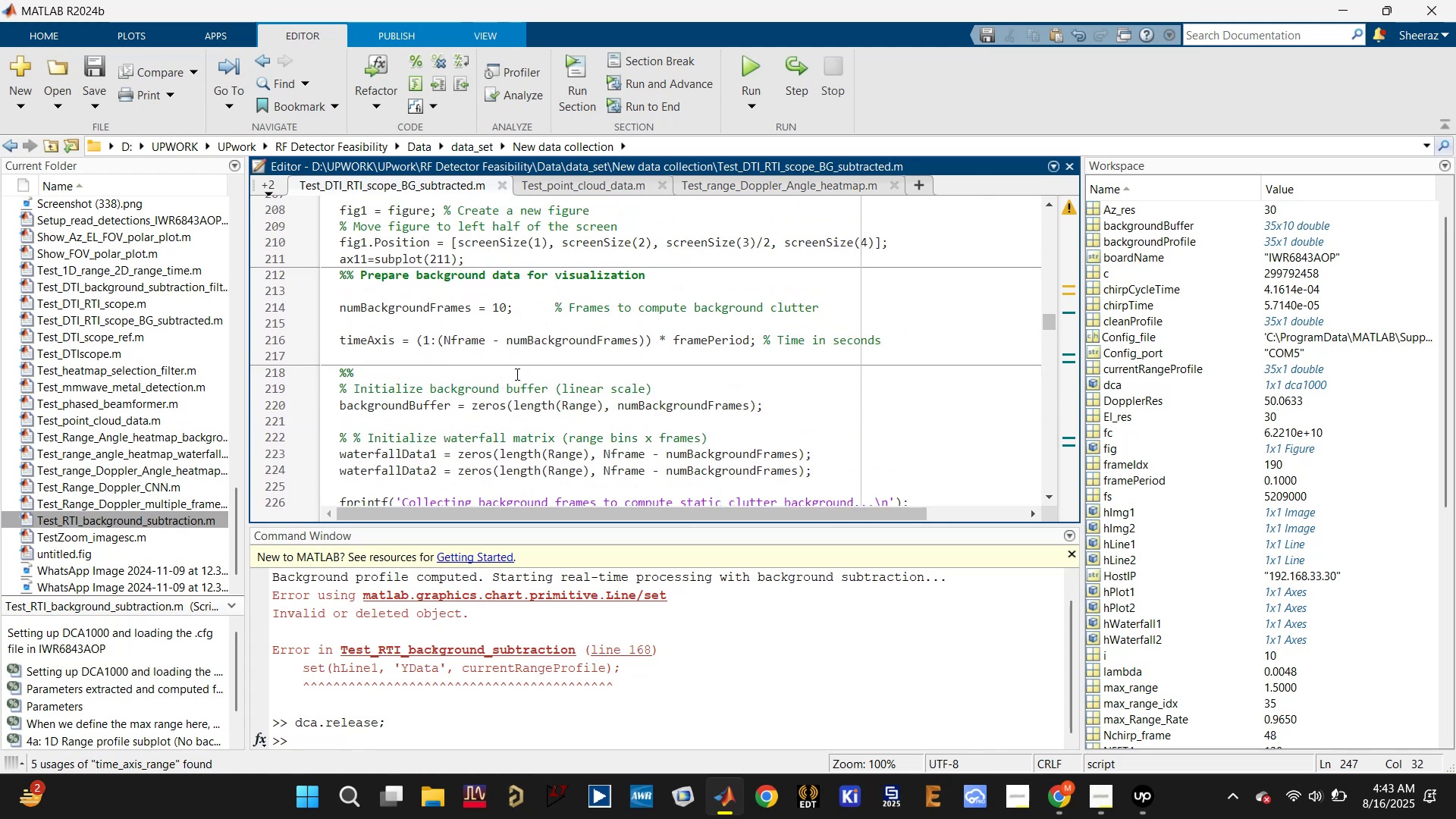 
scroll: coordinate [486, 427], scroll_direction: down, amount: 1.0
 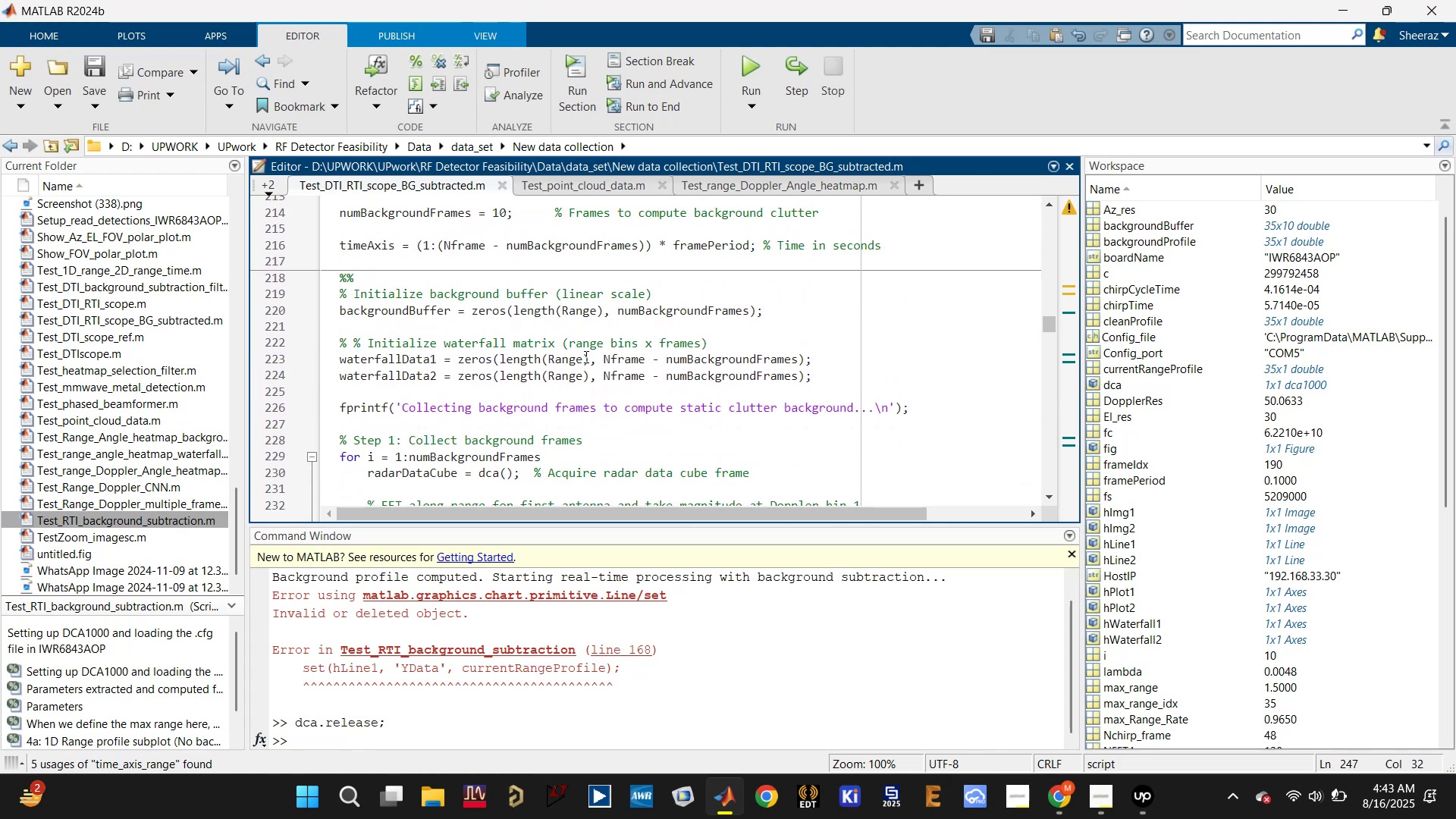 
double_click([564, 362])
 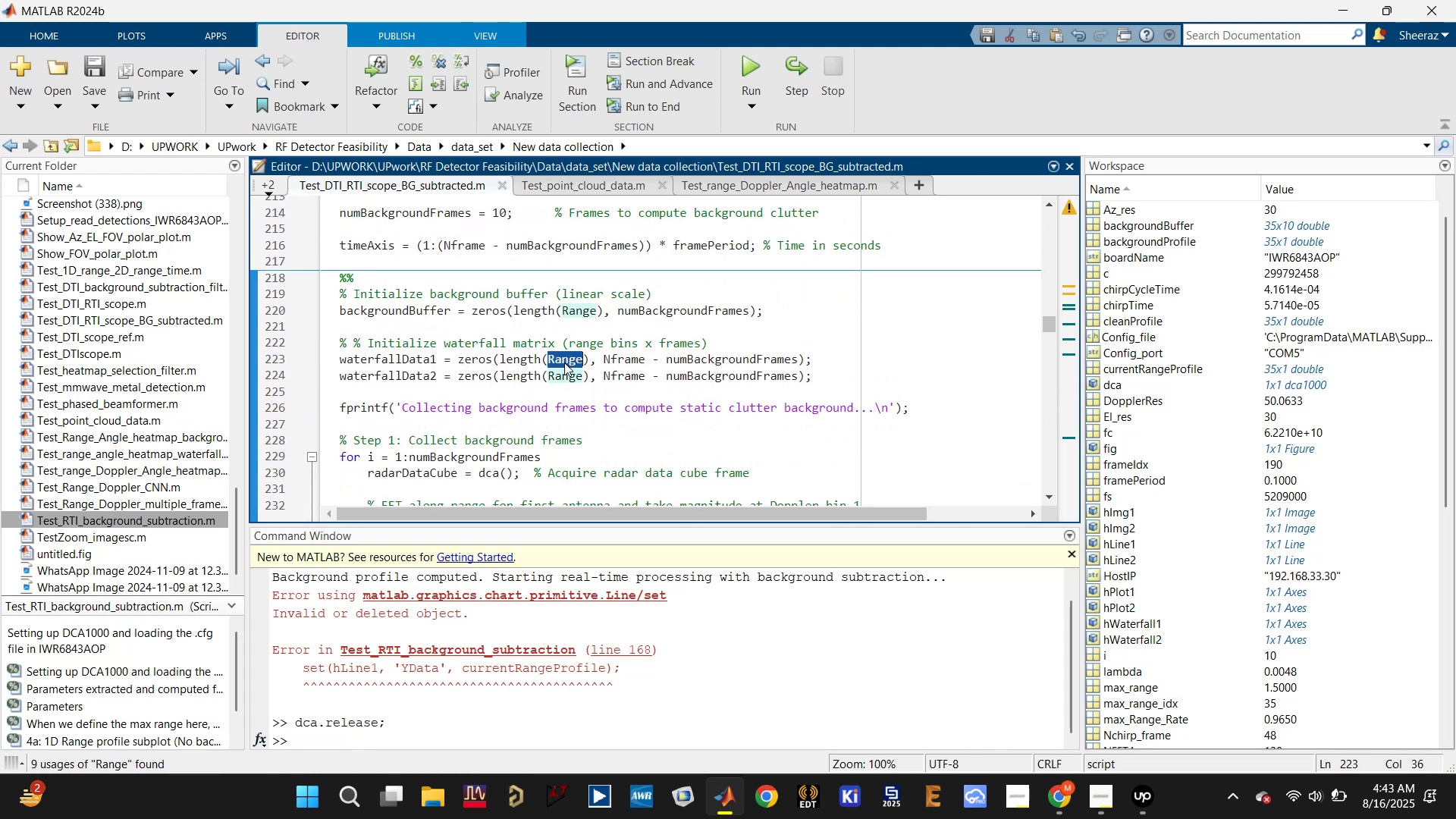 
scroll: coordinate [564, 362], scroll_direction: down, amount: 1.0
 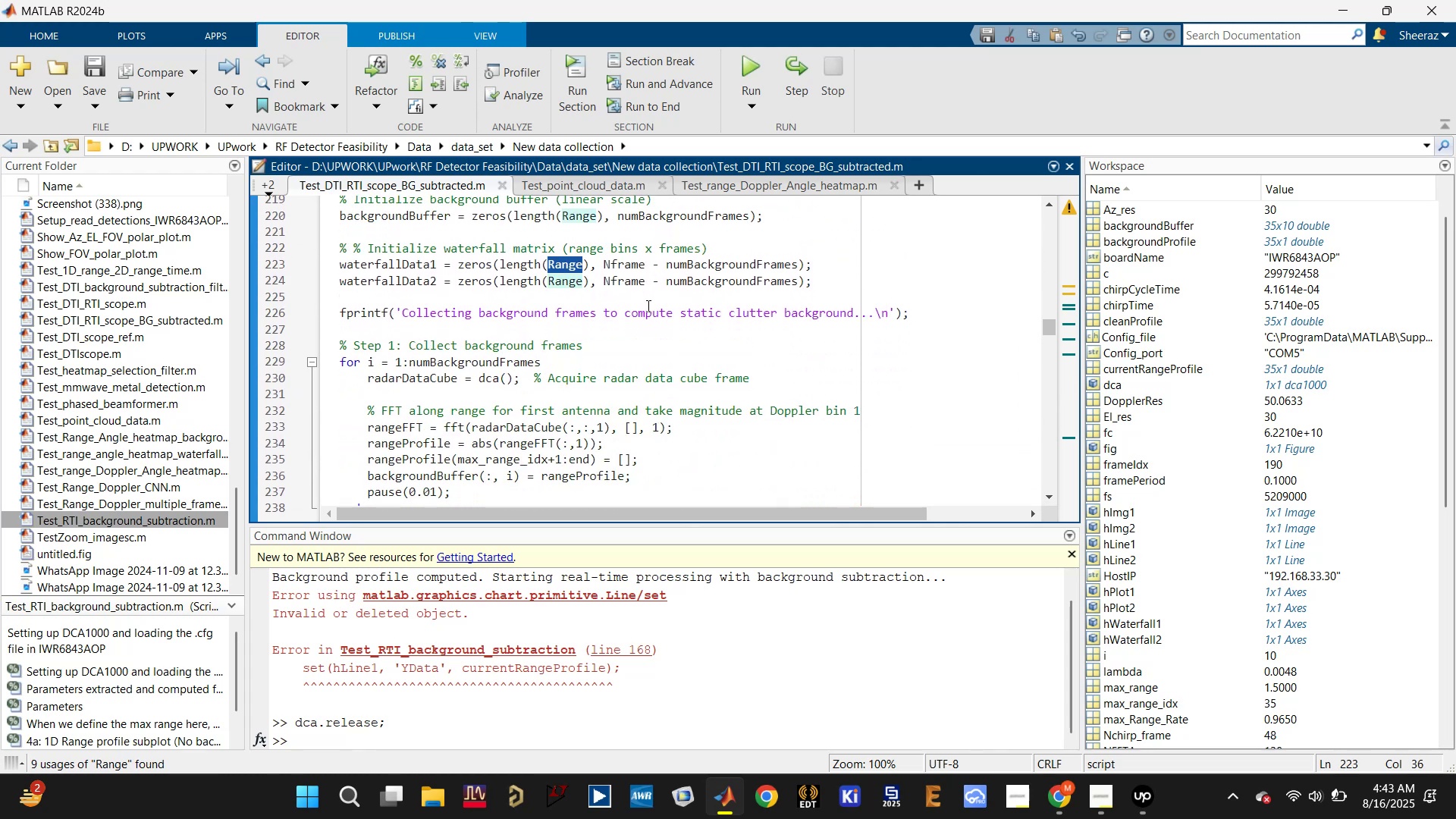 
left_click([654, 298])
 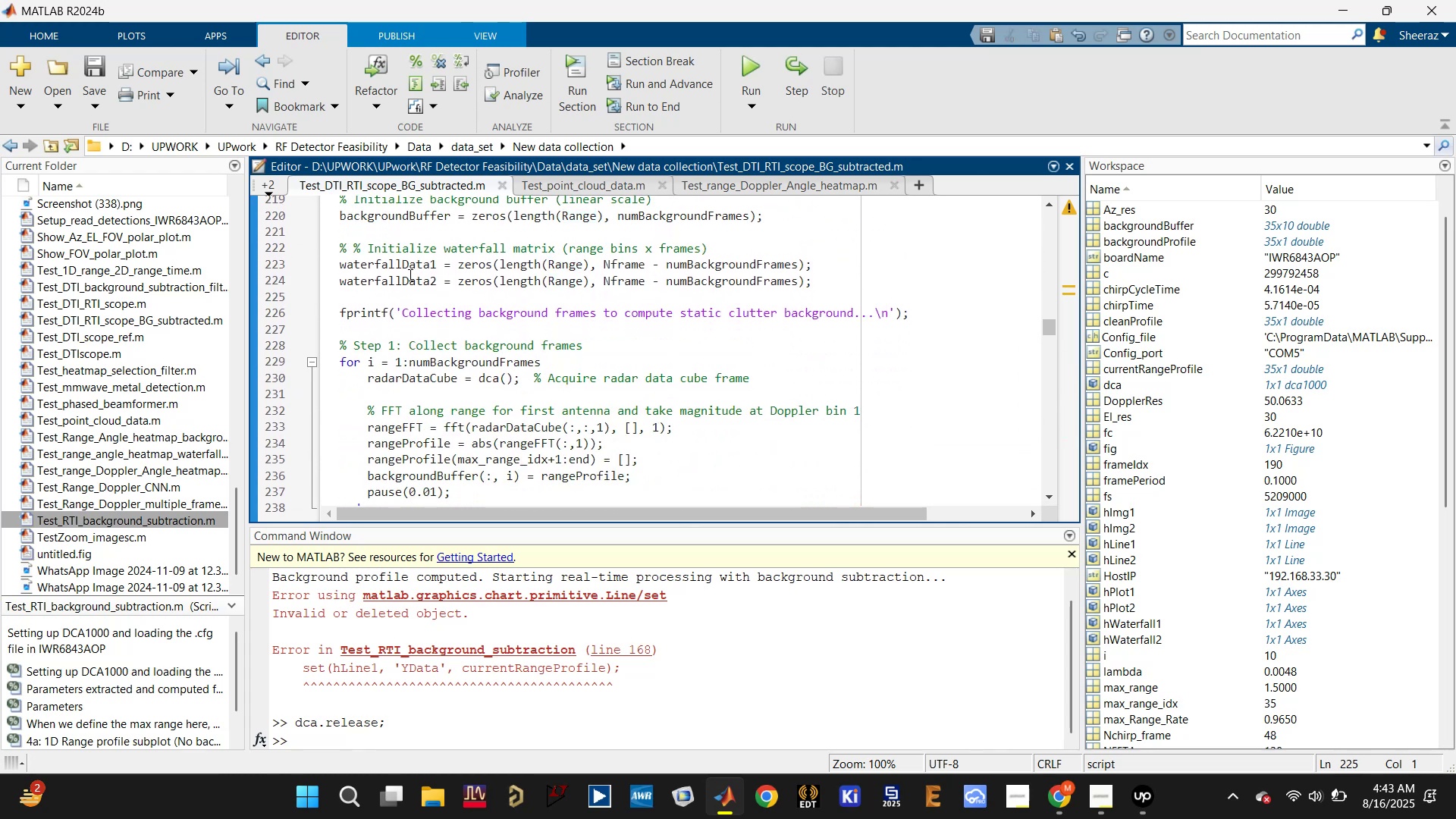 
left_click([407, 266])
 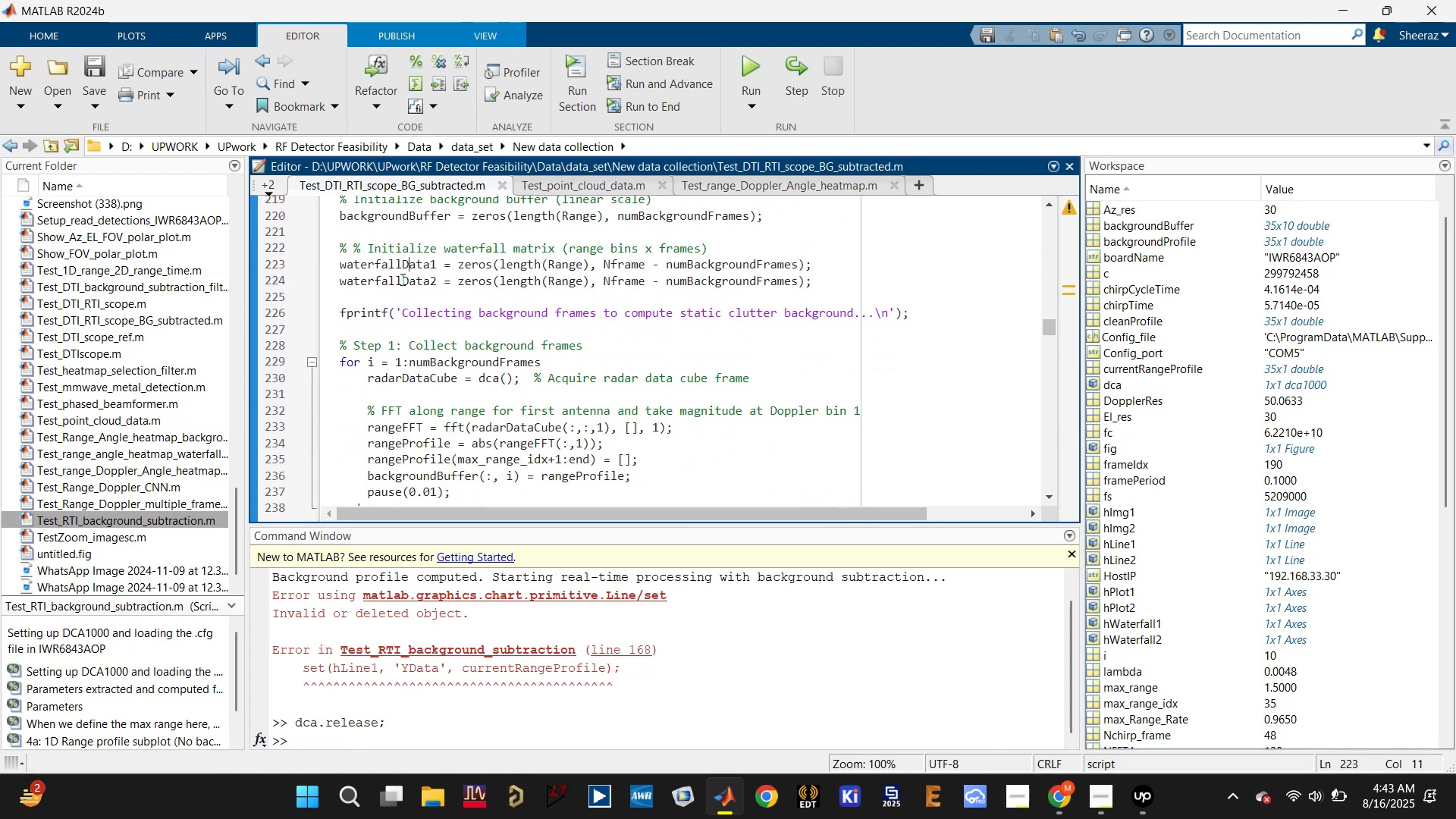 
left_click([401, 281])
 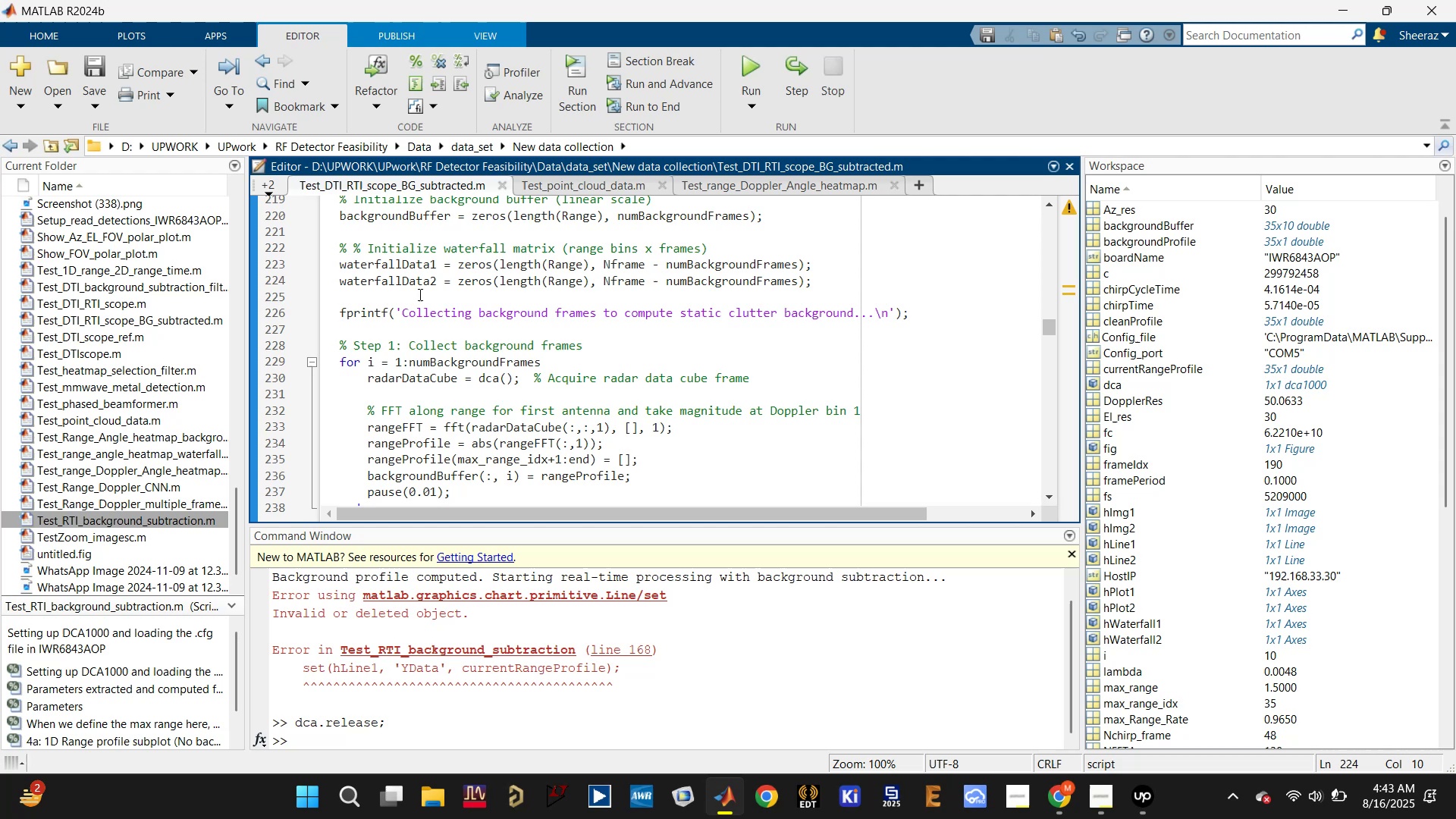 
scroll: coordinate [516, 349], scroll_direction: down, amount: 3.0
 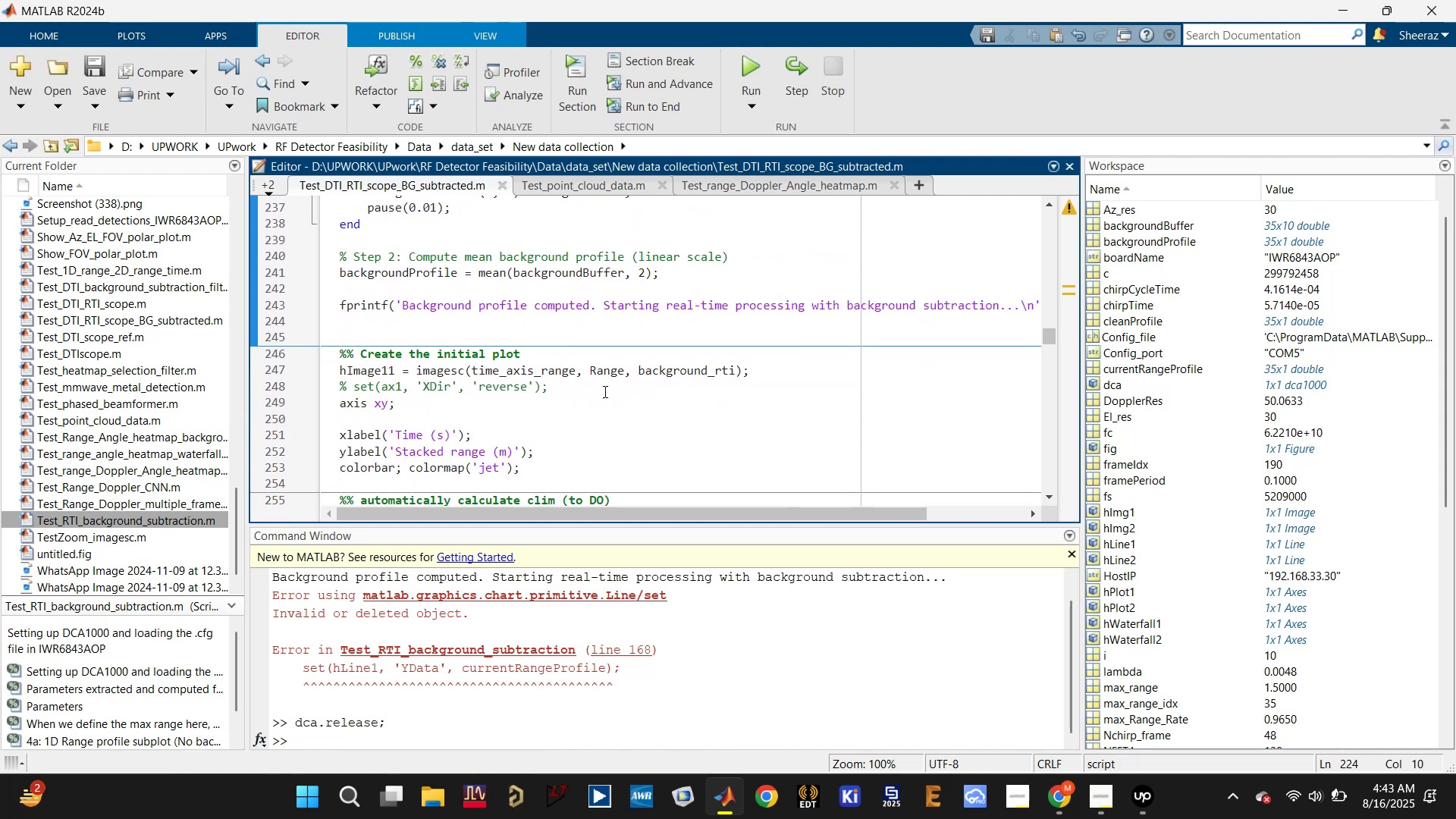 
hold_key(key=ControlLeft, duration=0.44)
 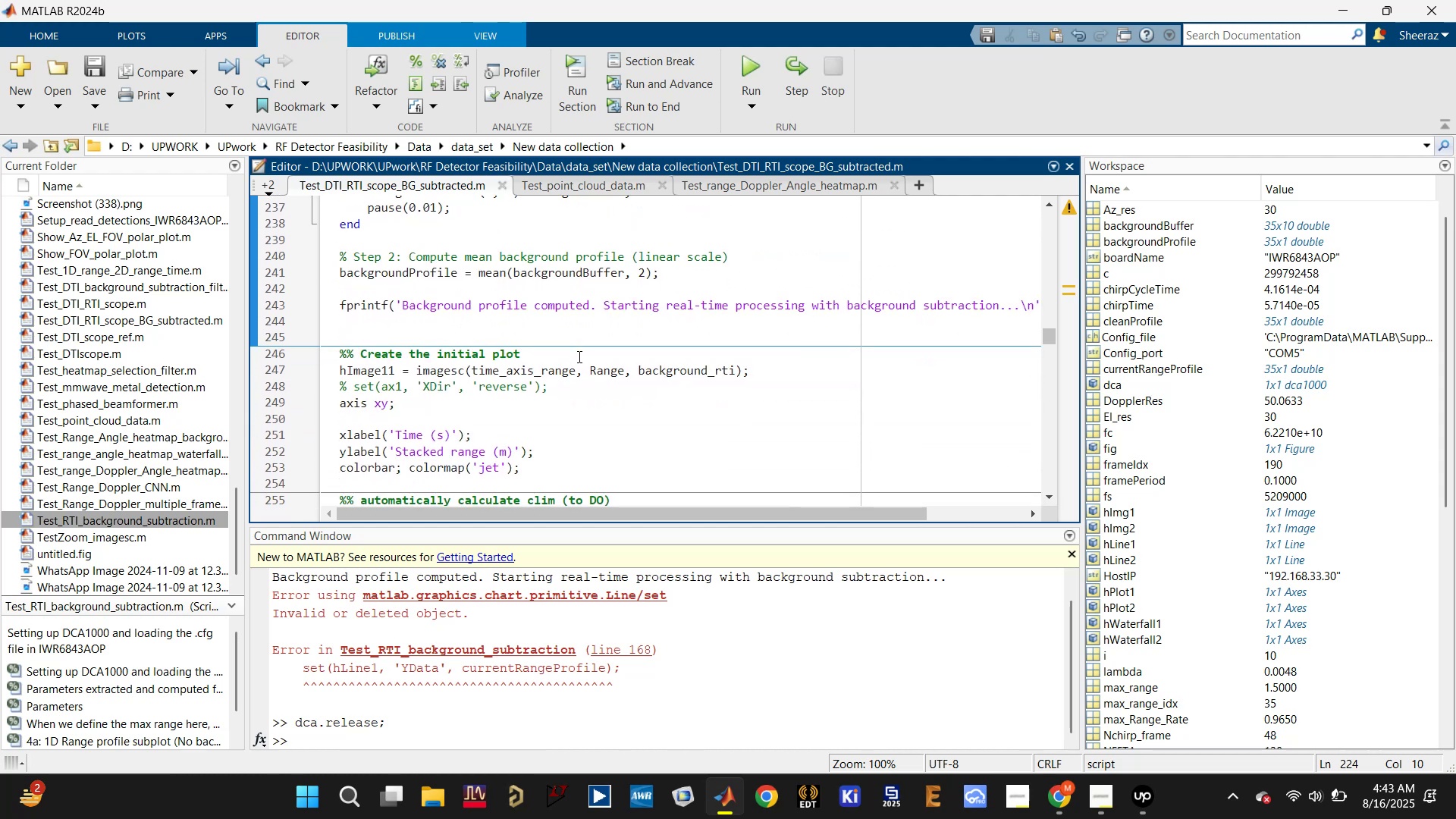 
left_click([578, 352])
 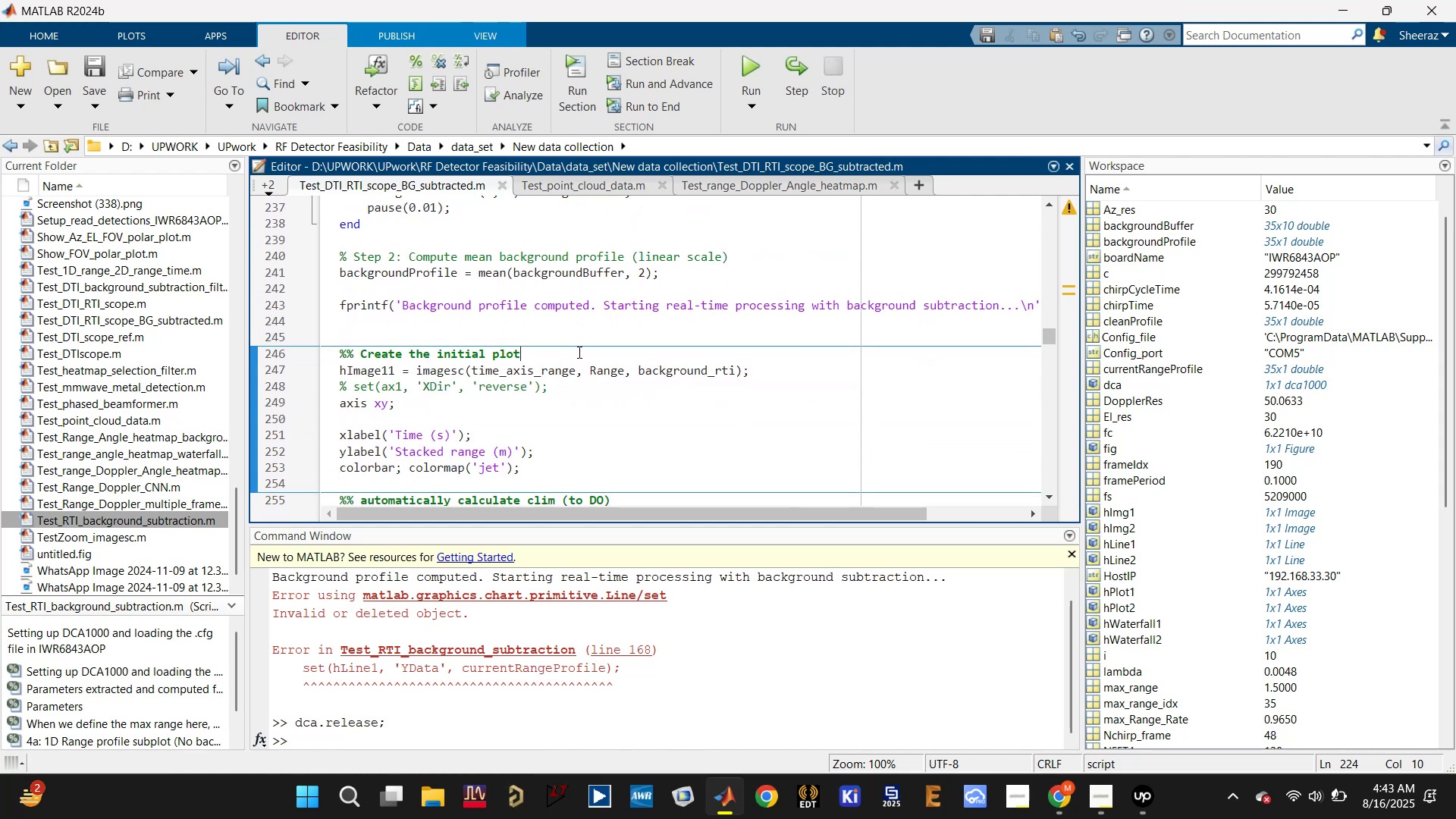 
hold_key(key=ControlLeft, duration=2.69)
 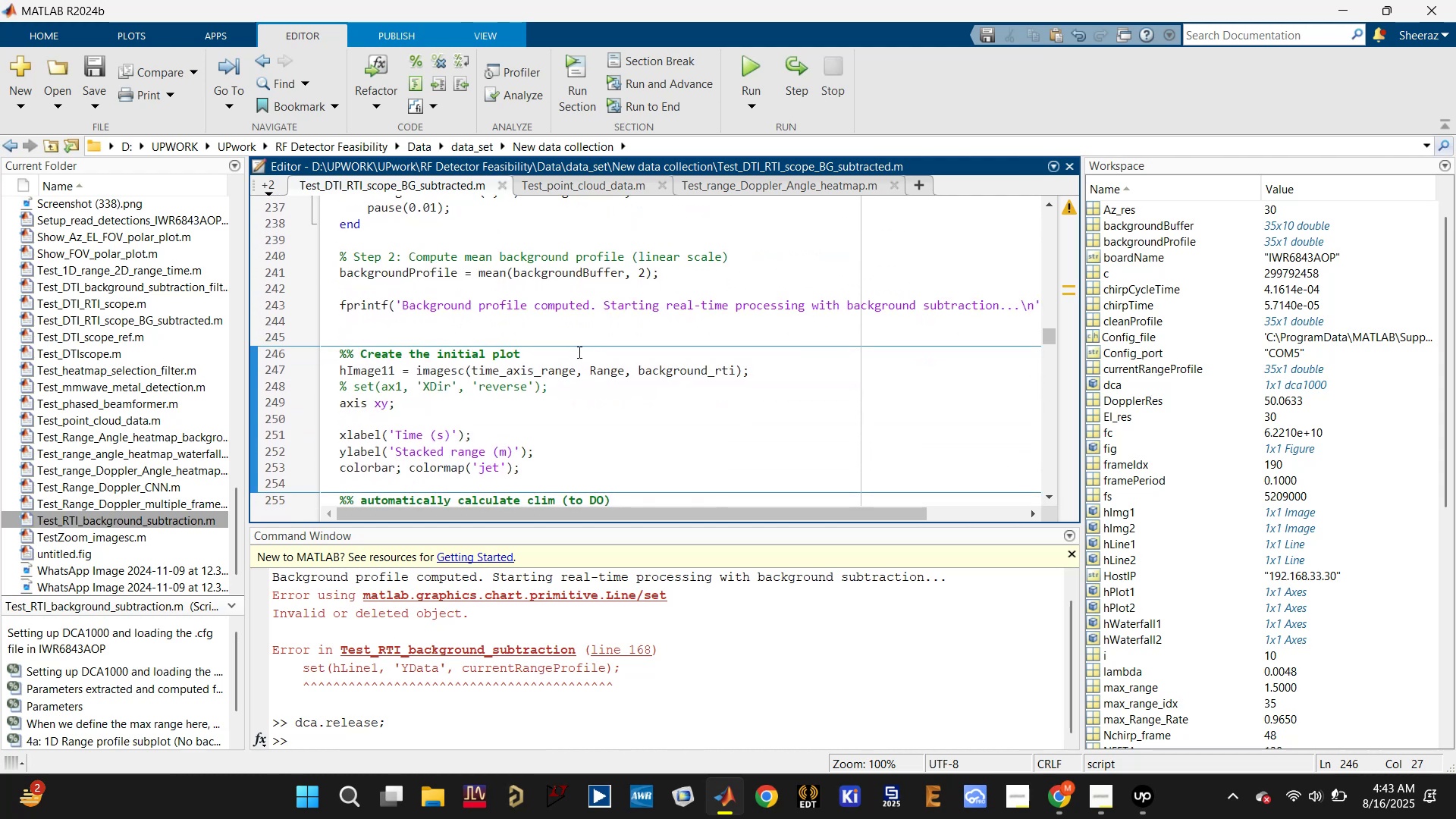 
key(Control+S)
 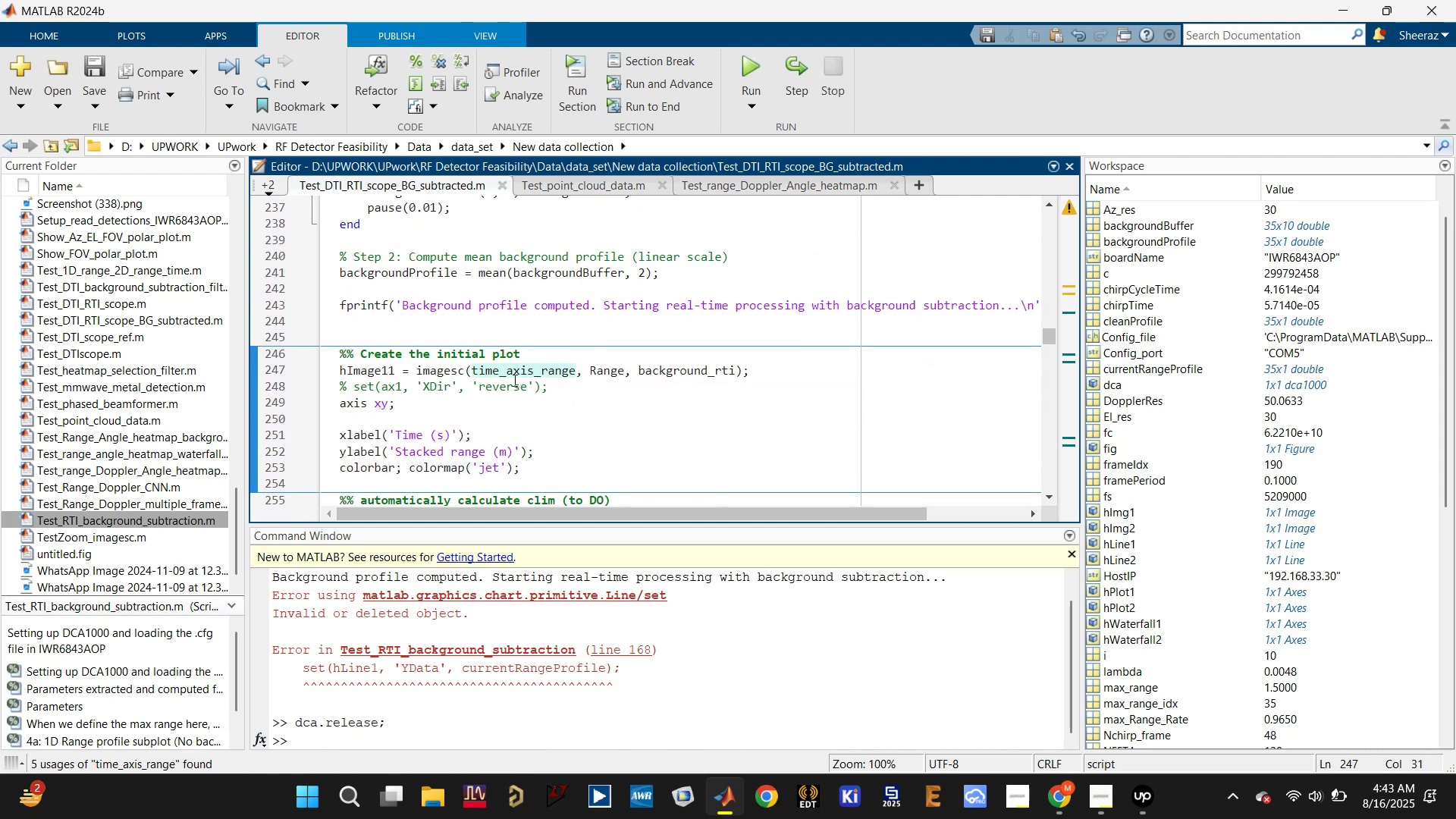 
left_click([373, 372])
 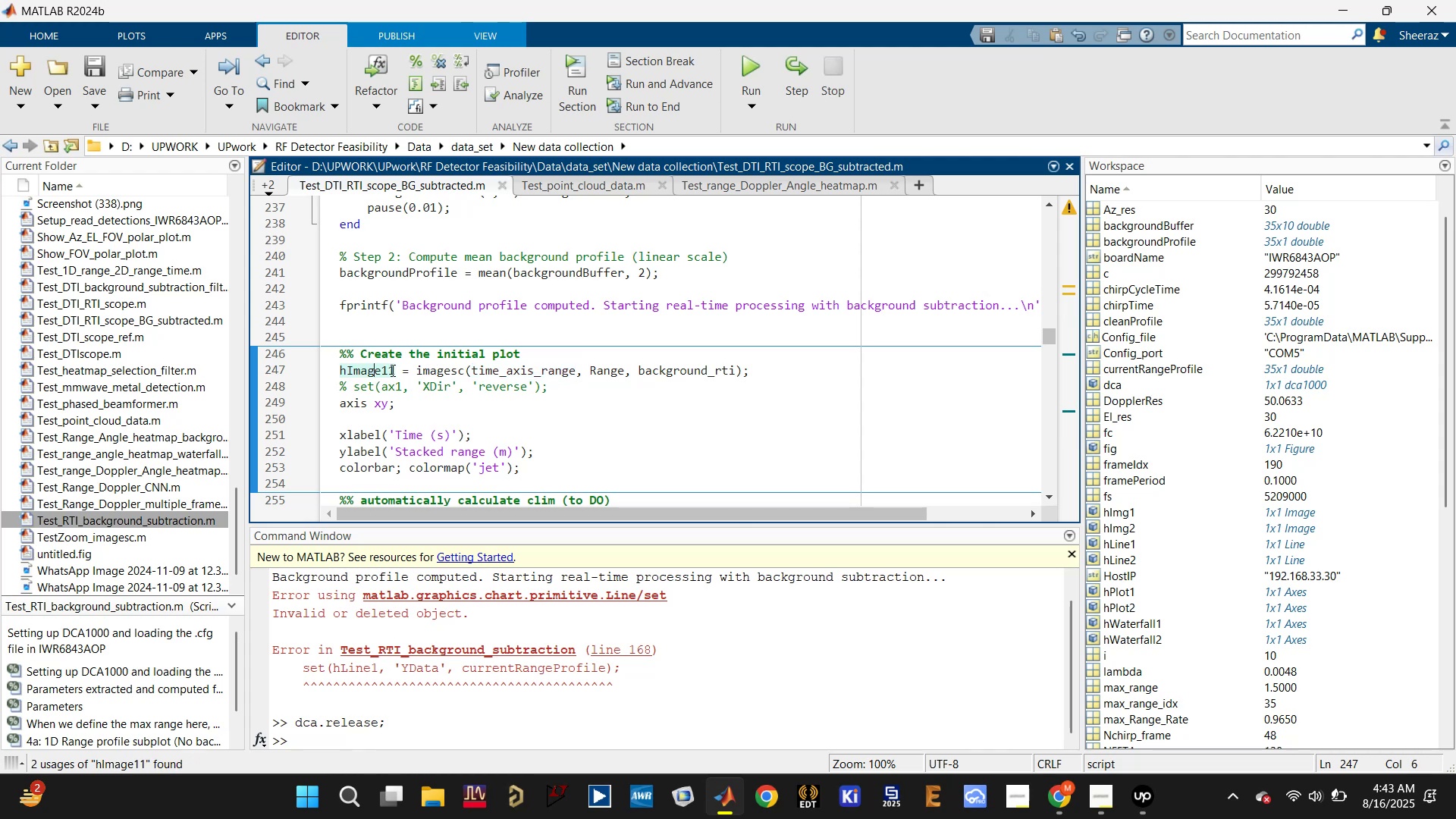 
left_click([394, 371])
 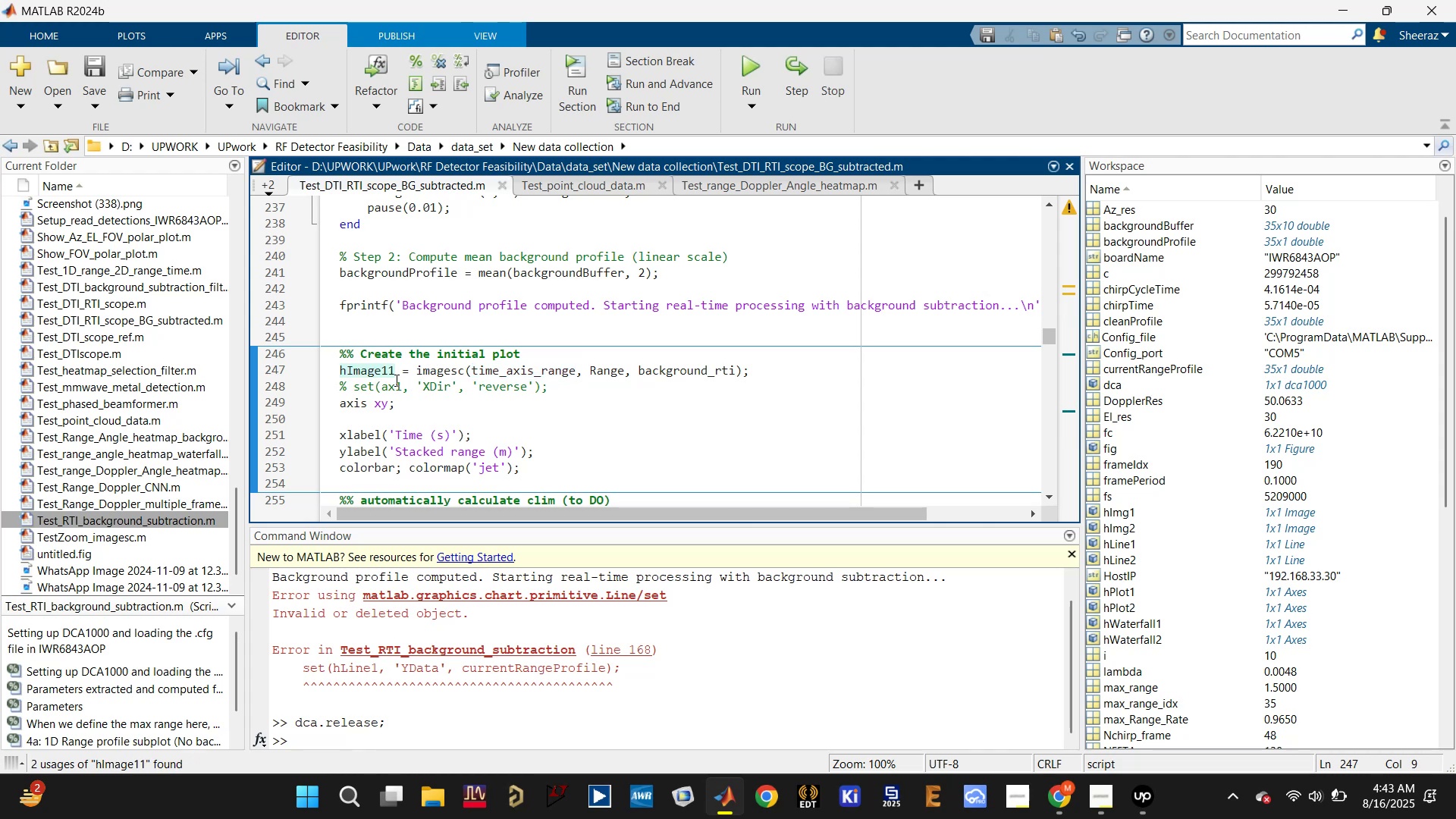 
key(Backspace)
 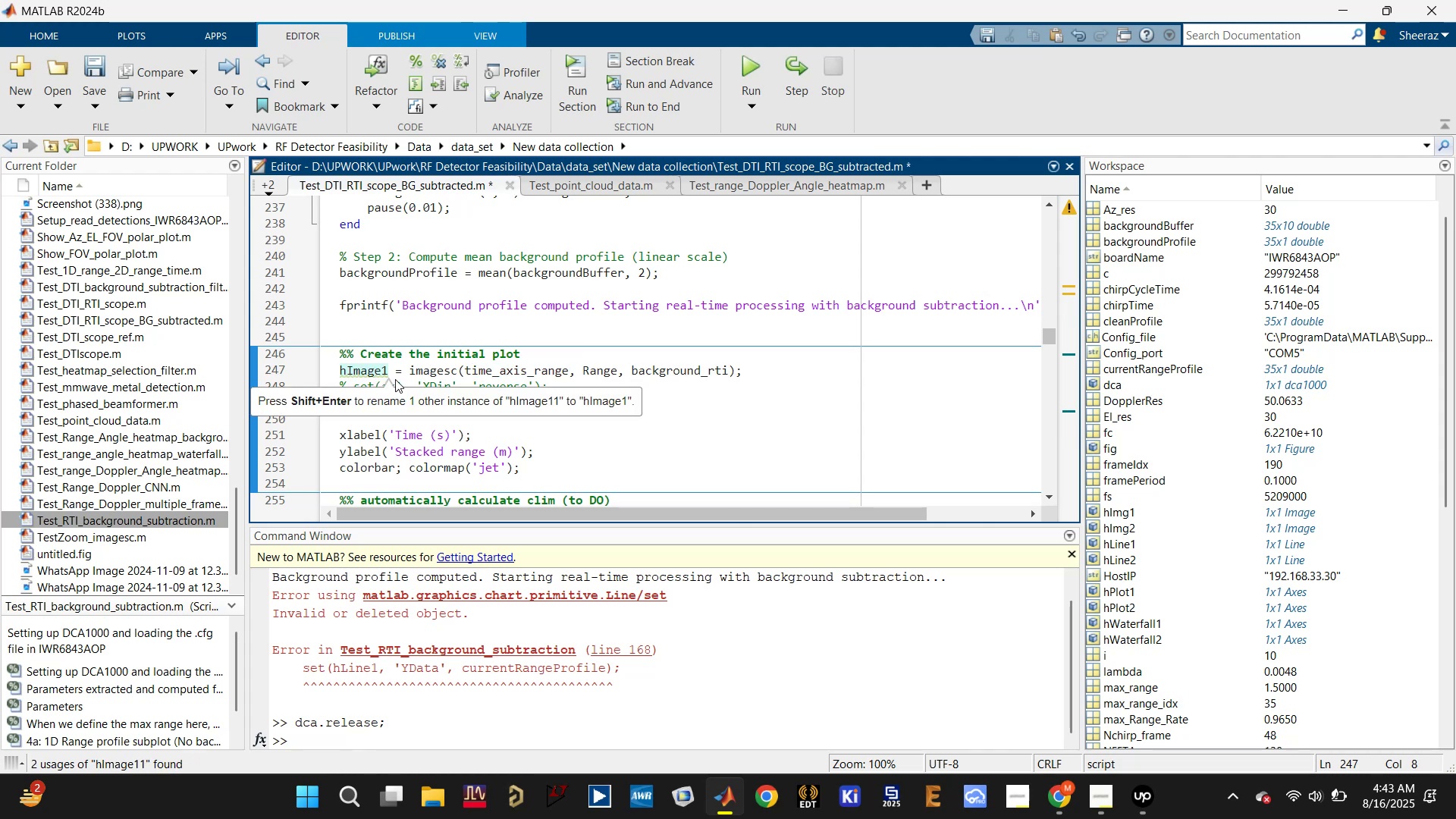 
left_click([395, 374])
 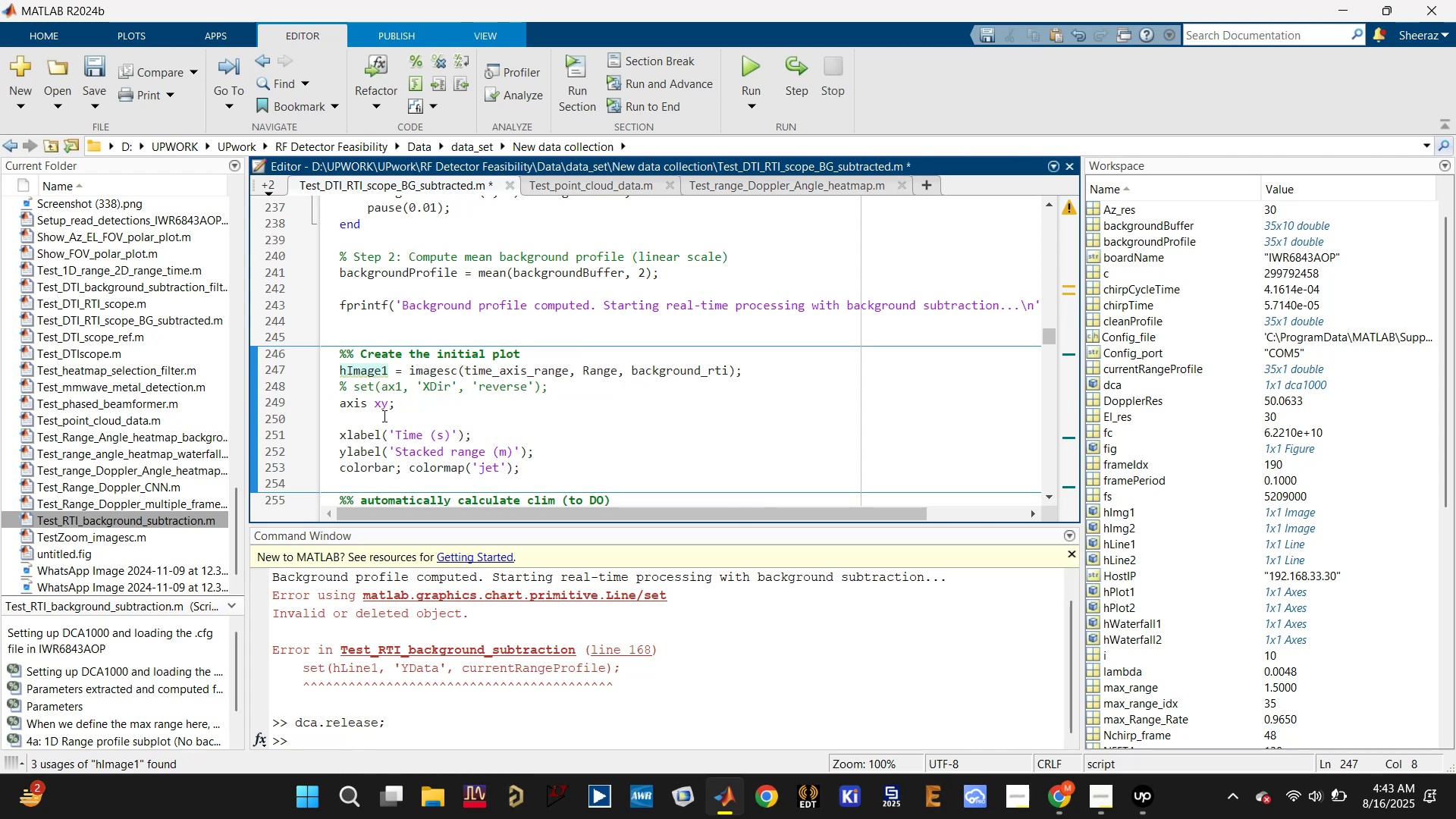 
key(Control+Z)
 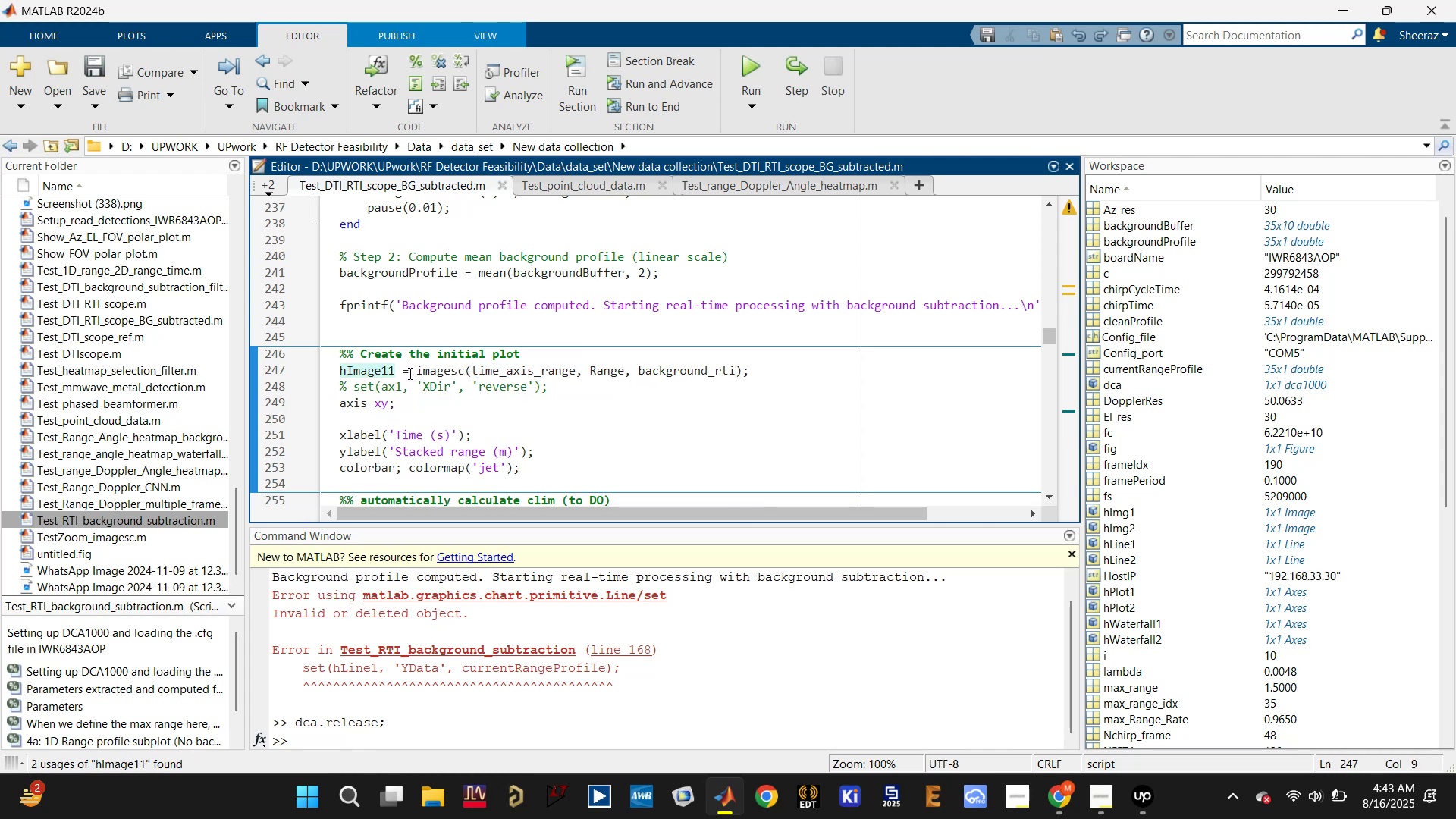 
double_click([449, 371])
 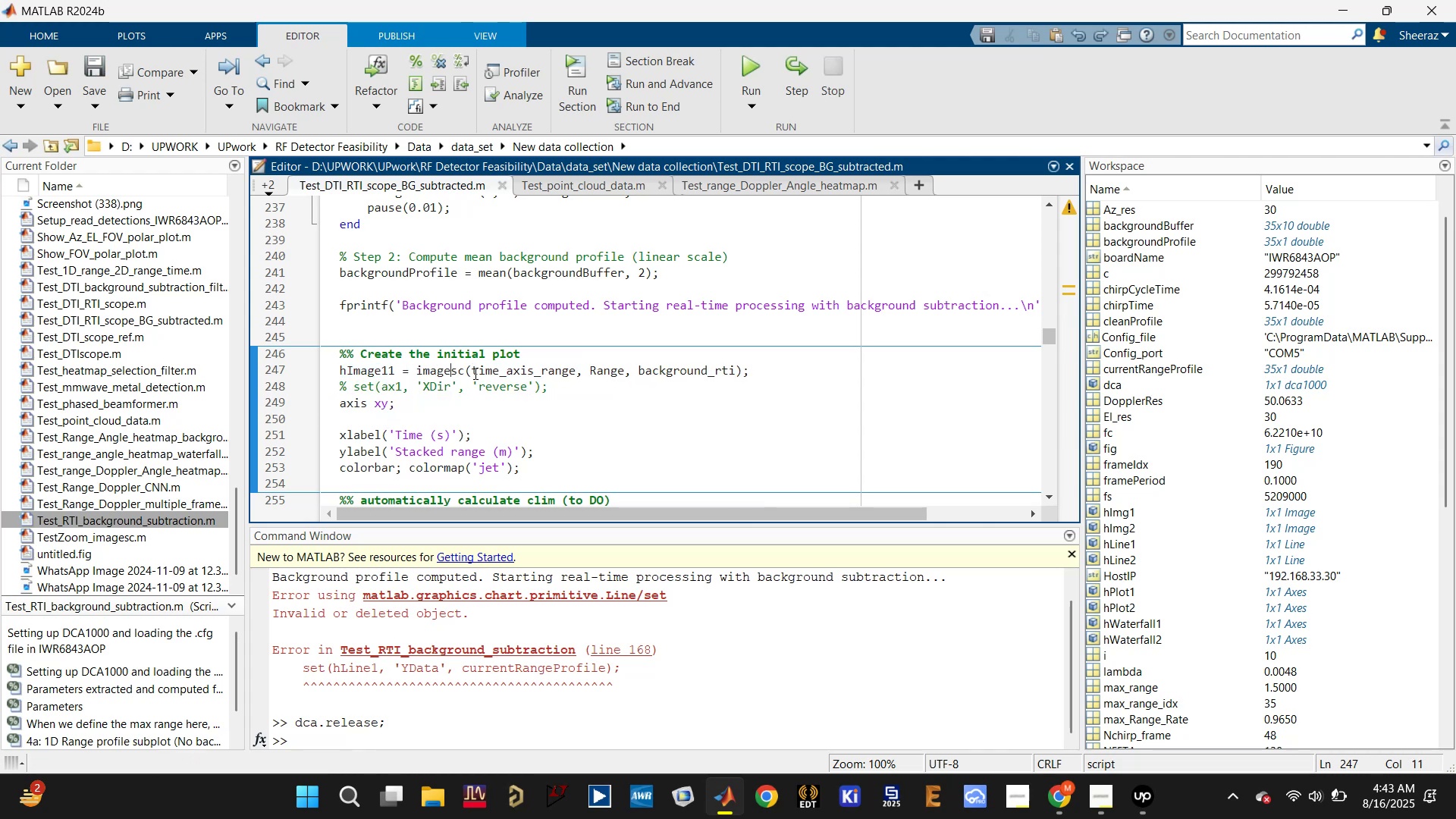 
key(Control+S)
 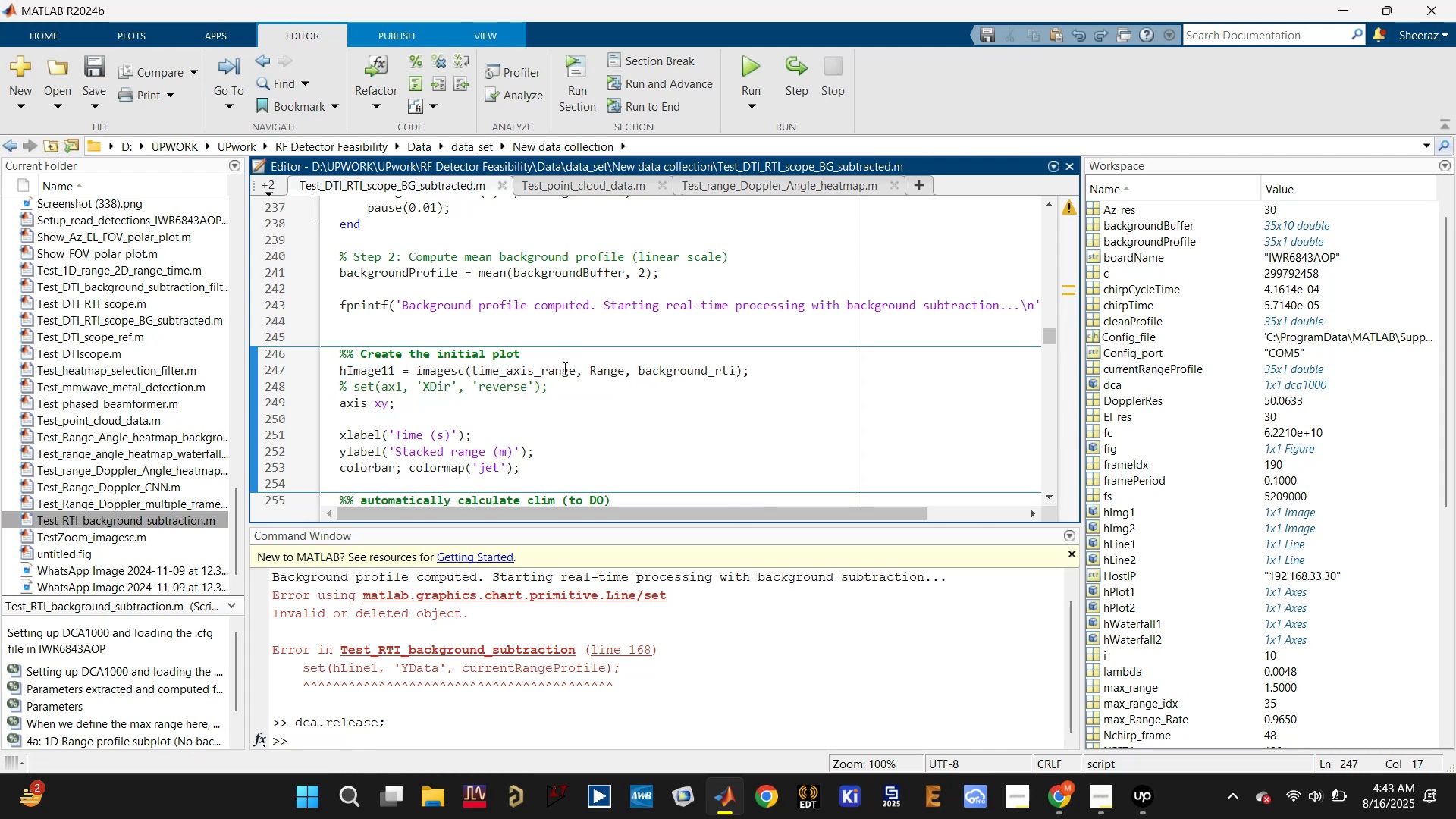 
left_click([560, 368])
 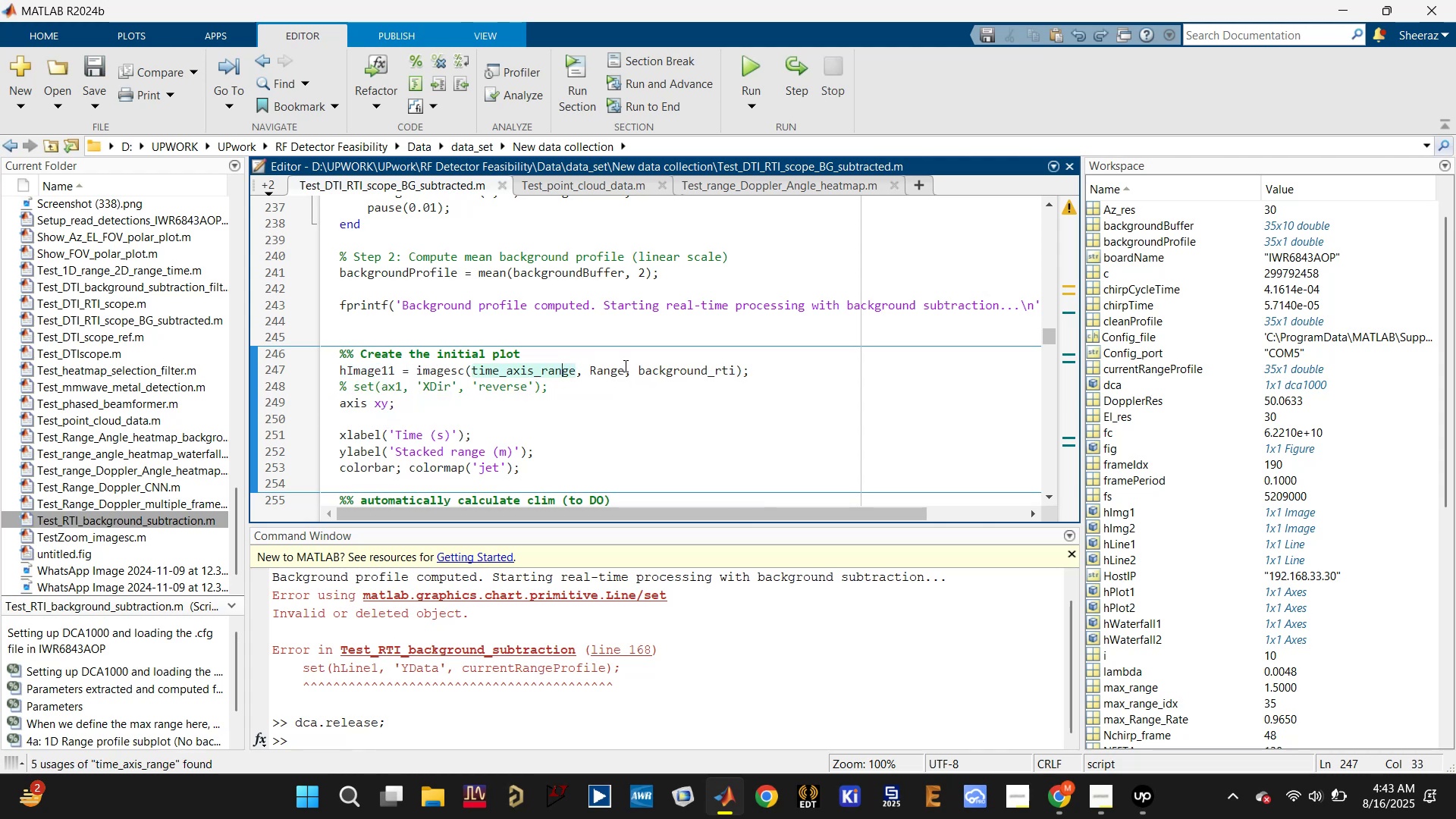 
left_click([624, 366])
 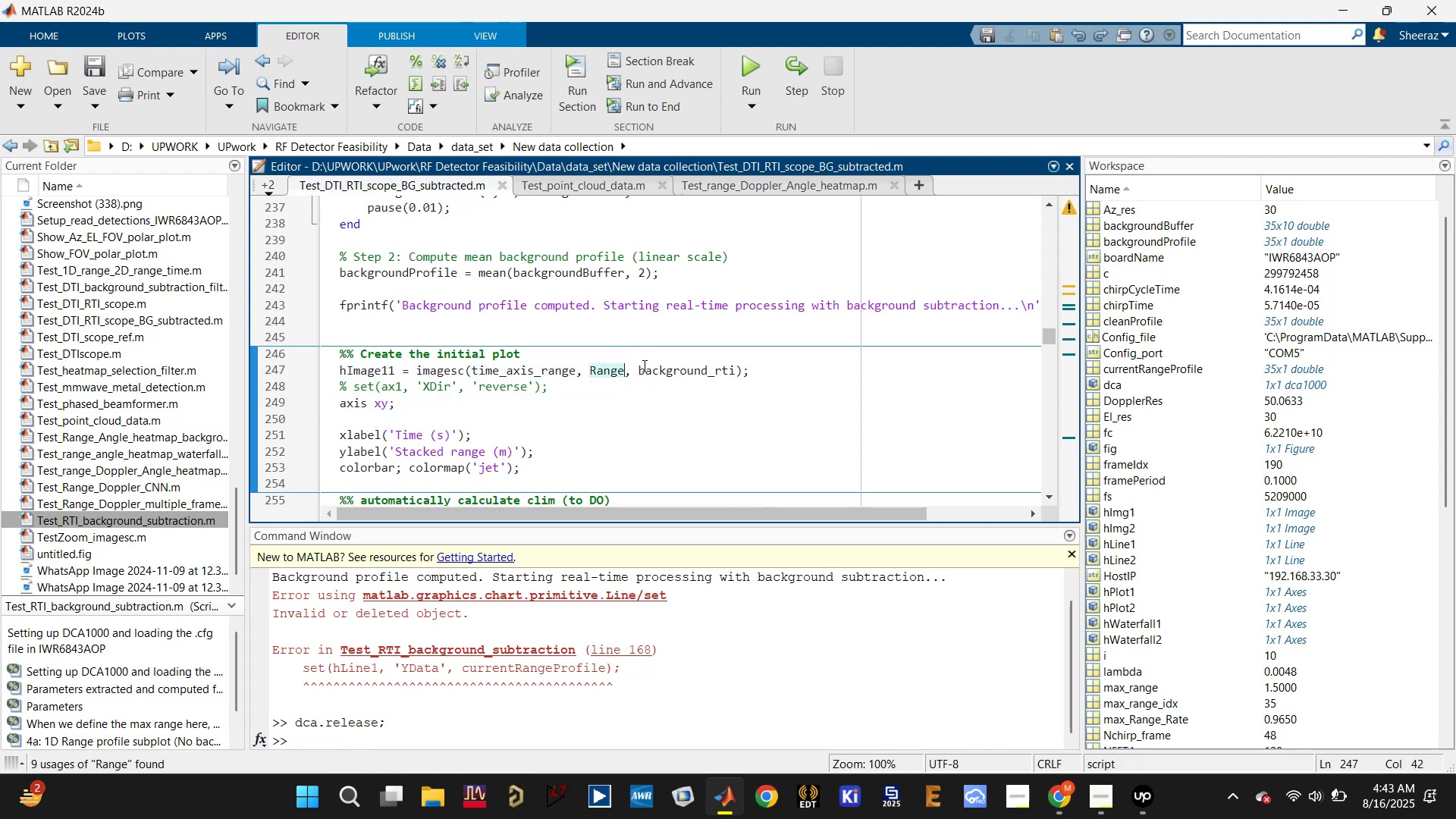 
left_click([685, 366])
 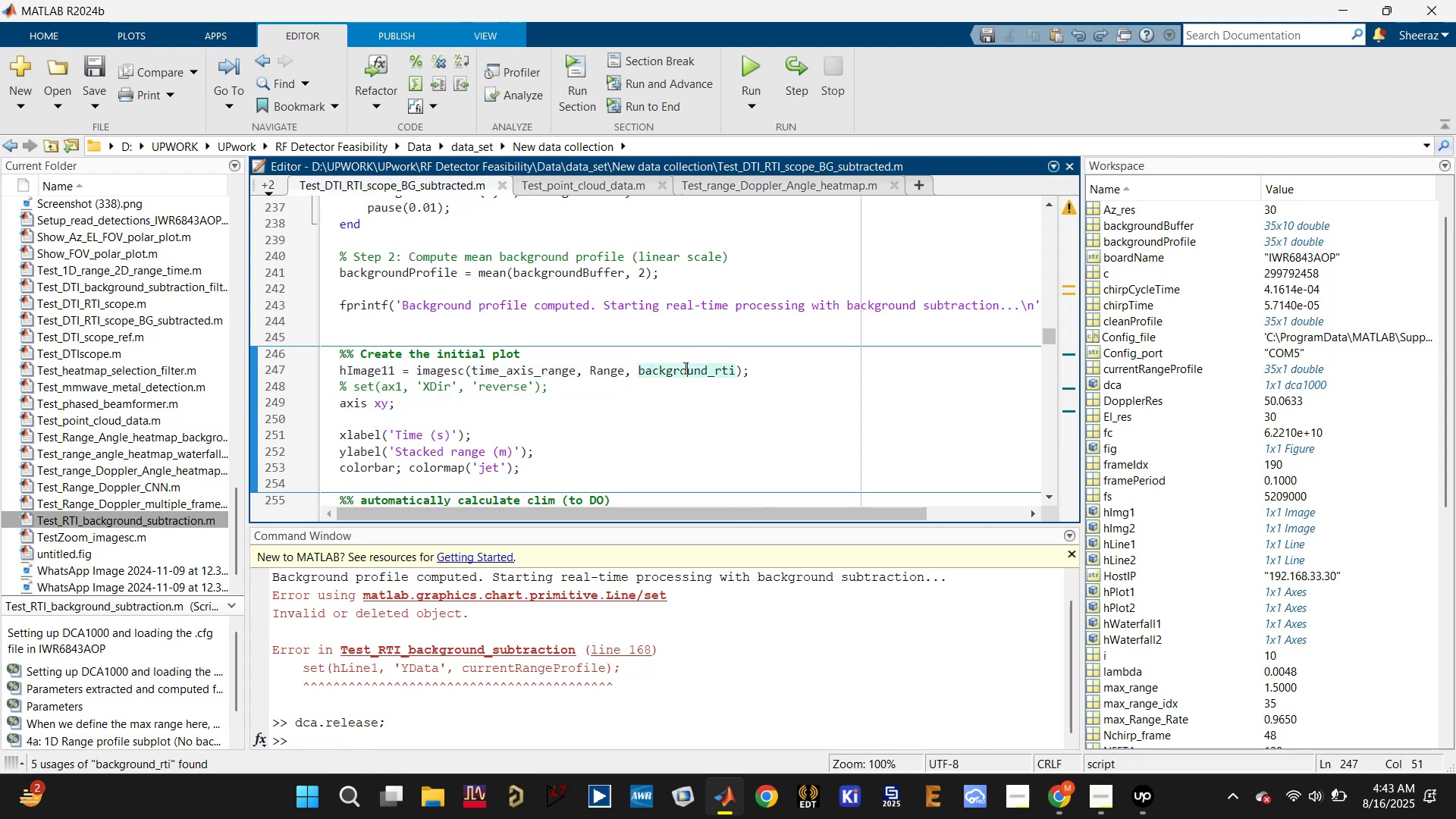 
scroll: coordinate [679, 371], scroll_direction: up, amount: 3.0
 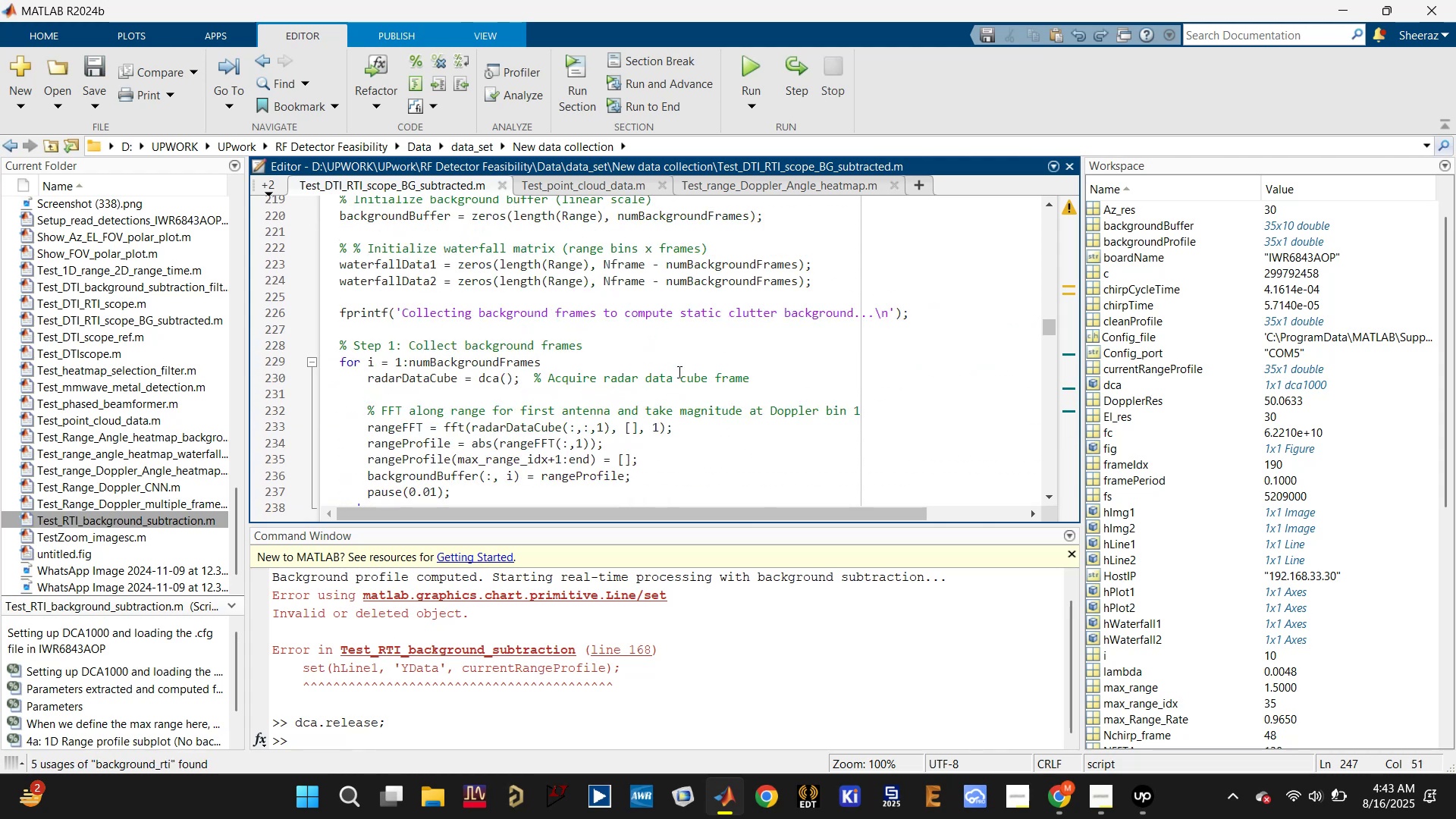 
scroll: coordinate [432, 422], scroll_direction: down, amount: 2.0
 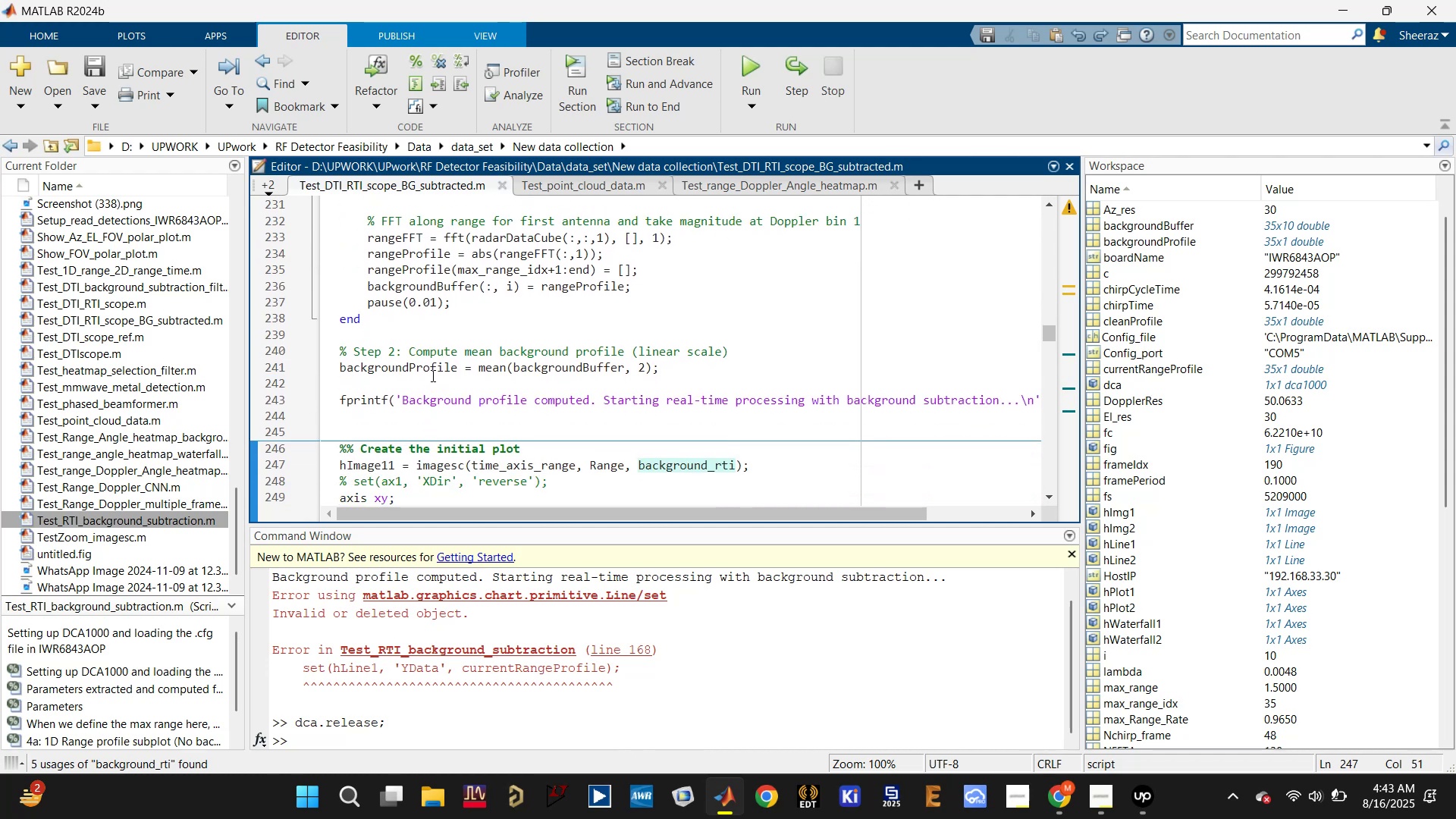 
double_click([431, 371])
 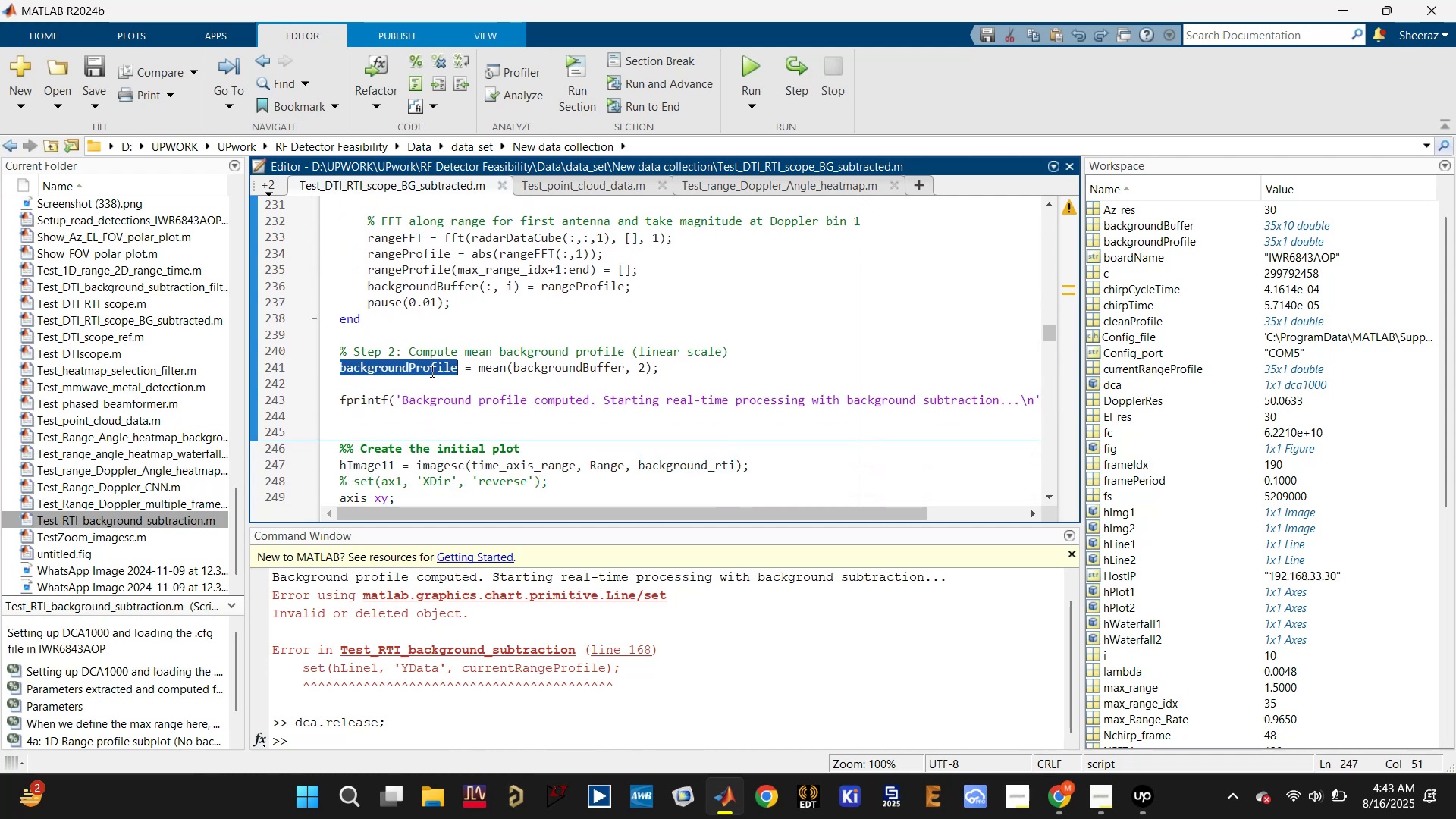 
key(Control+C)
 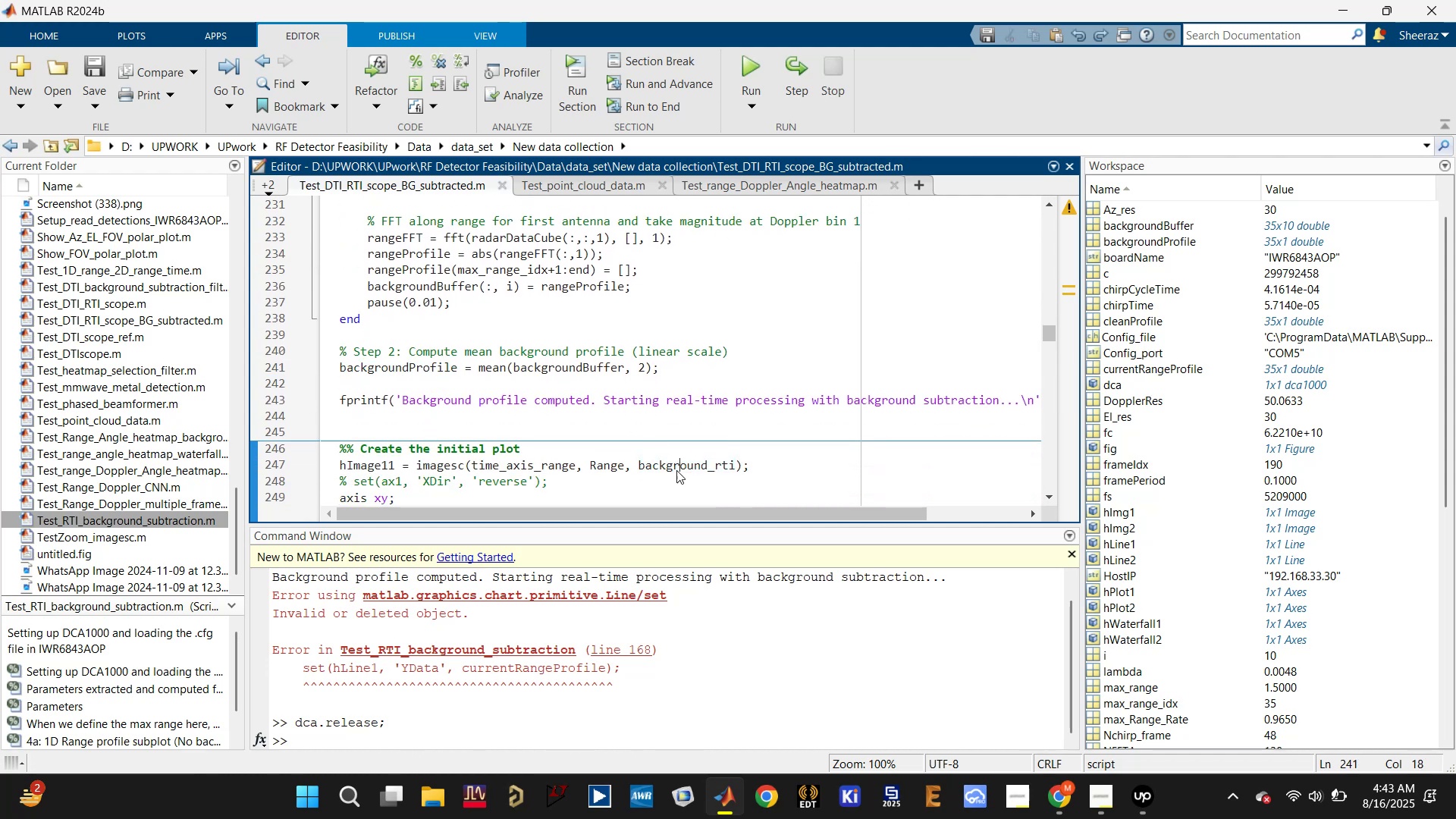 
double_click([676, 470])
 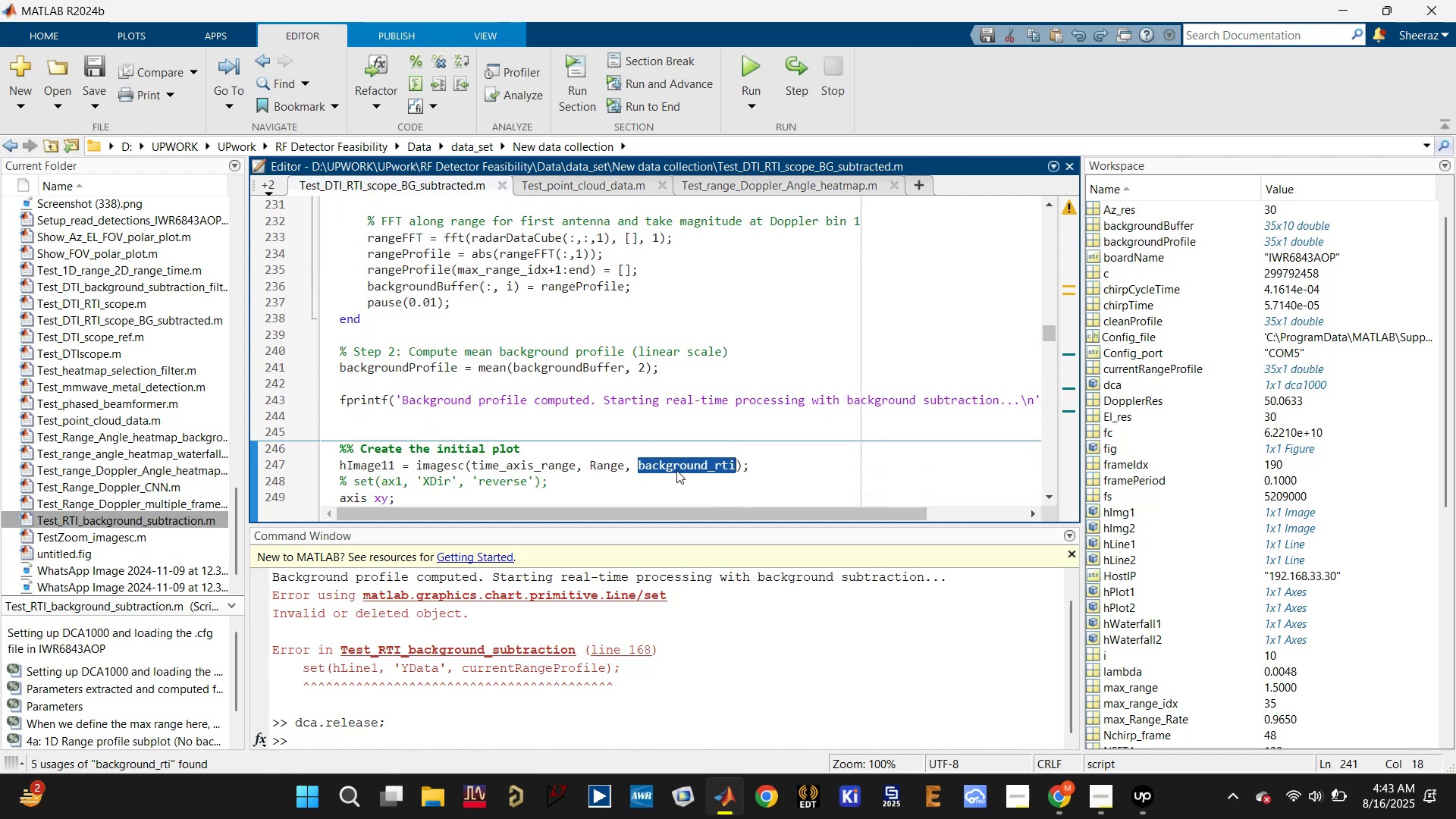 
key(Control+V)
 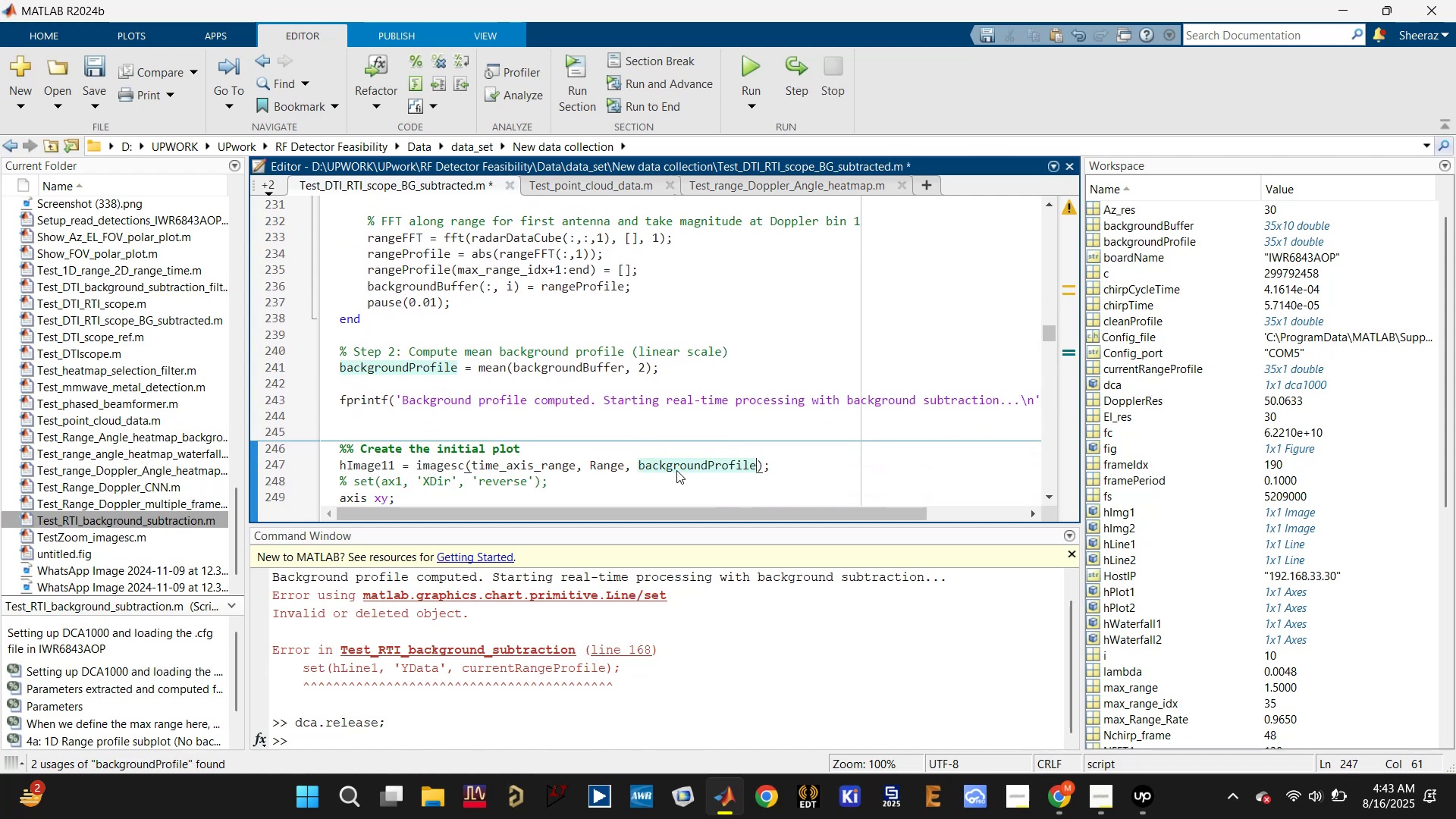 
key(Control+S)
 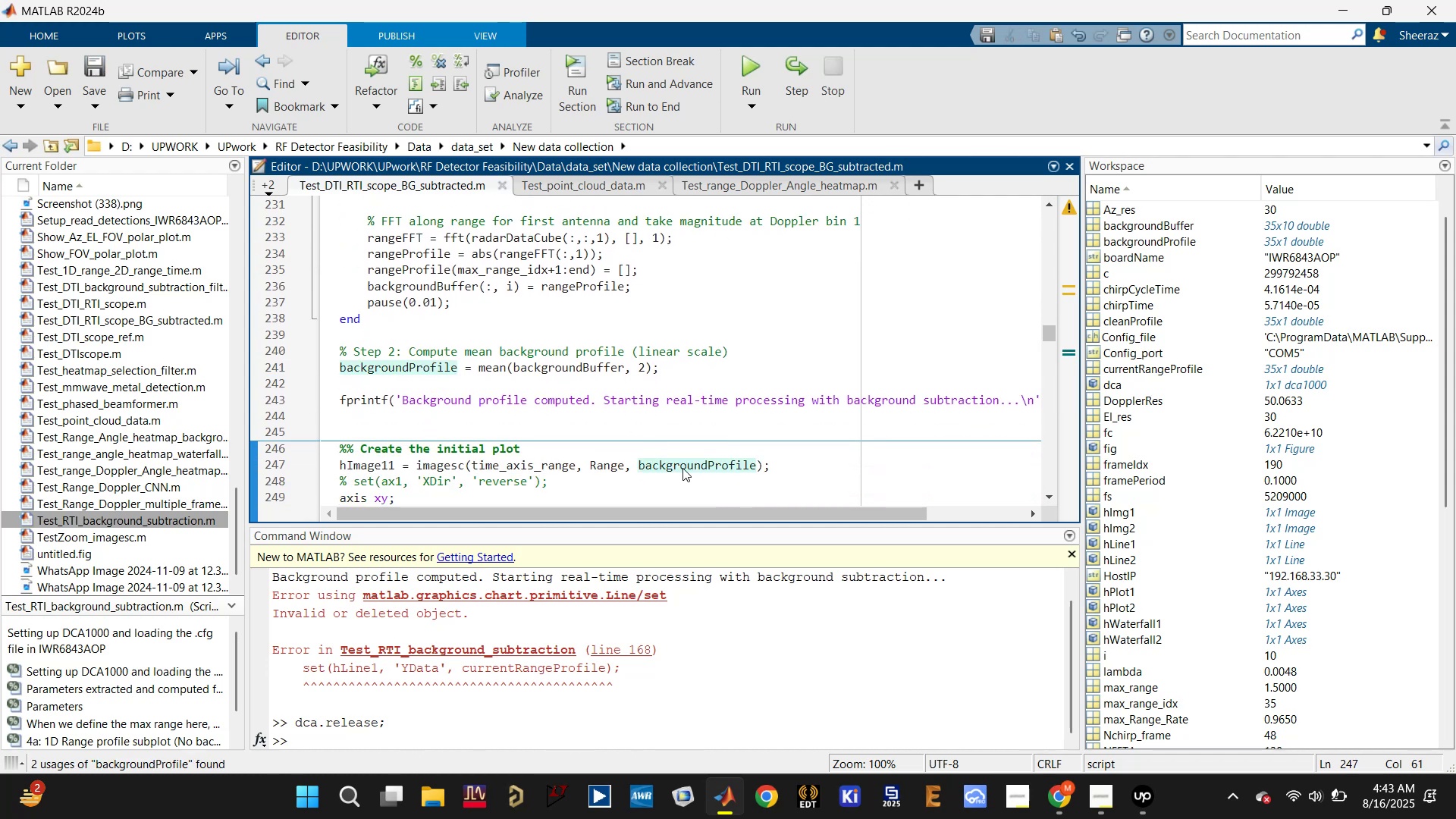 
left_click([682, 467])
 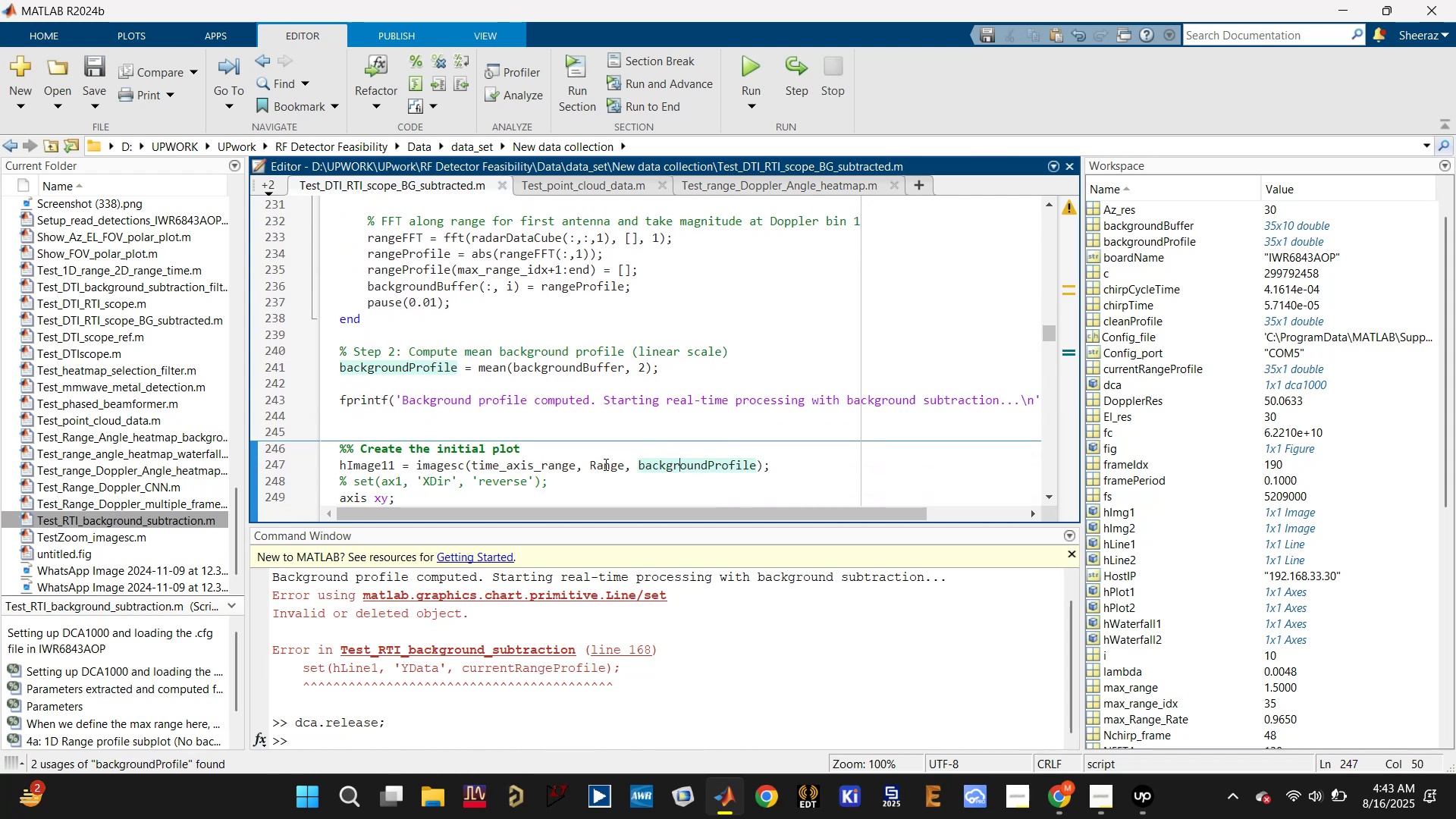 
hold_key(key=ControlLeft, duration=1.26)
 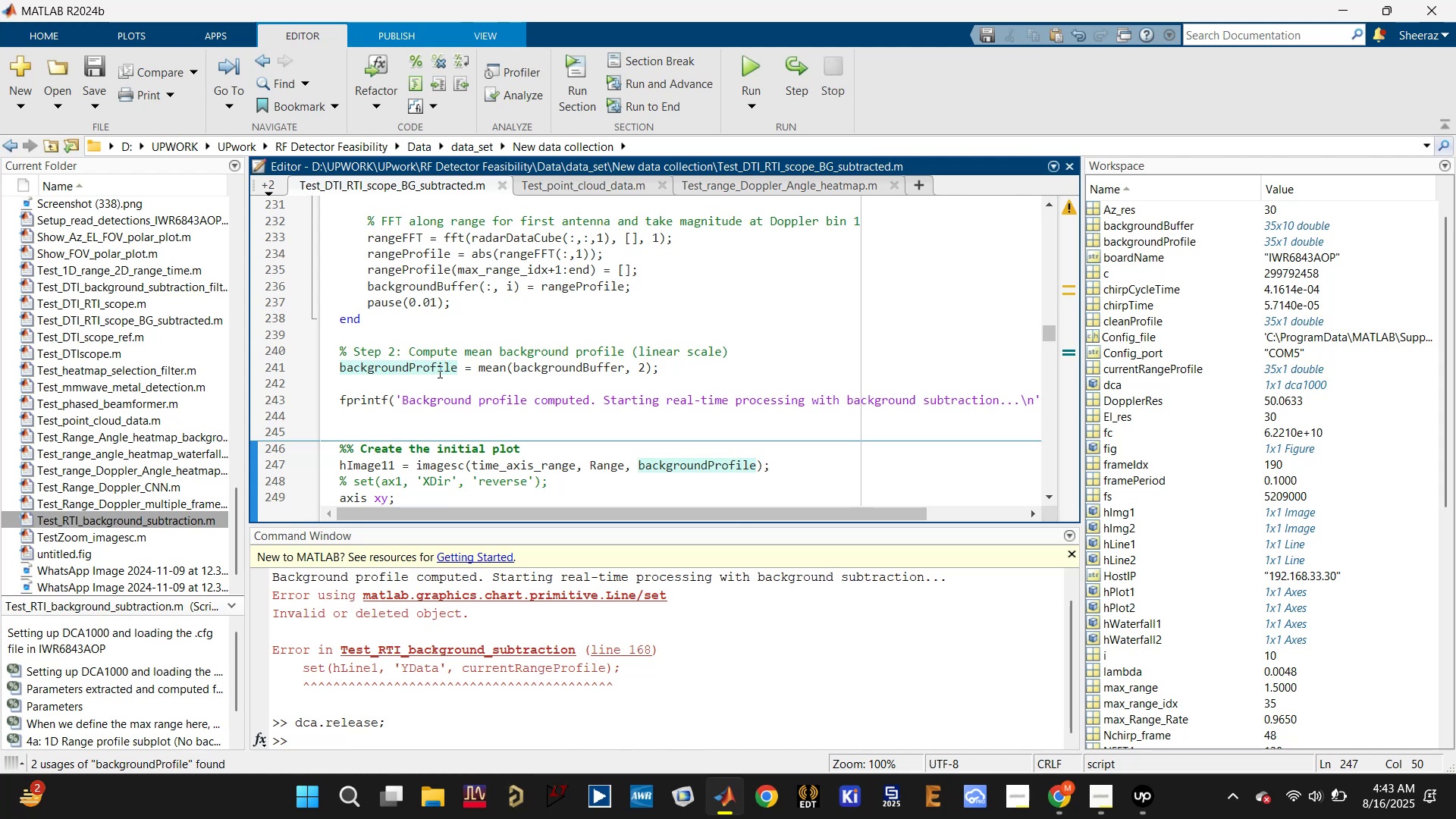 
scroll: coordinate [438, 372], scroll_direction: down, amount: 2.0
 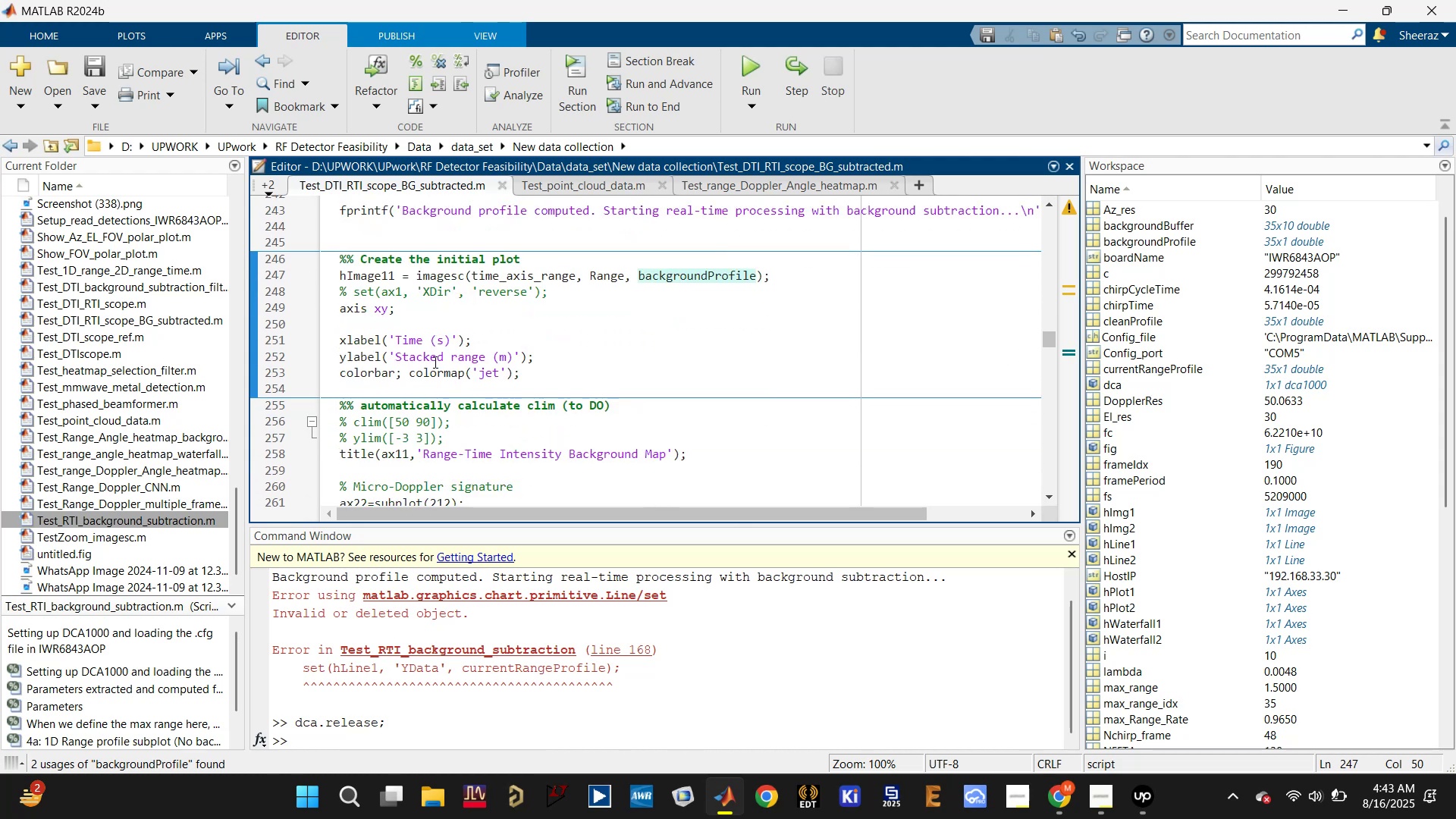 
left_click([425, 323])
 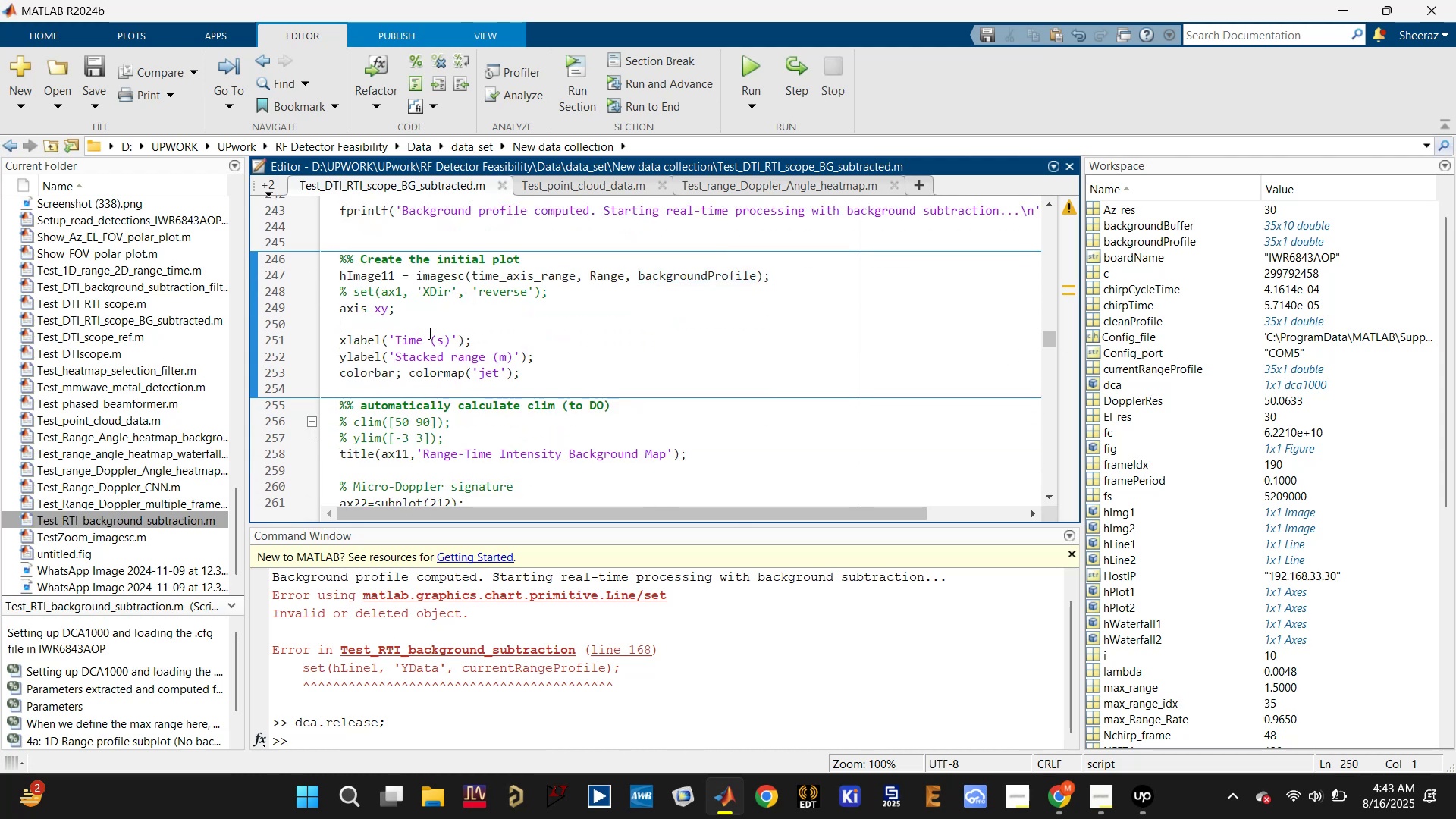 
scroll: coordinate [452, 366], scroll_direction: down, amount: 2.0
 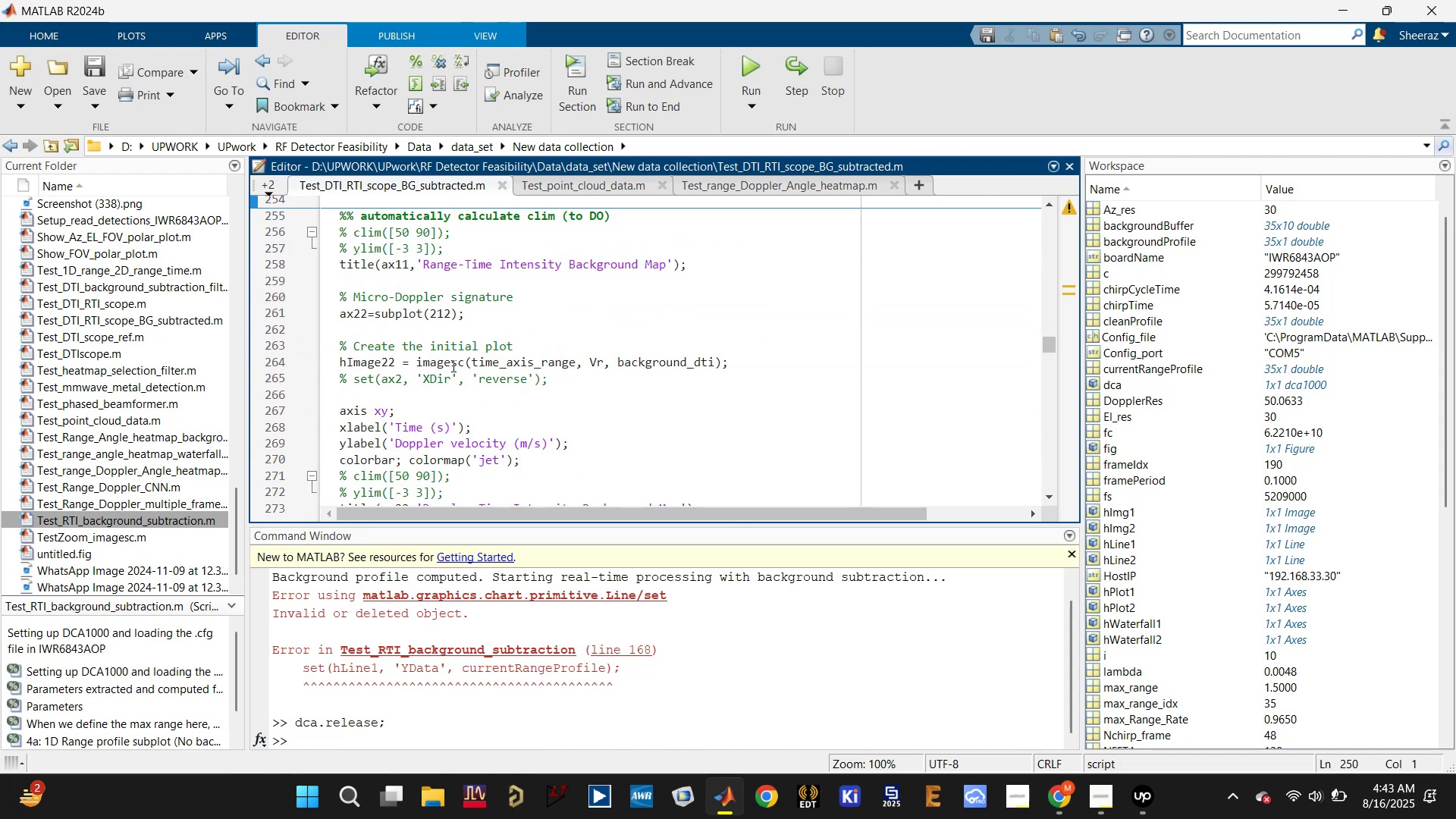 
scroll: coordinate [452, 366], scroll_direction: up, amount: 1.0
 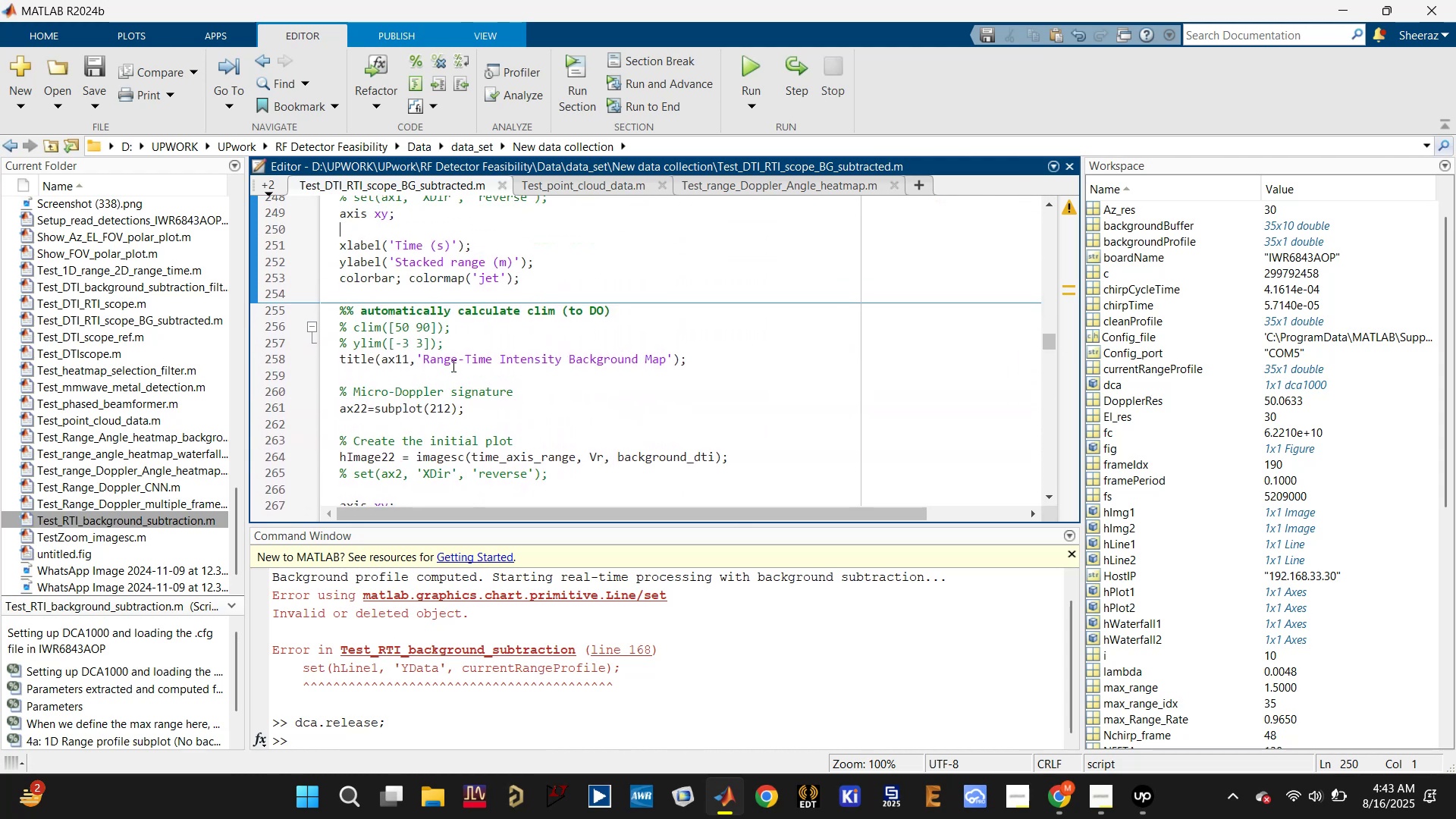 
left_click([454, 365])
 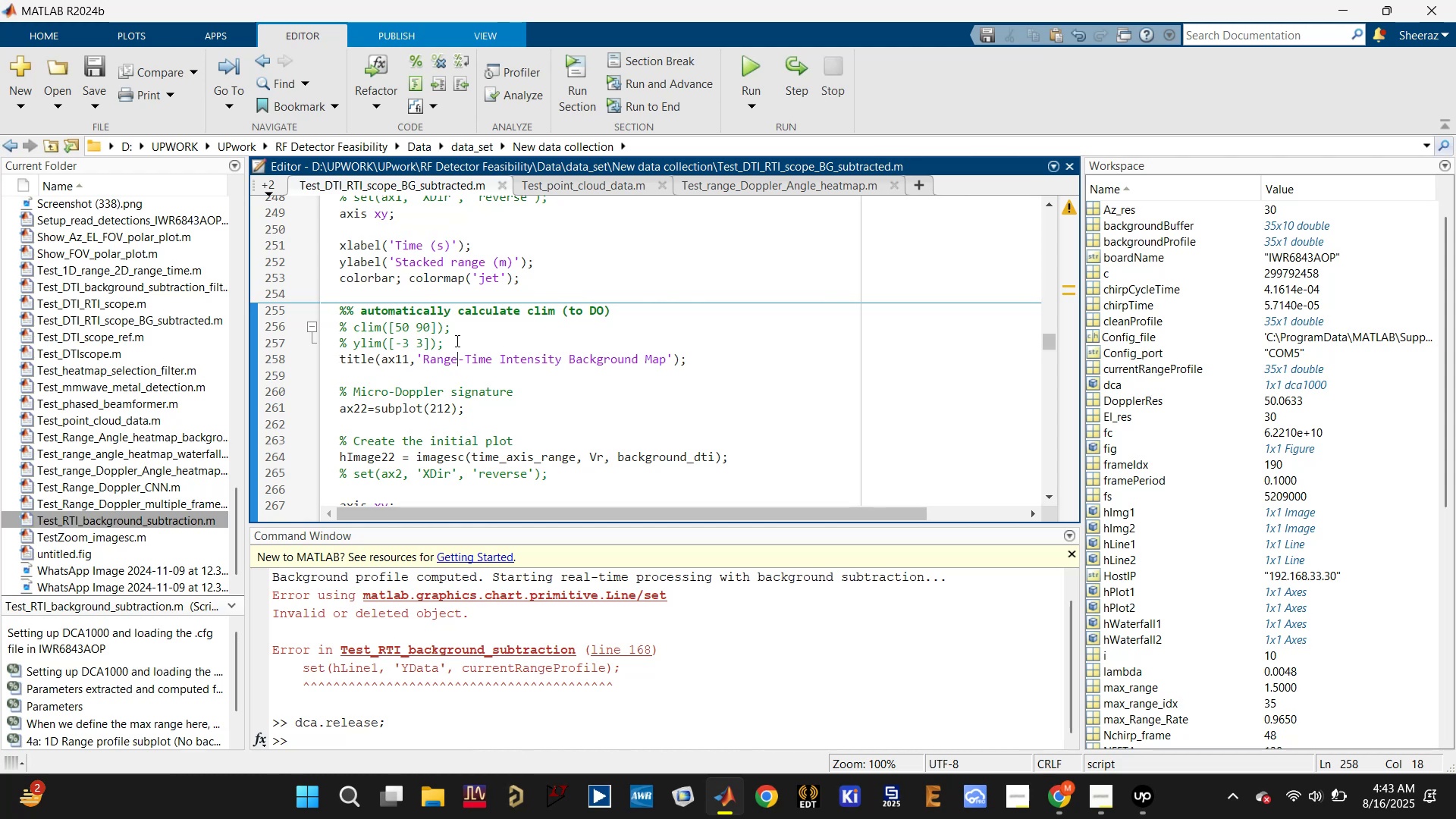 
wait(6.52)
 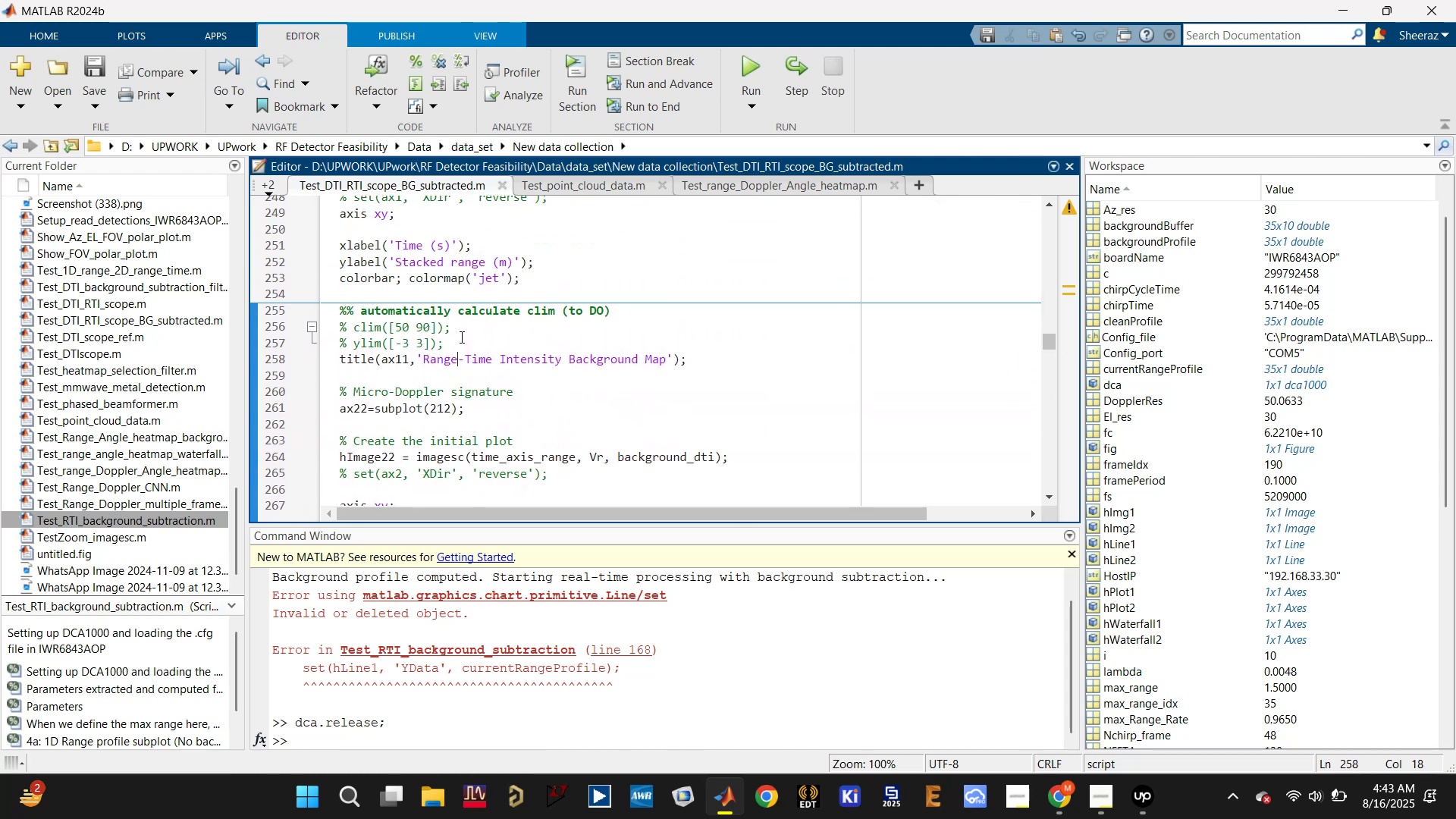 
left_click([355, 306])
 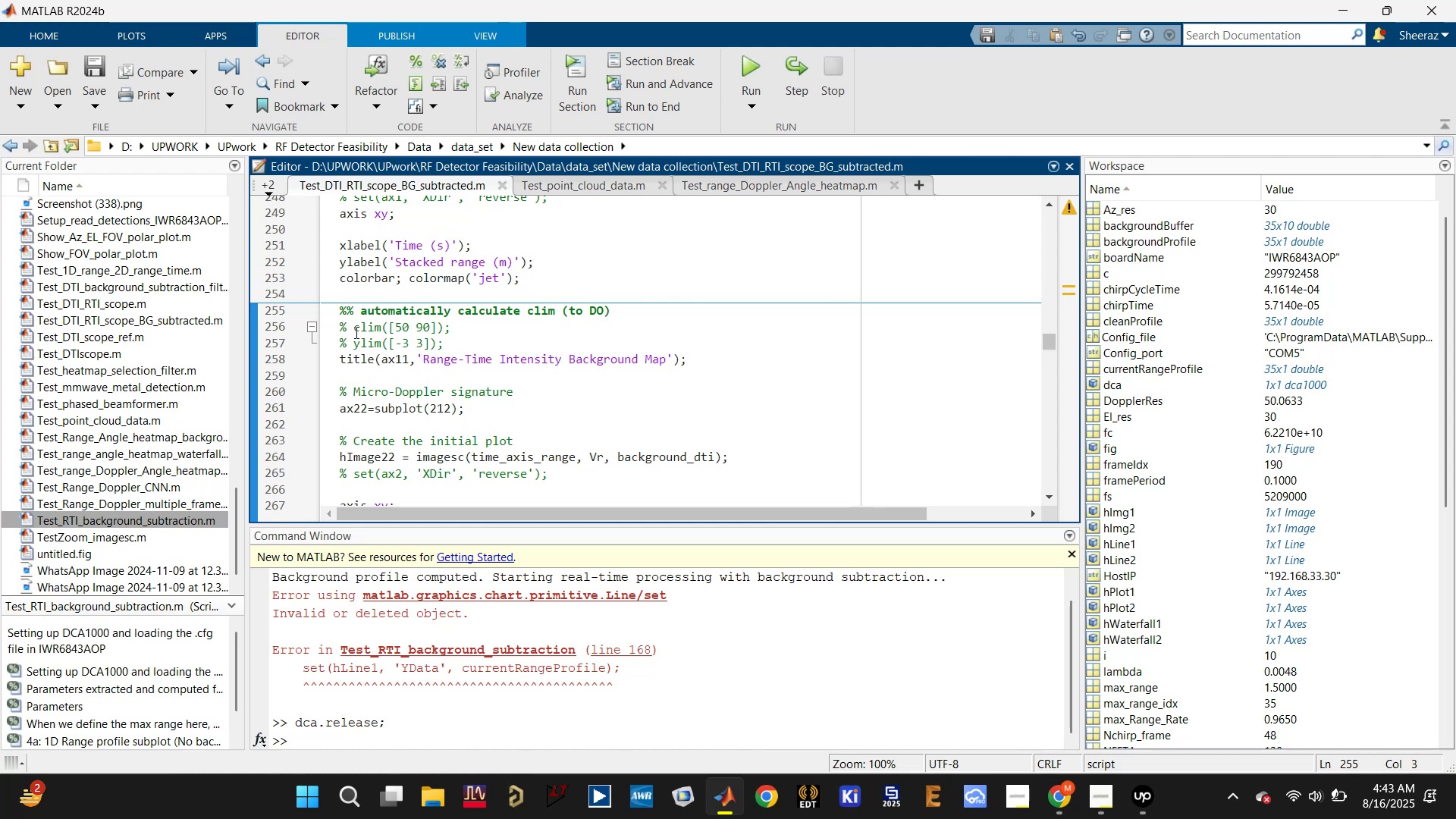 
key(Backspace)
 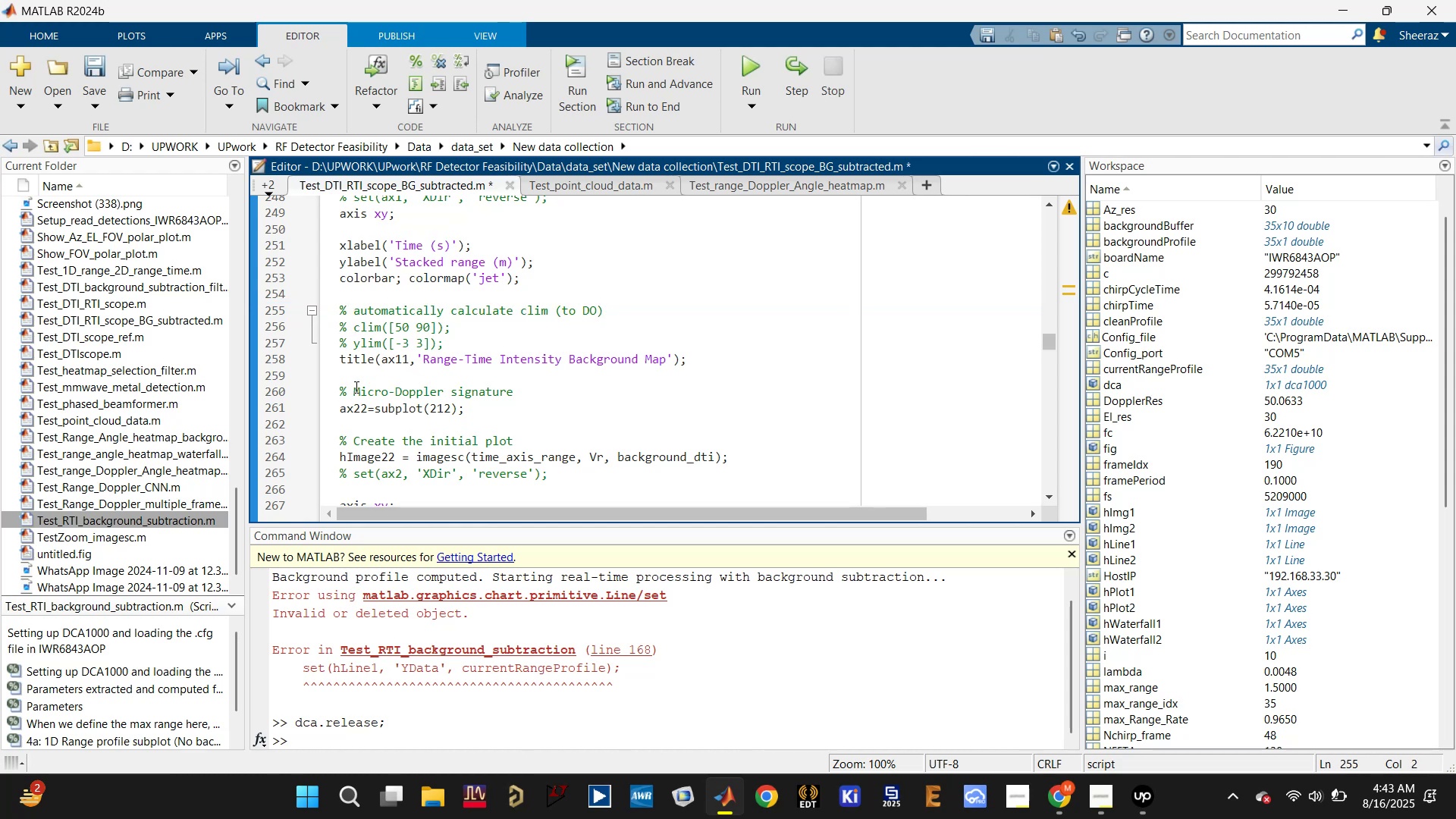 
left_click([357, 378])
 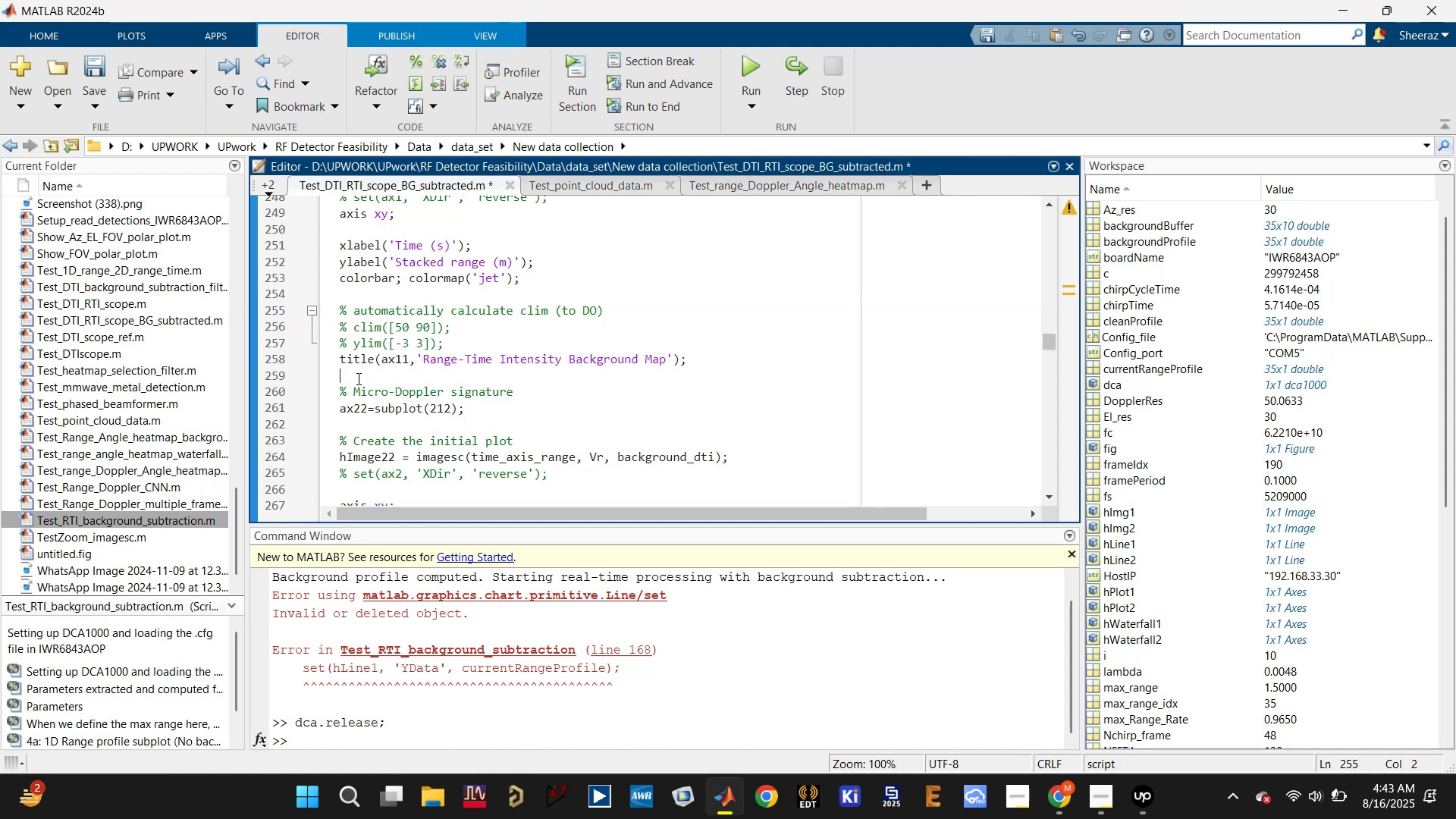 
type(RR)
key(Backspace)
 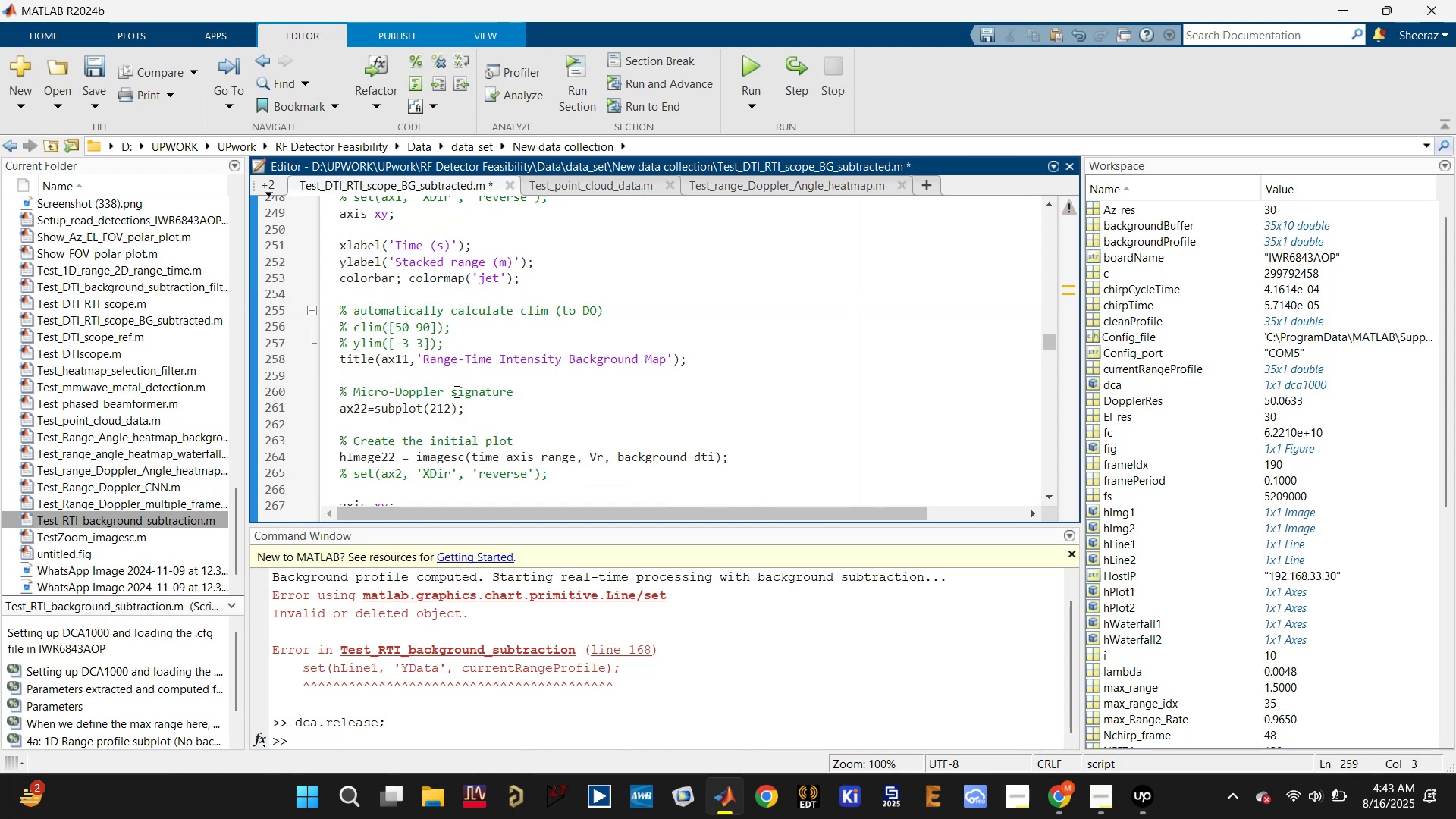 
 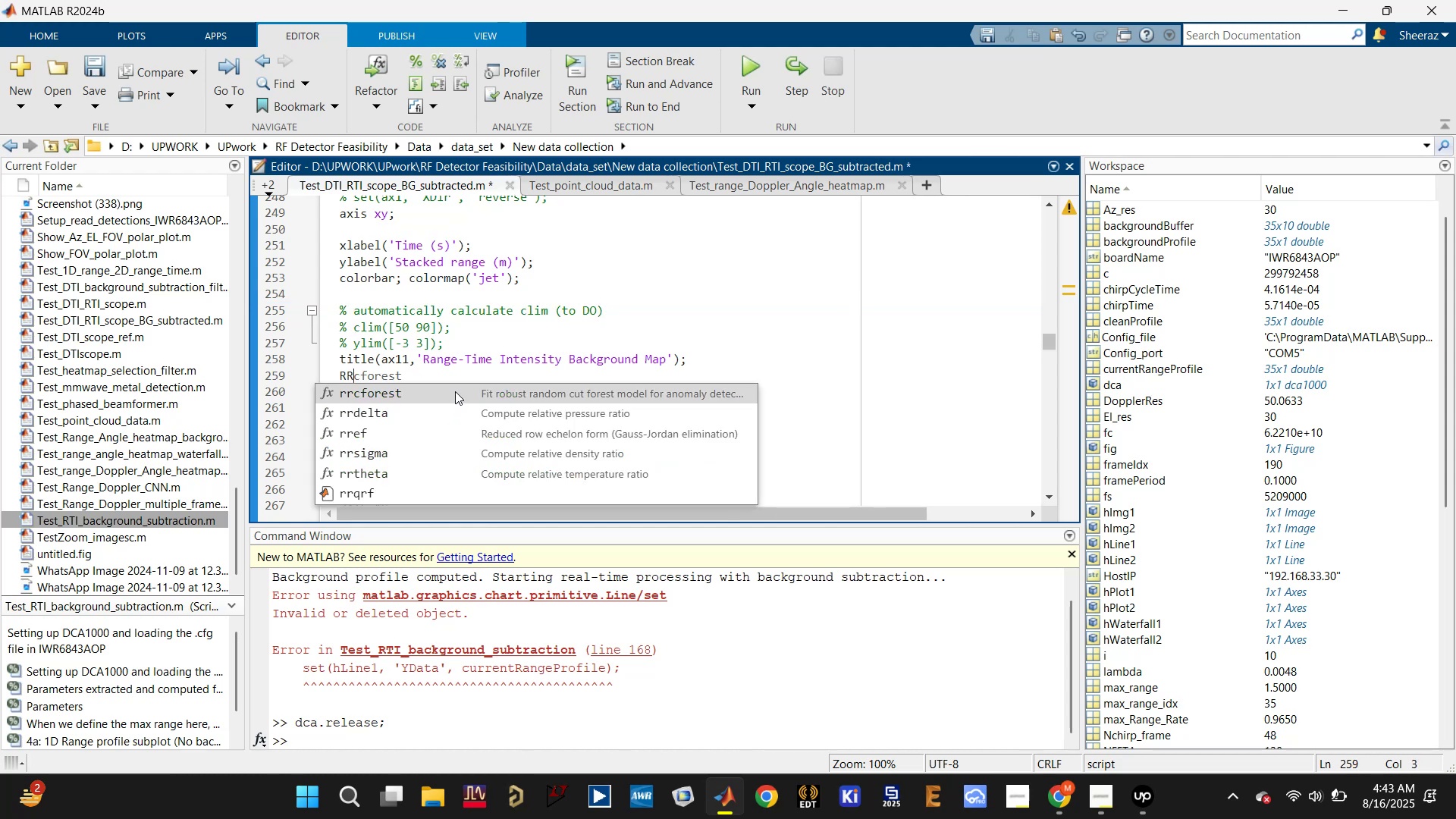 
left_click([455, 391])
 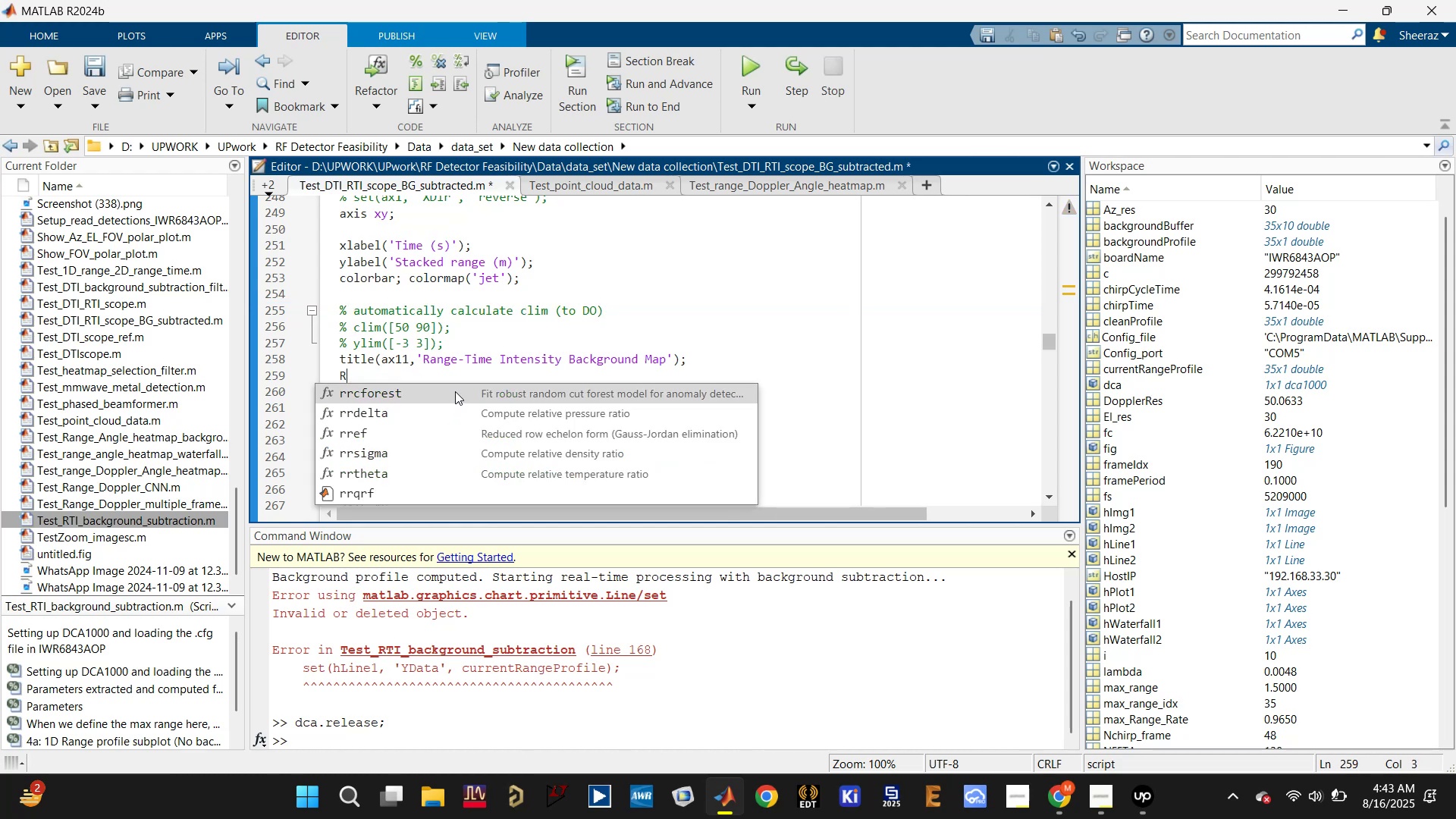 
key(Backspace)
type(%%)
 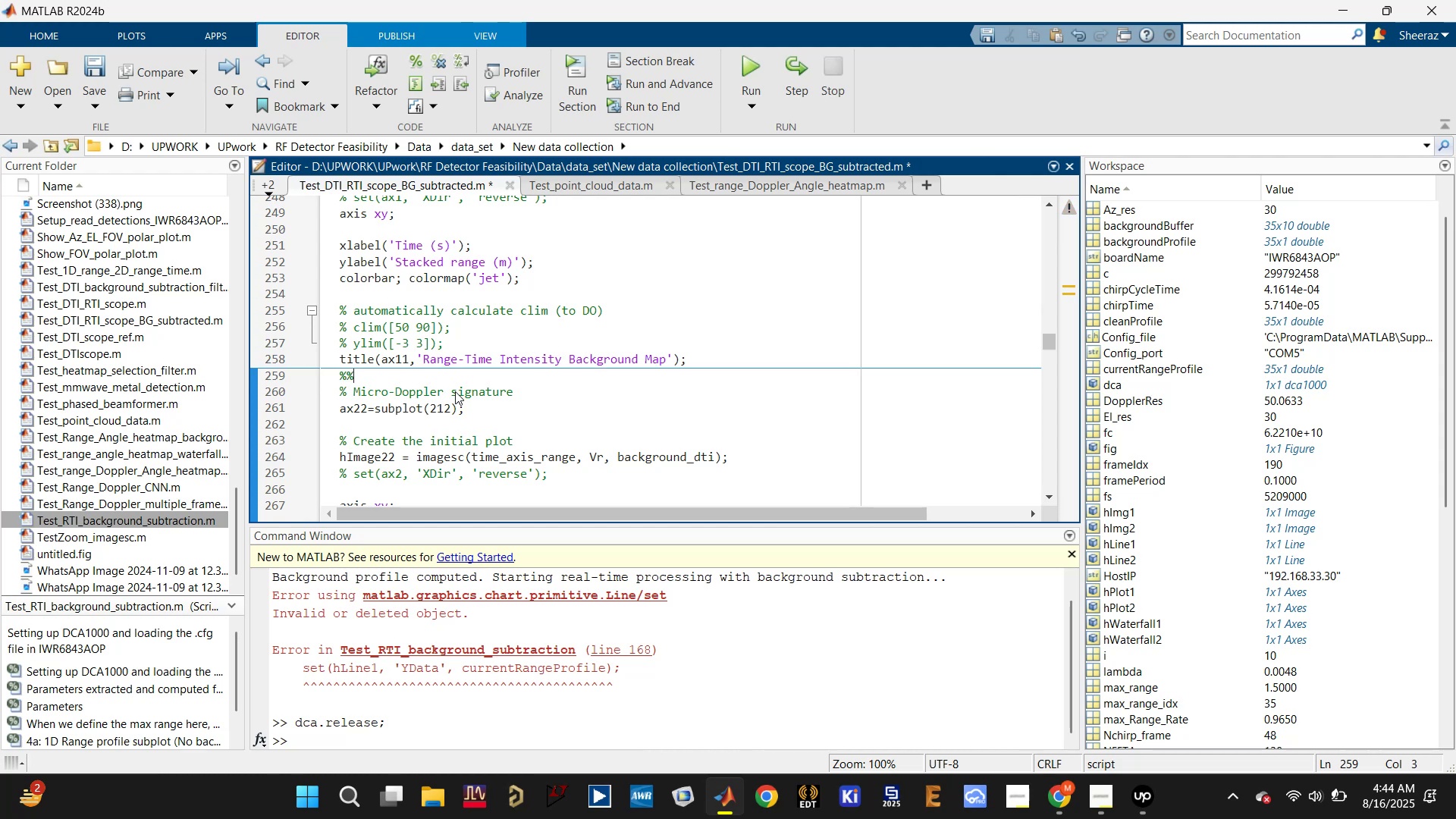 
key(Enter)
 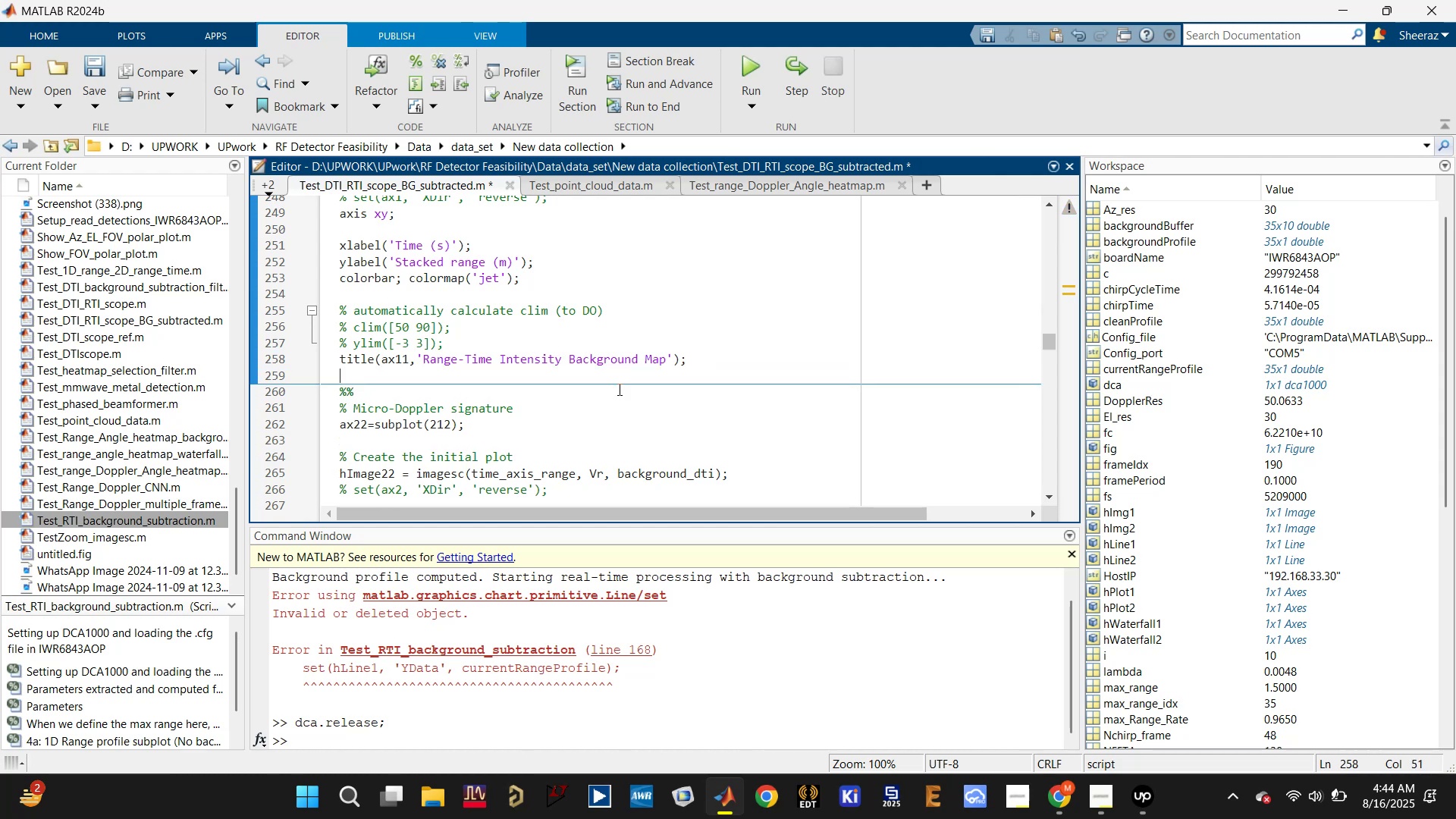 
scroll: coordinate [486, 425], scroll_direction: down, amount: 1.0
 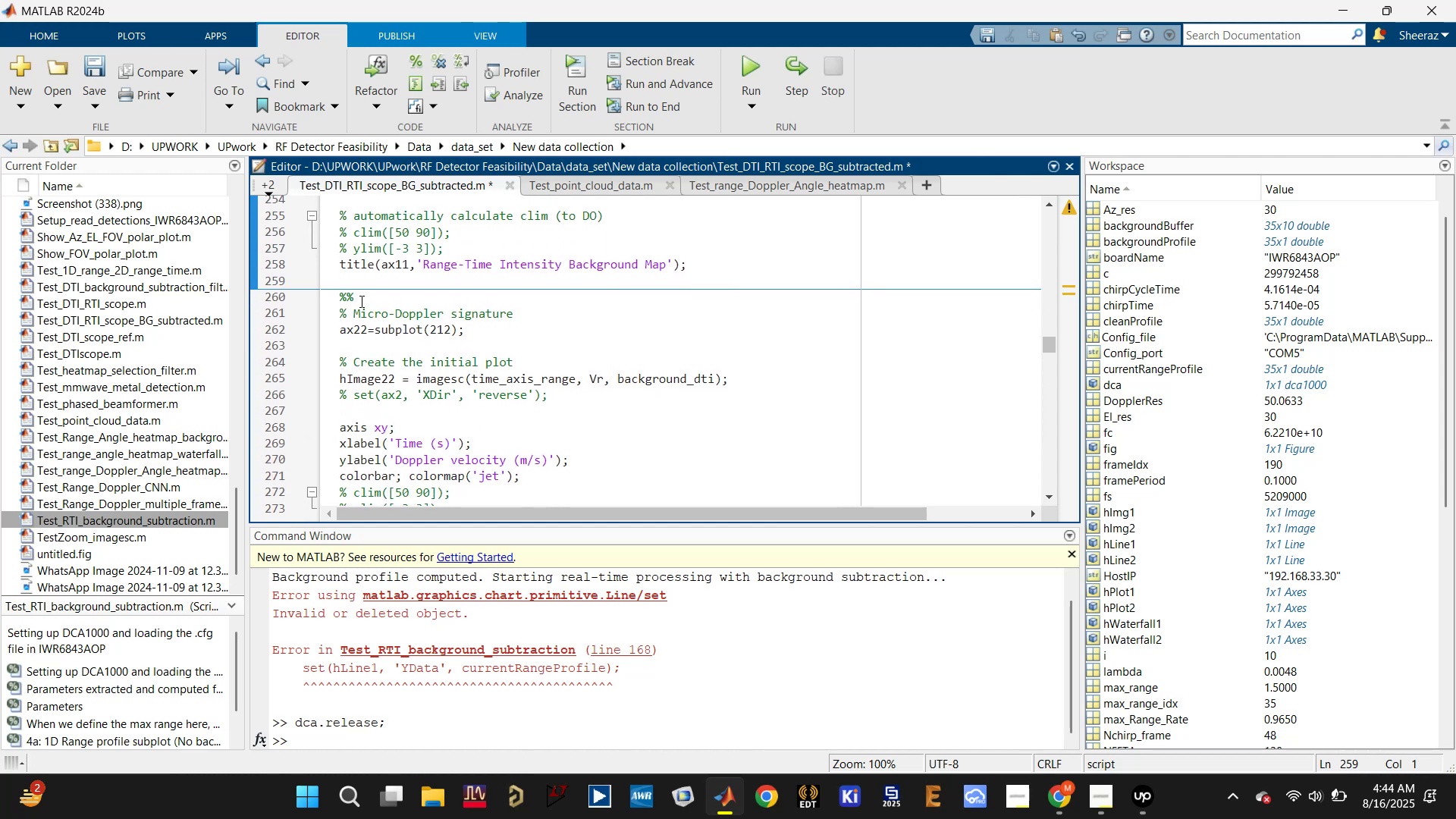 
left_click([347, 315])
 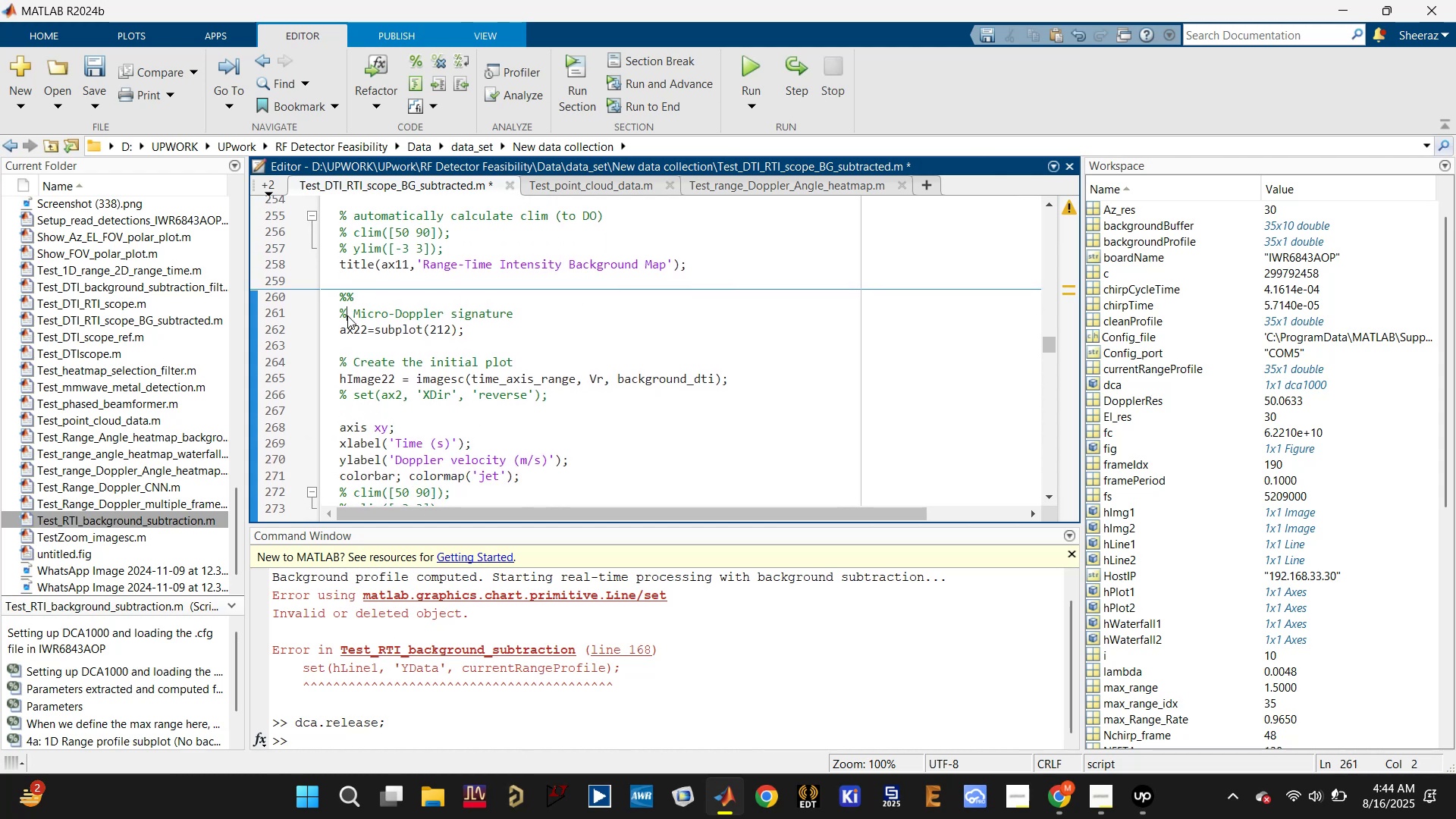 
key(Backspace)
 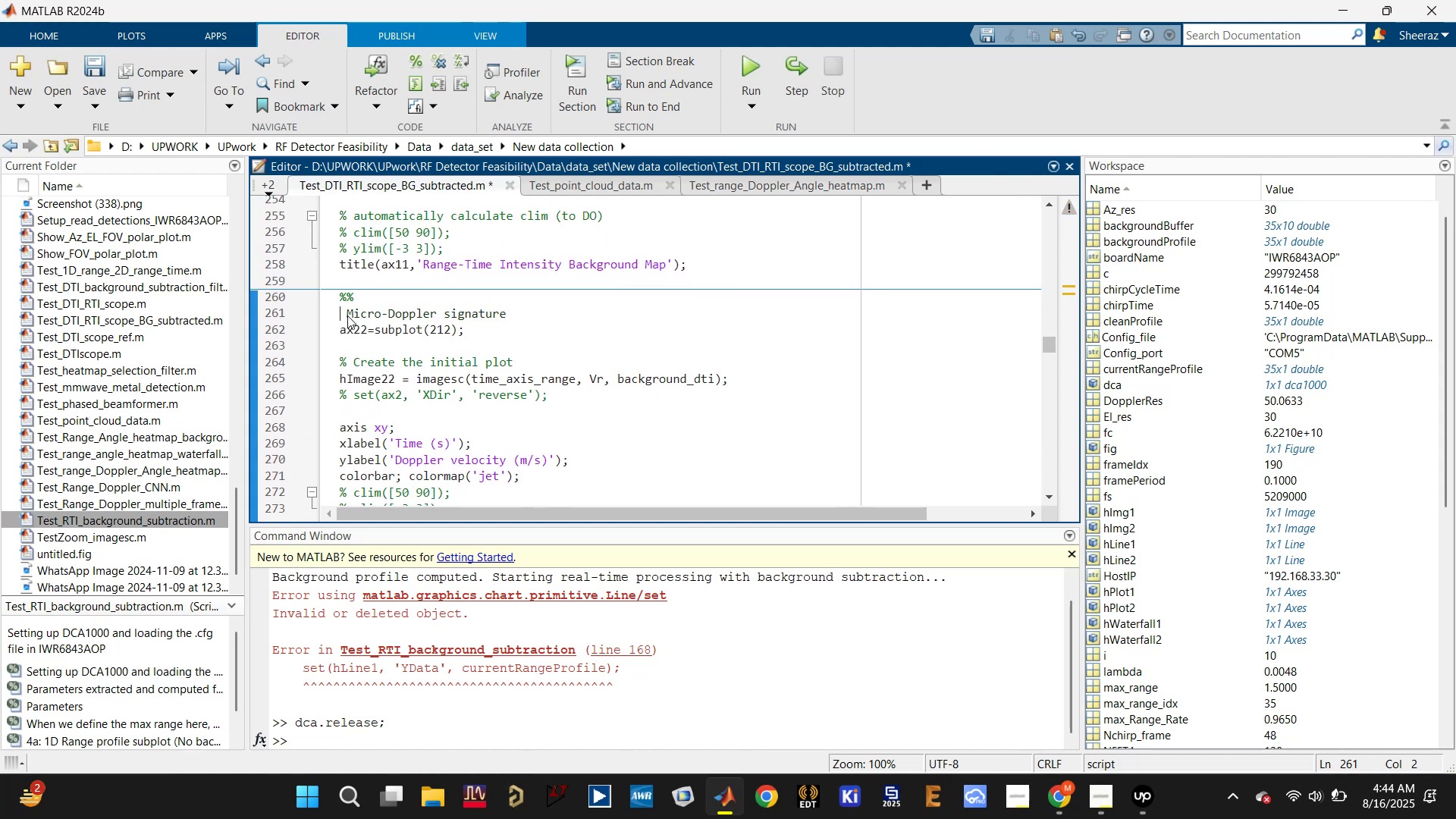 
key(Backspace)
 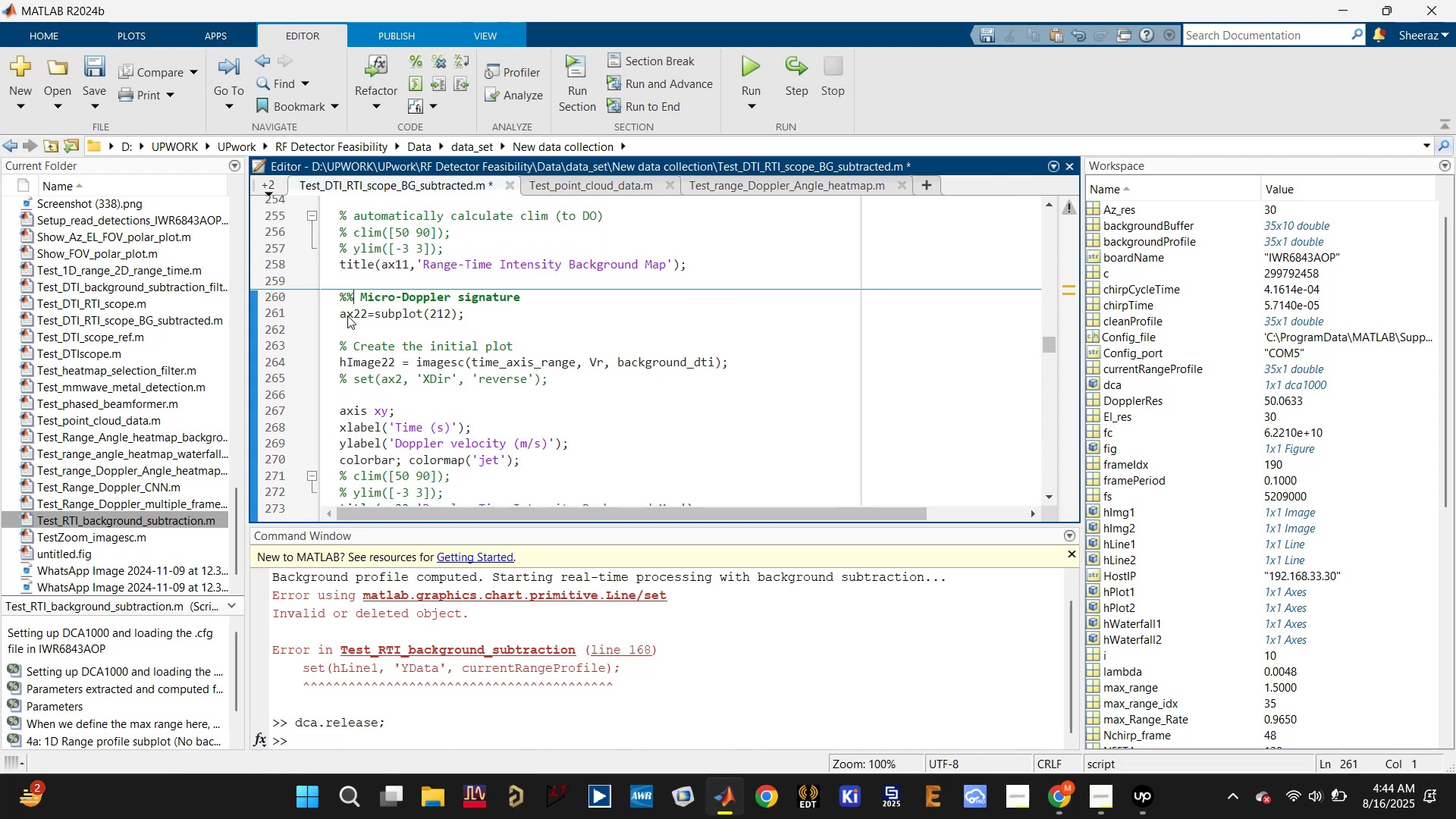 
key(Backspace)
 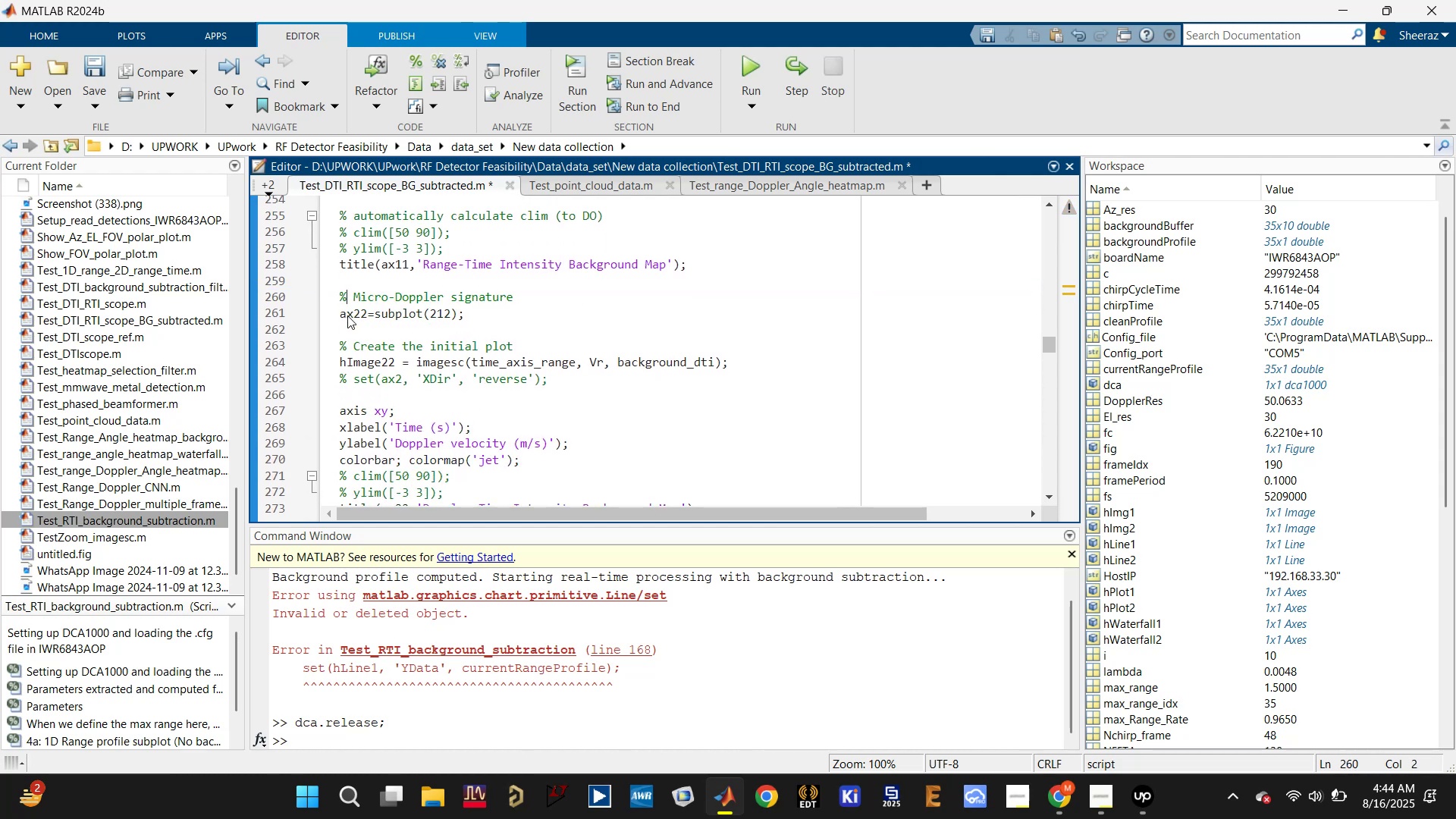 
key(Shift+5)
 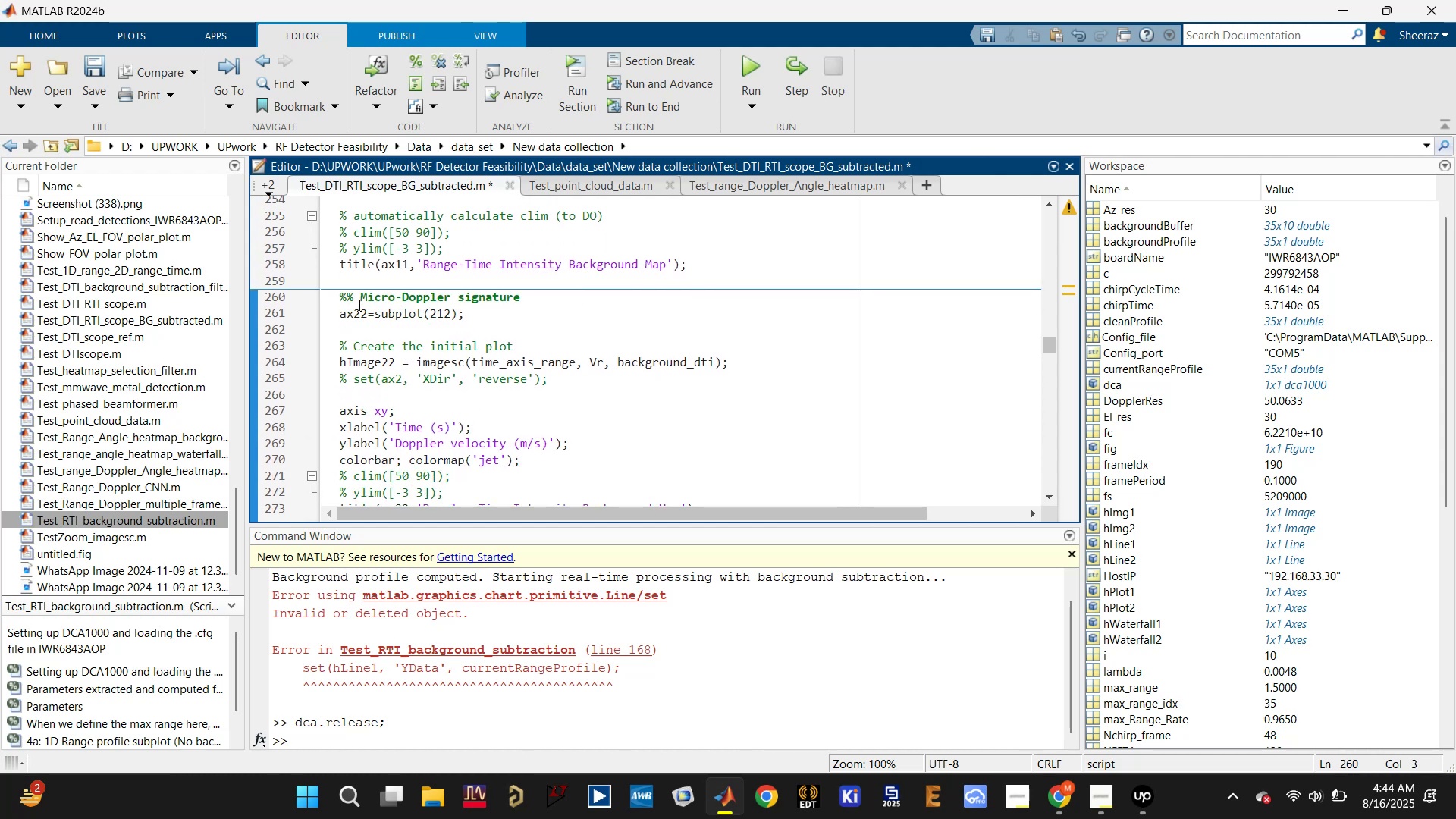 
left_click([363, 300])
 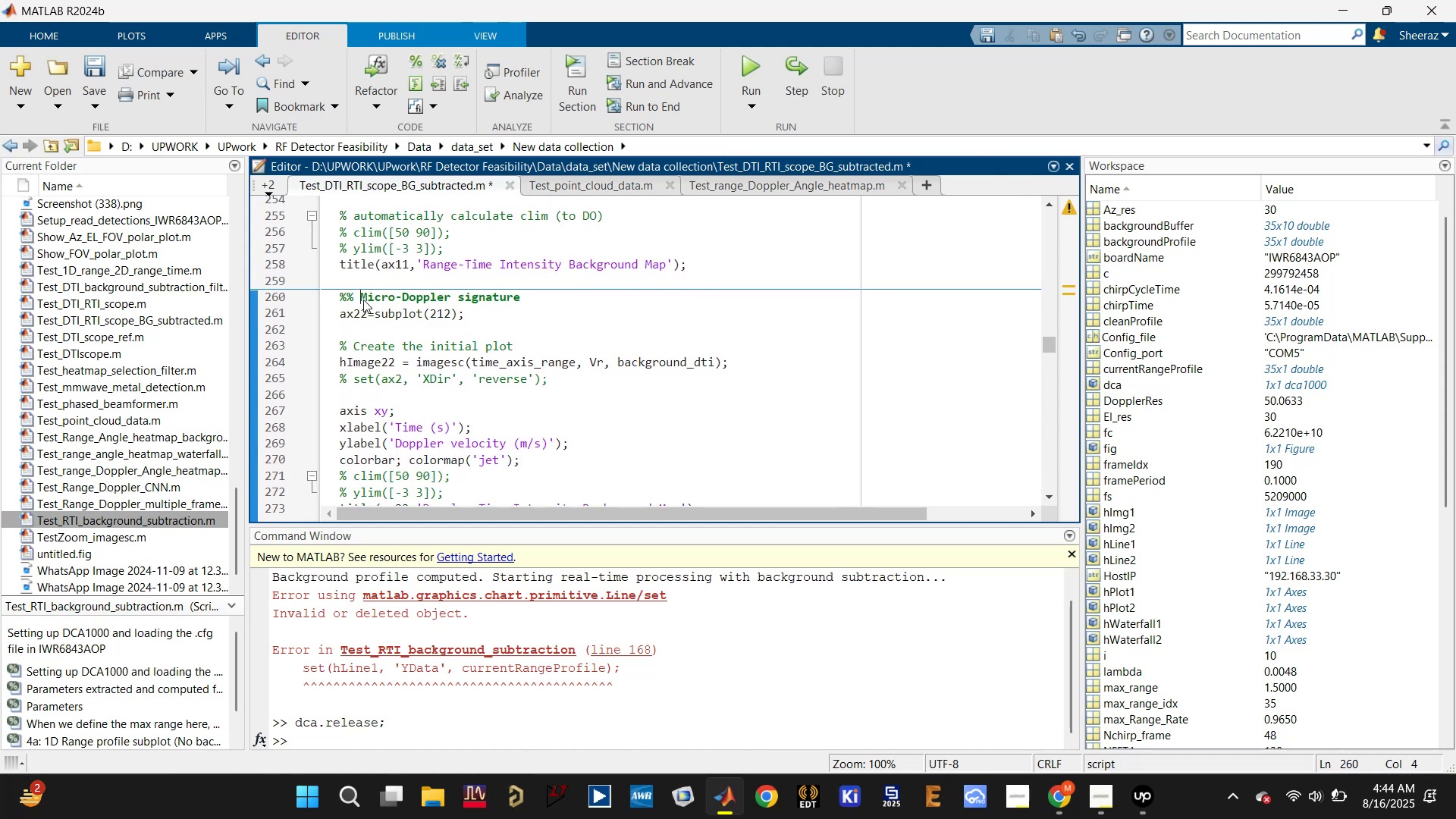 
type(Bottom-left )
 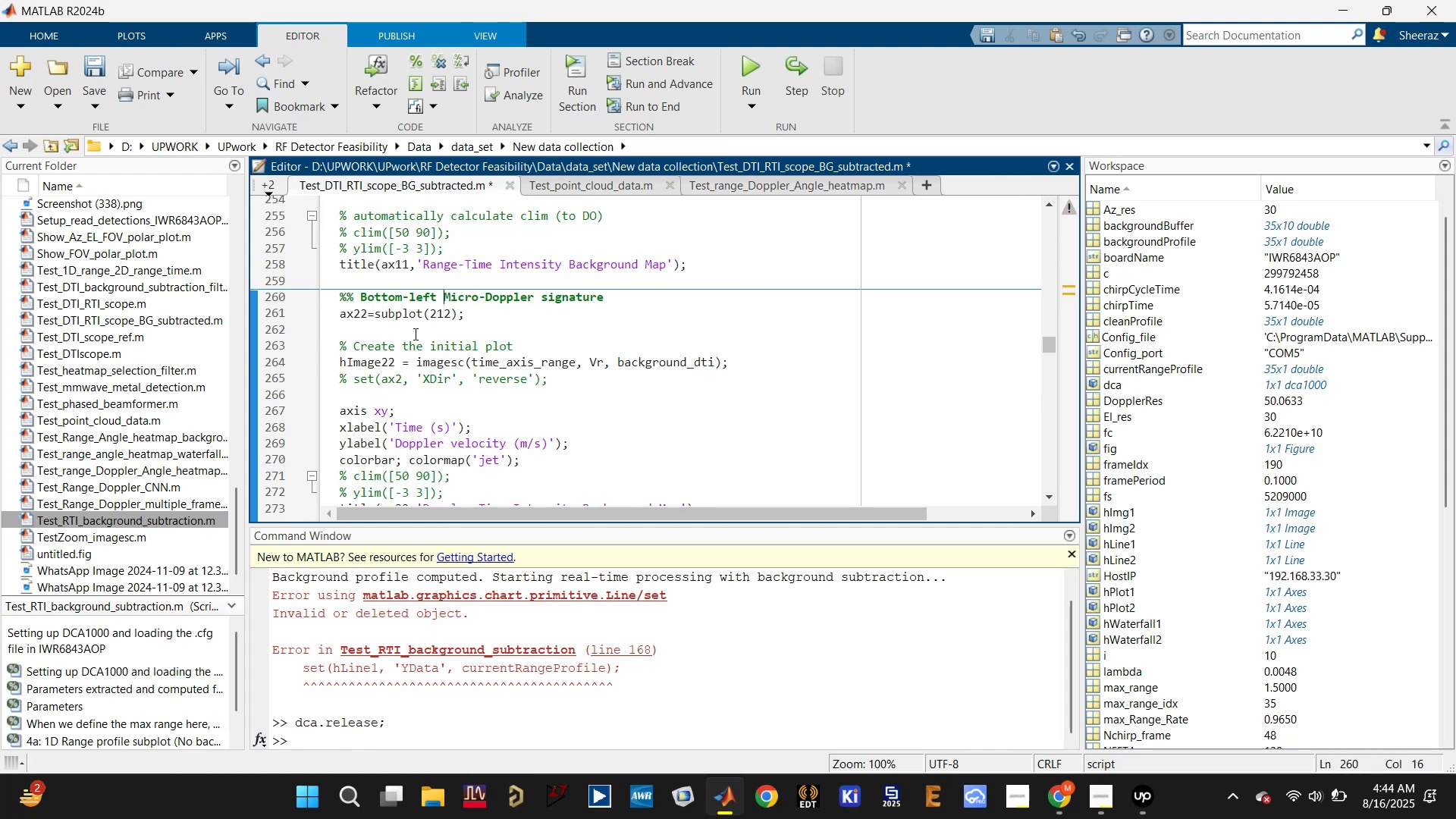 
scroll: coordinate [417, 334], scroll_direction: up, amount: 2.0
 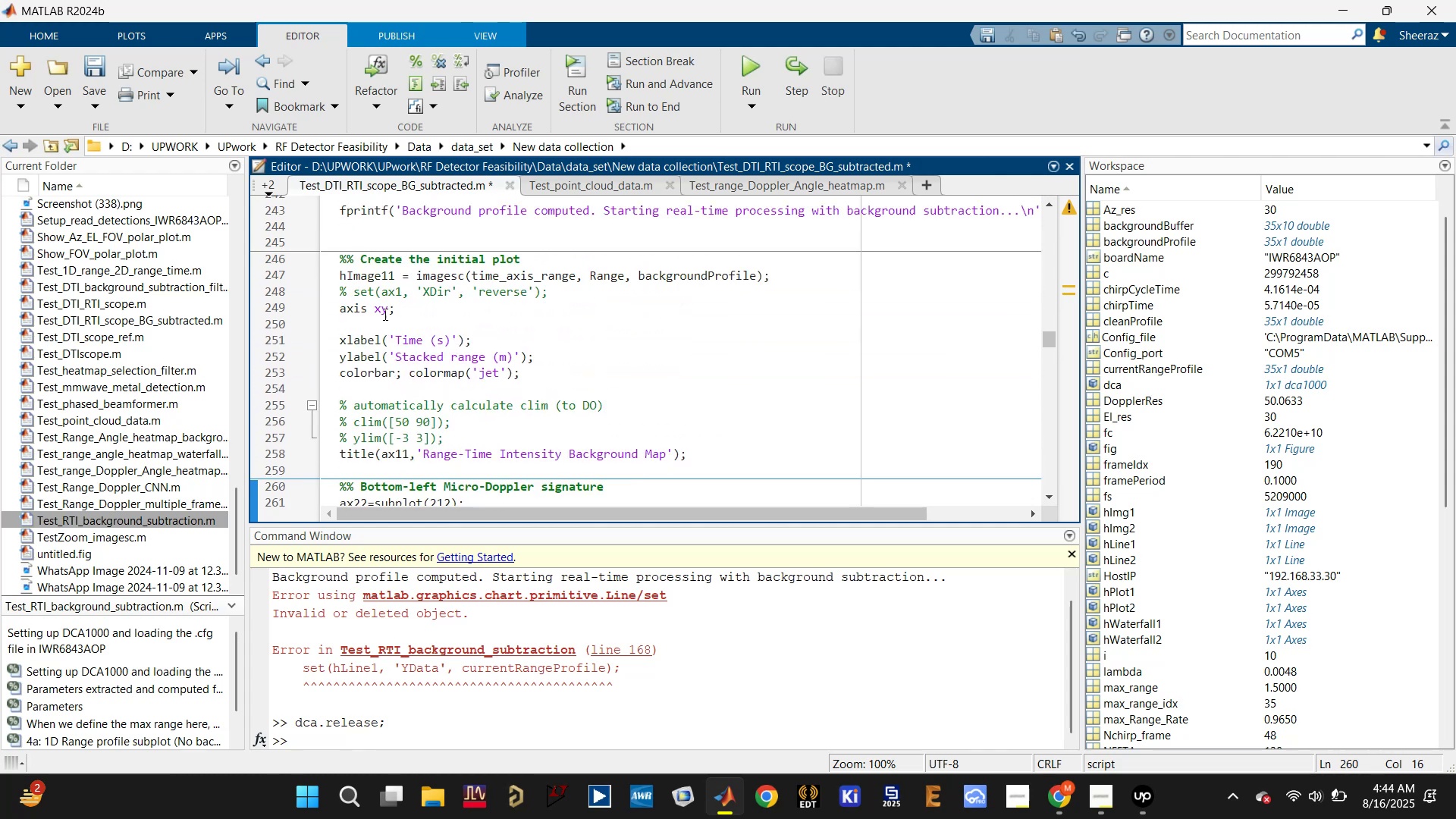 
left_click([554, 256])
 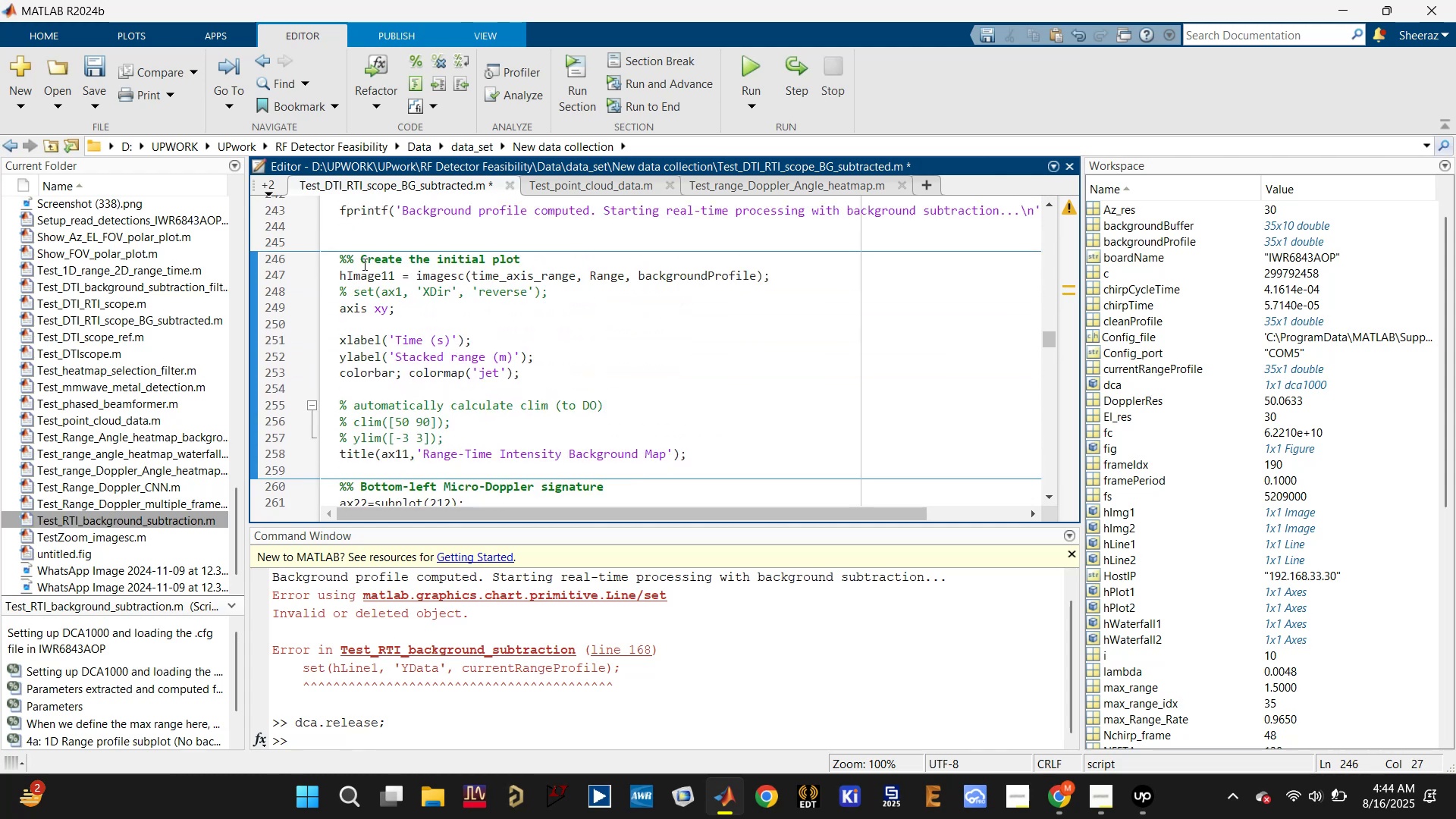 
left_click([360, 260])
 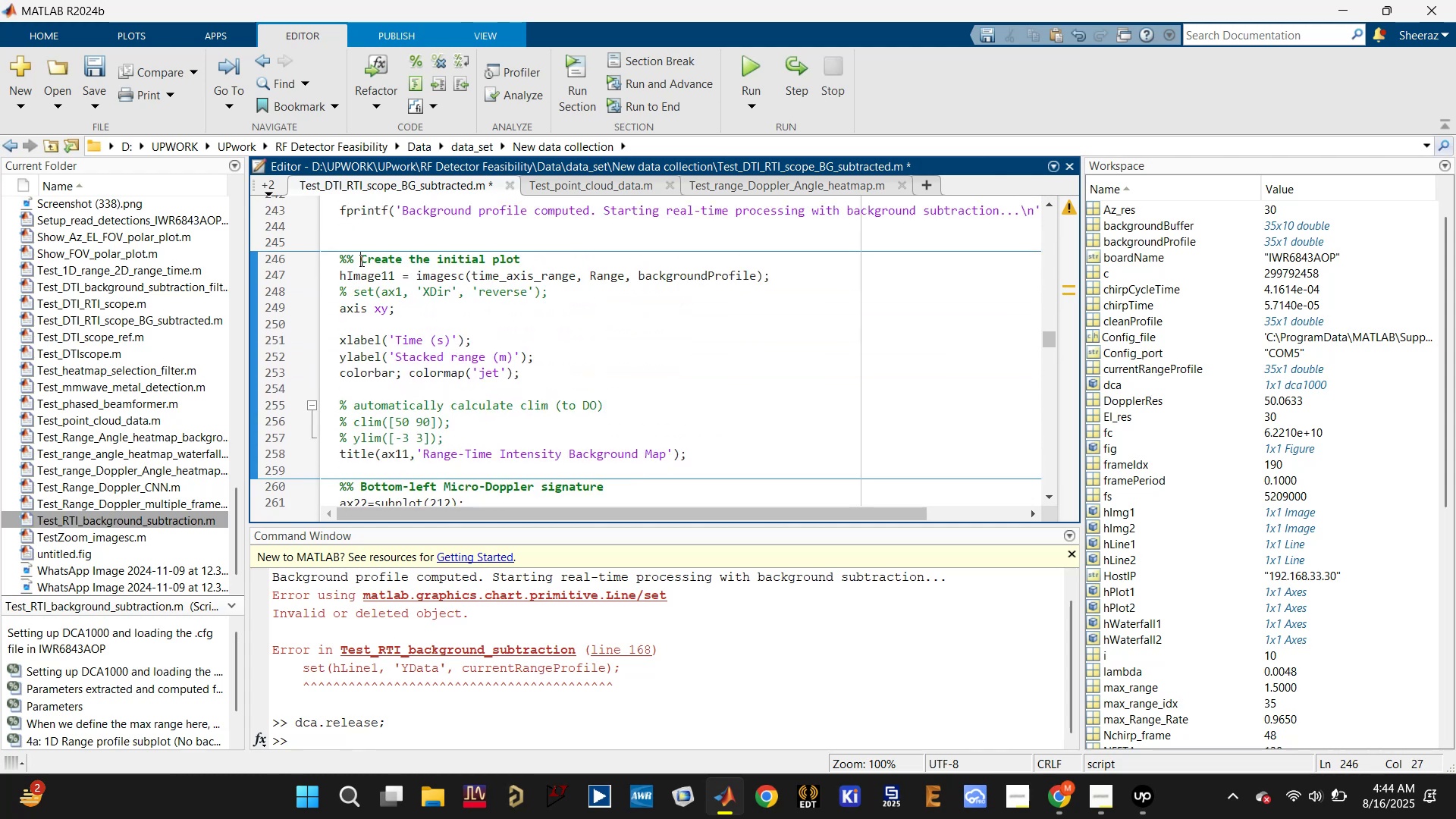 
type(Toplef)
key(Backspace)
key(Backspace)
key(Backspace)
type( left - )
 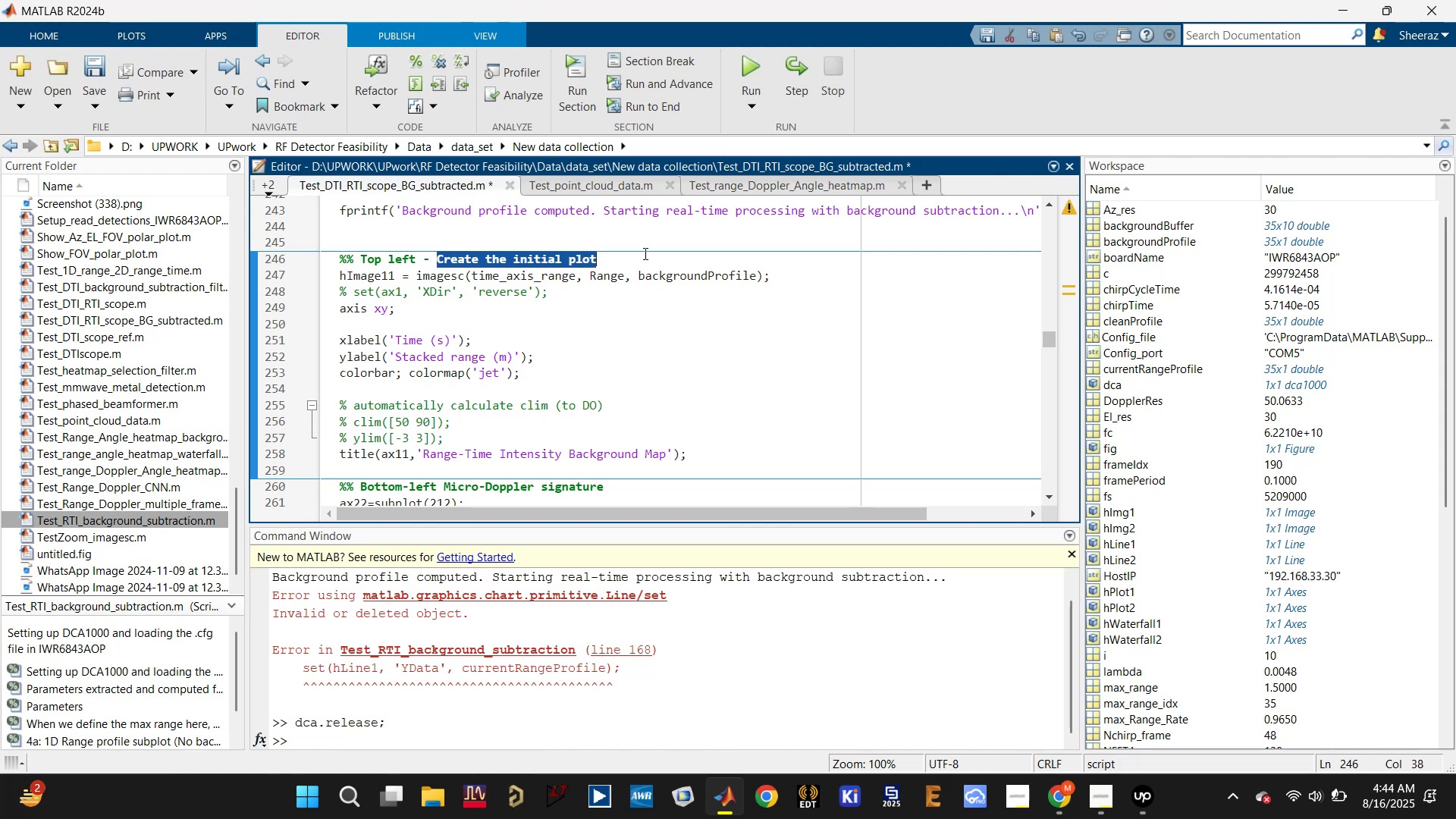 
type(Range-intensity )
 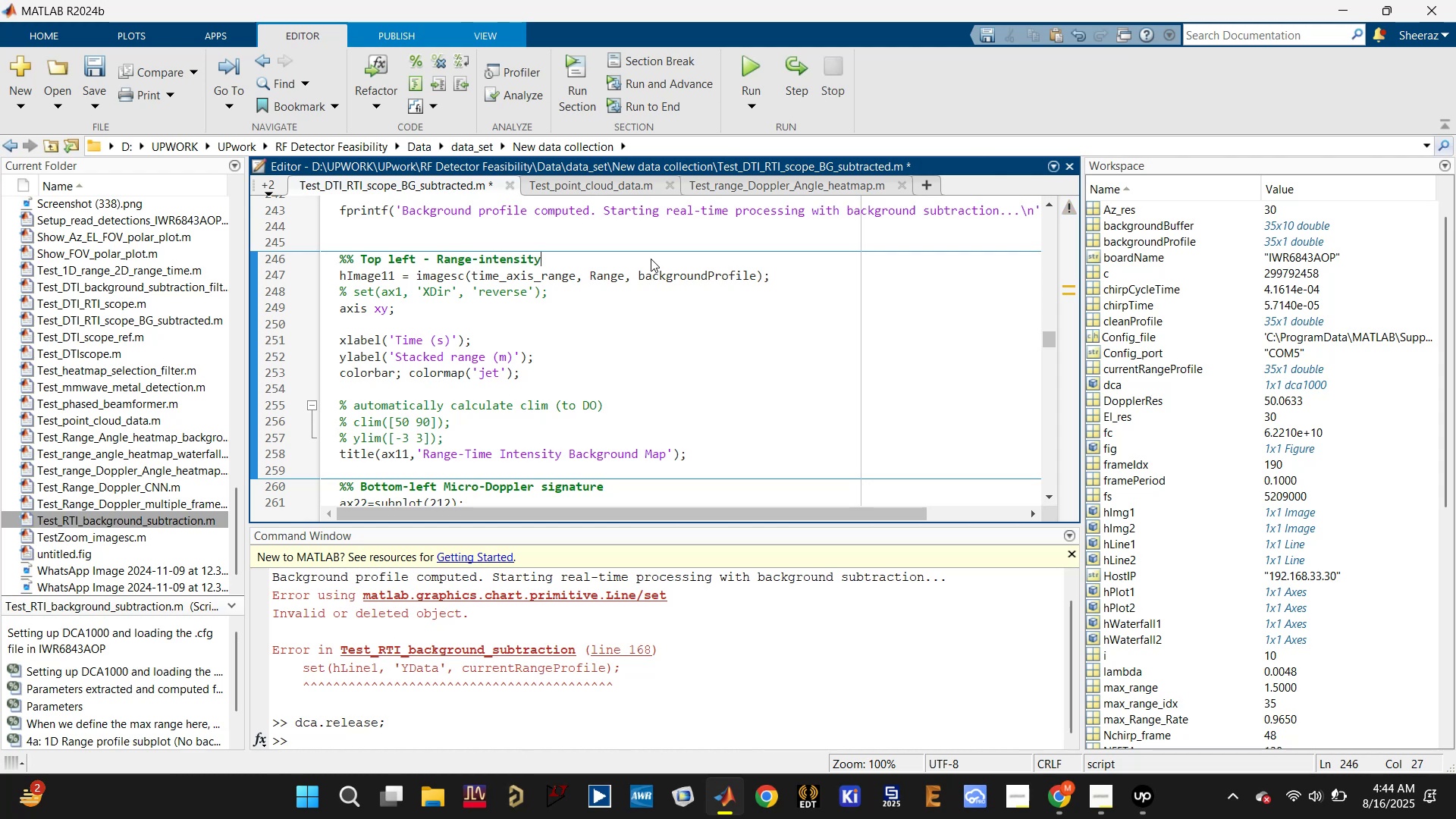 
left_click([651, 259])
 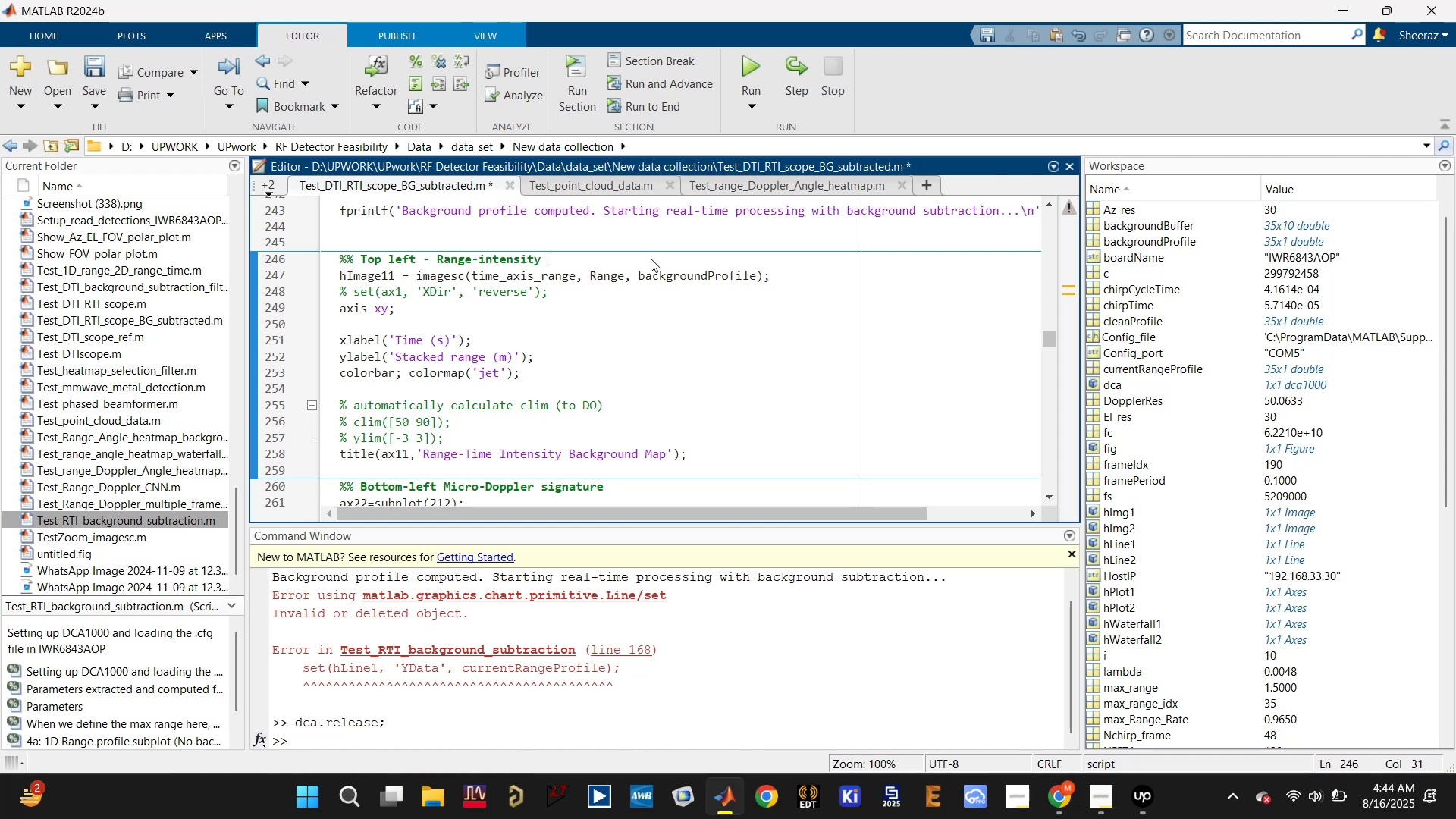 
type(profile)
 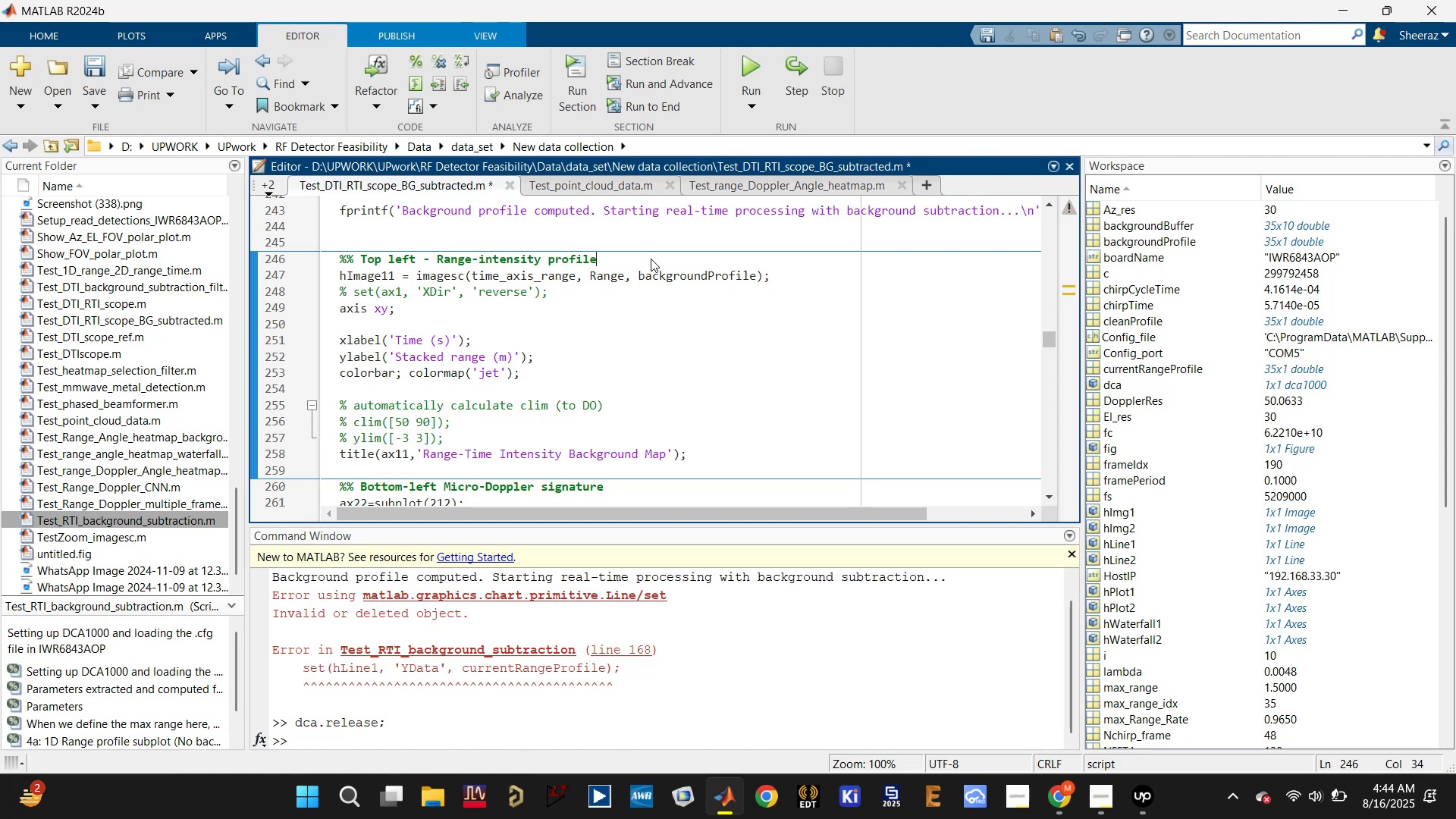 
key(Control+ControlLeft)
 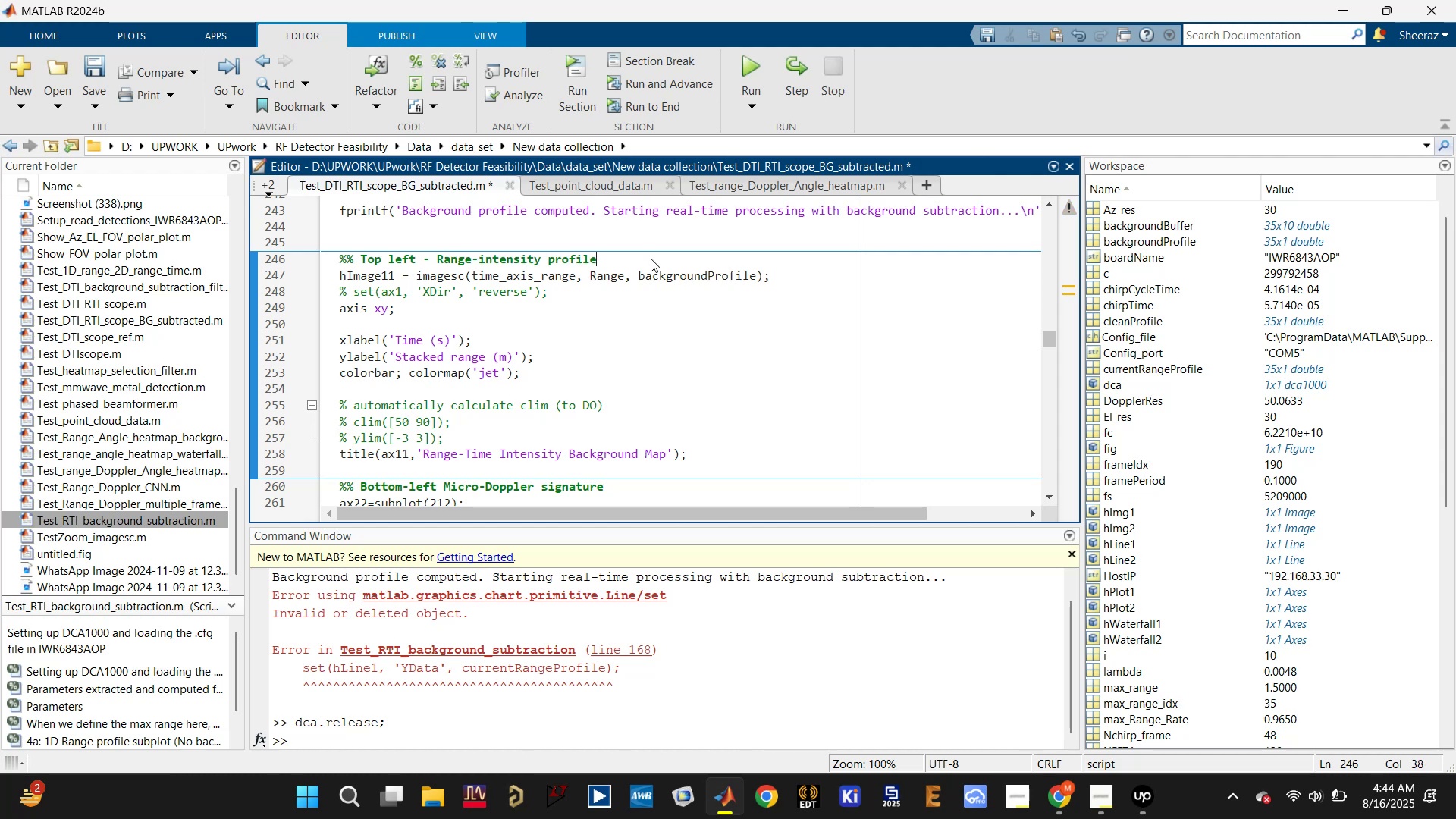 
key(Control+S)
 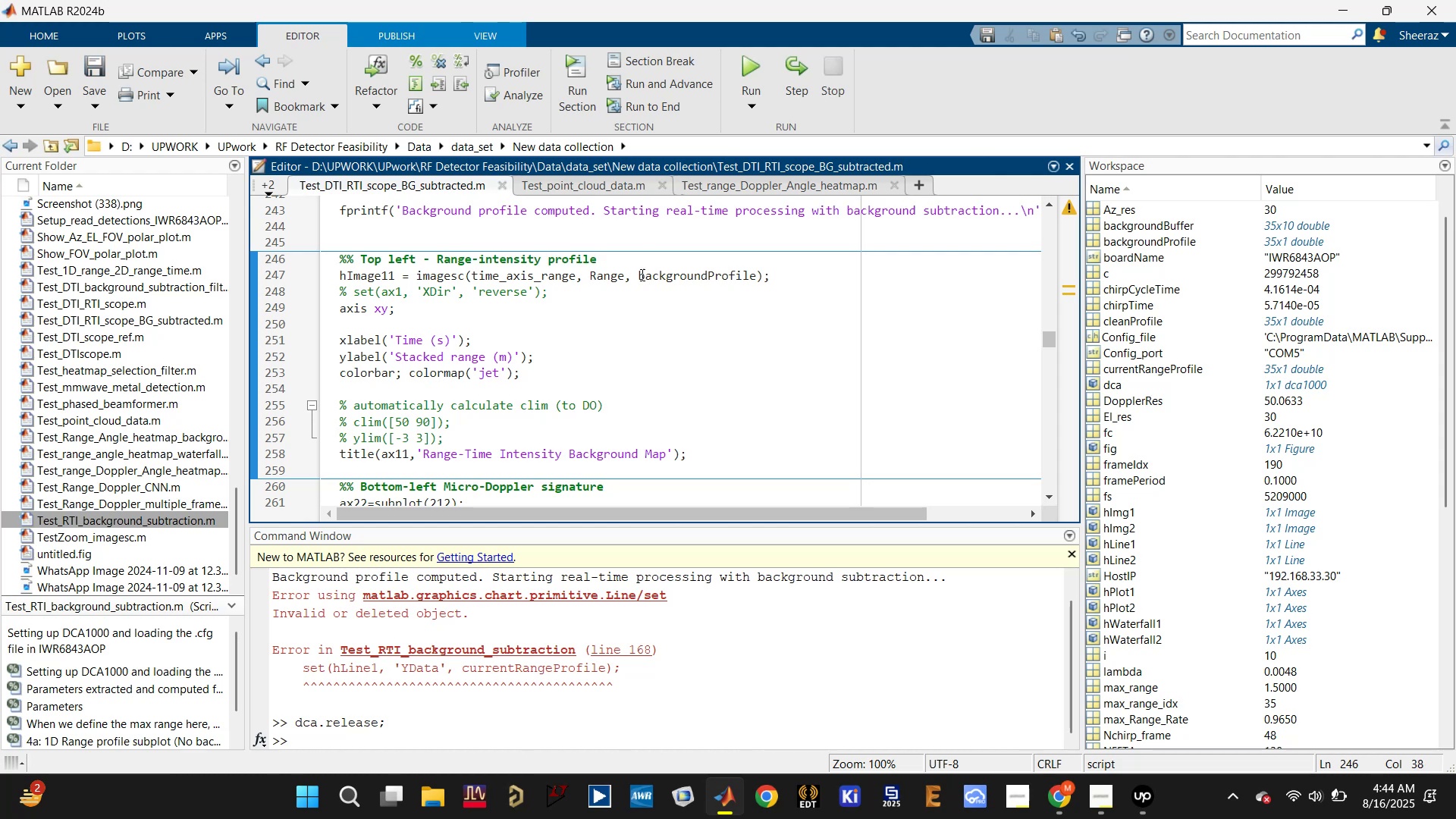 
scroll: coordinate [601, 350], scroll_direction: down, amount: 3.0
 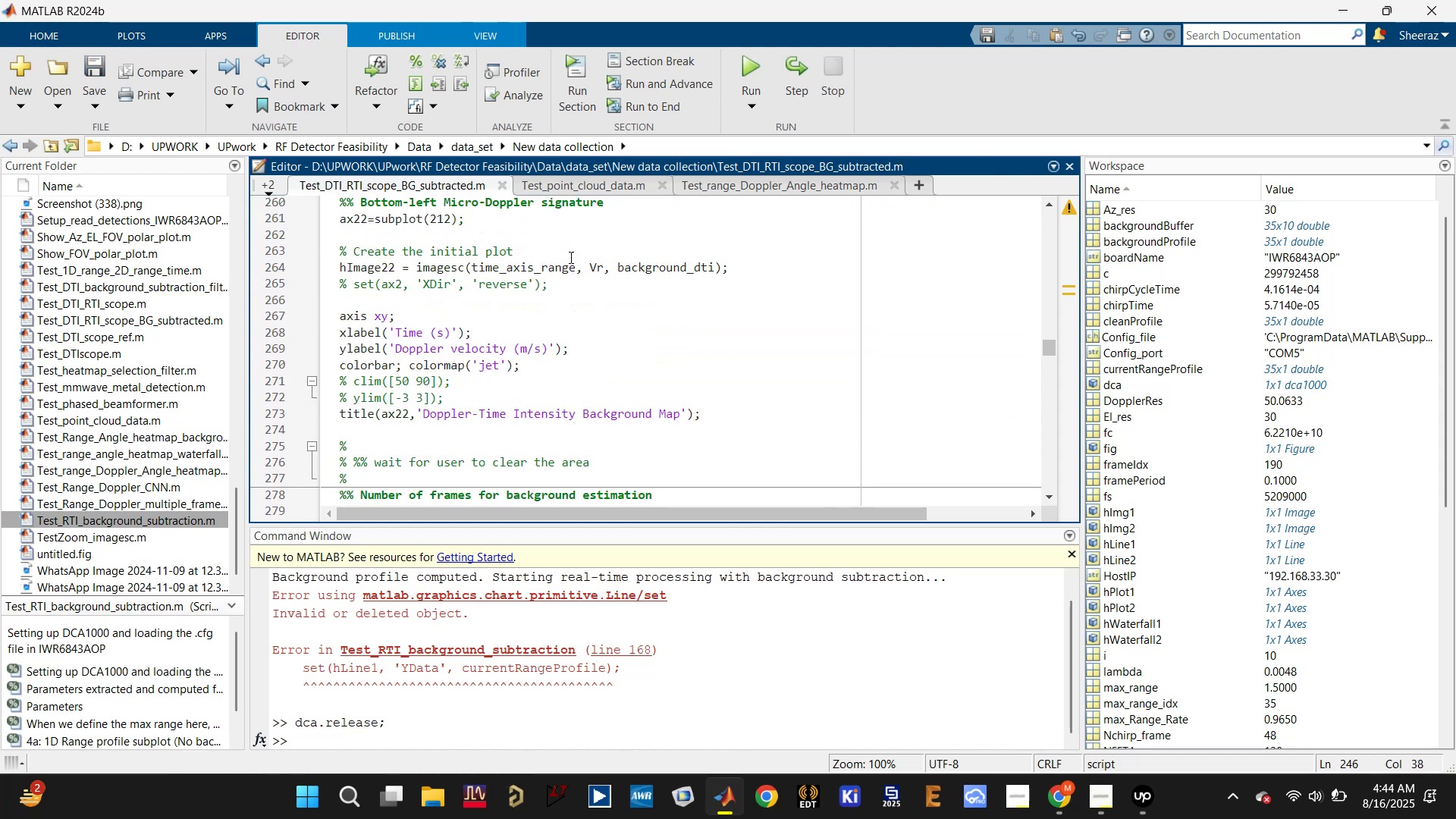 
double_click([679, 267])
 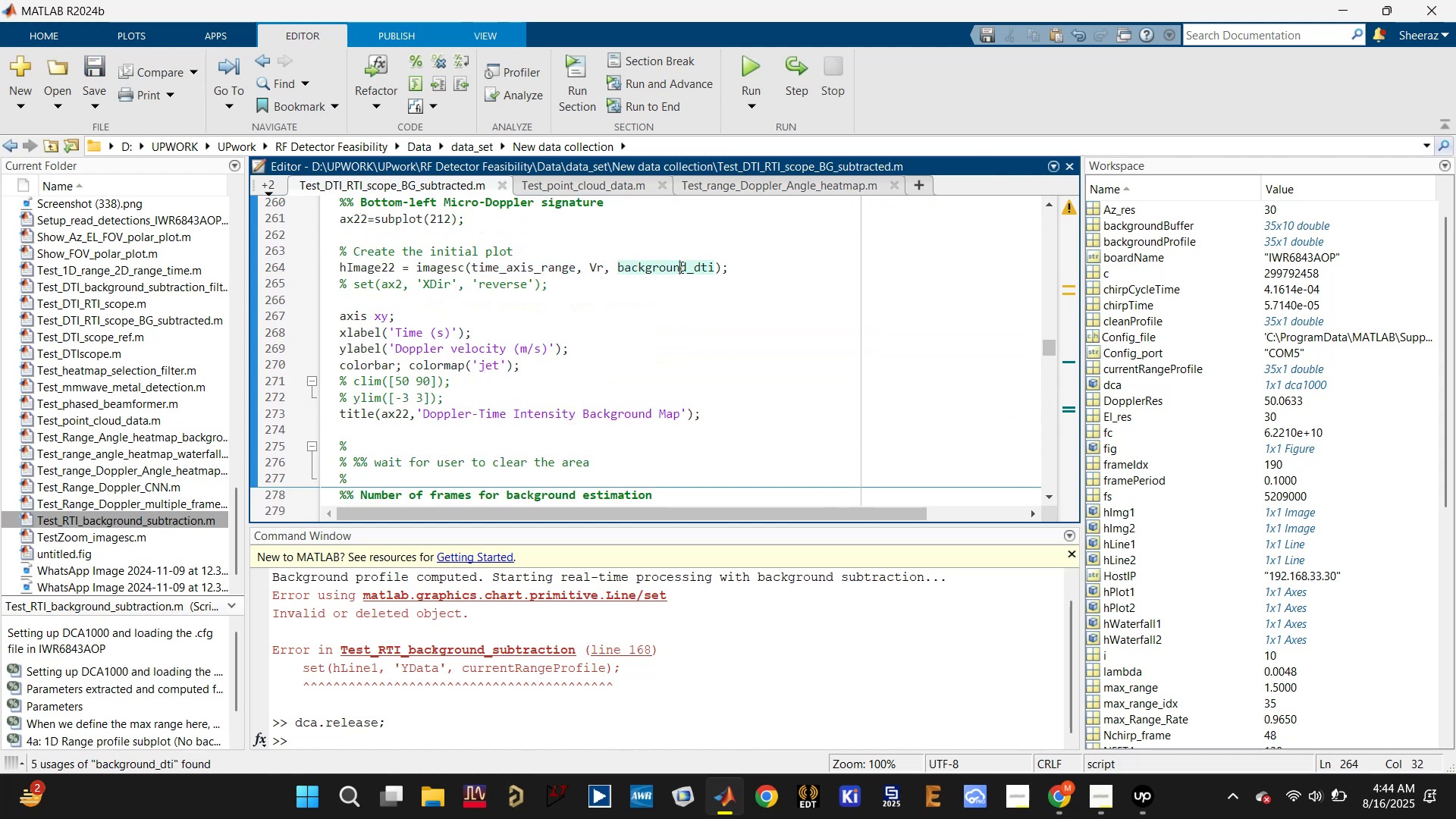 
triple_click([679, 267])
 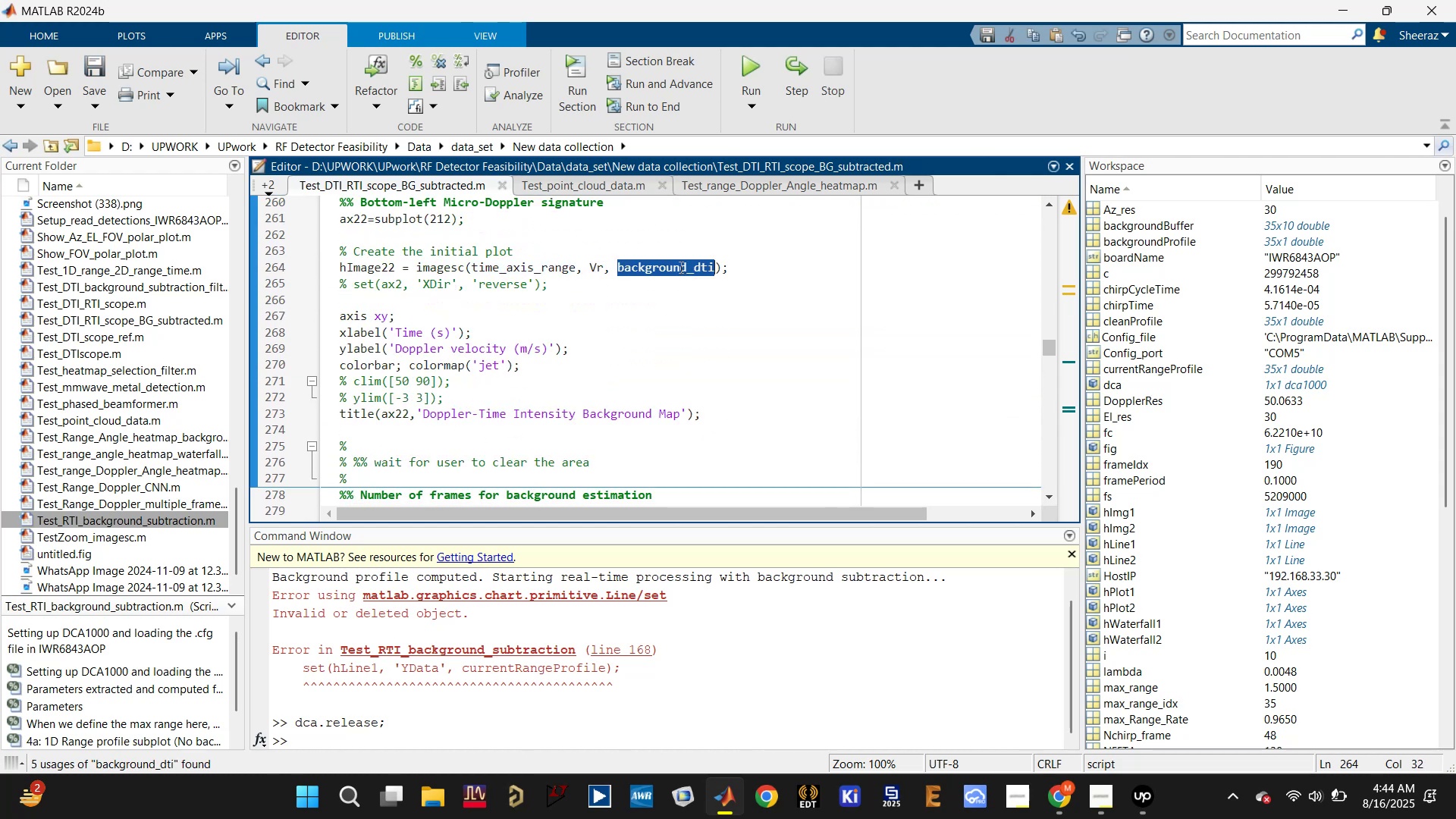 
scroll: coordinate [651, 303], scroll_direction: up, amount: 3.0
 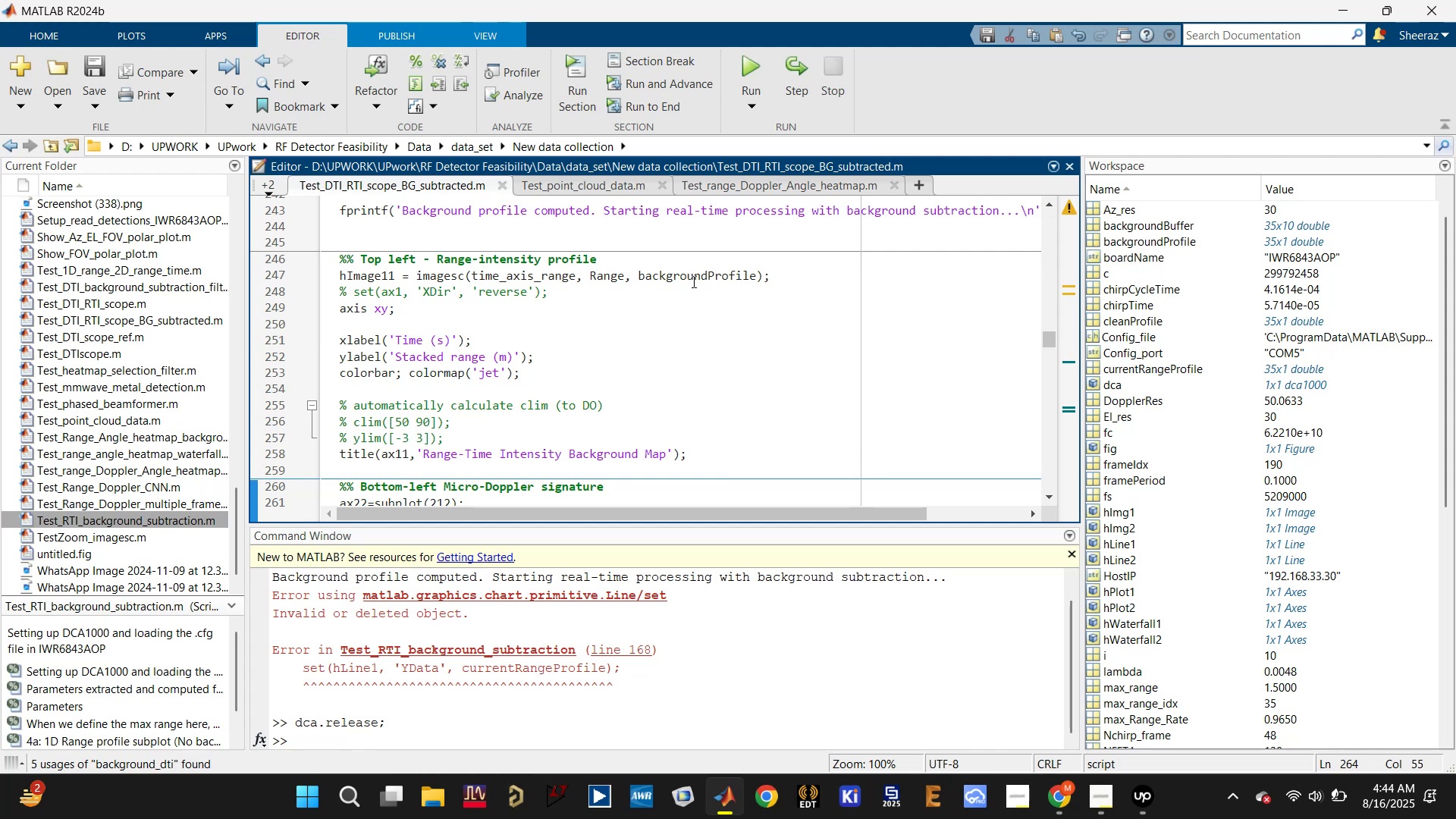 
left_click([695, 279])
 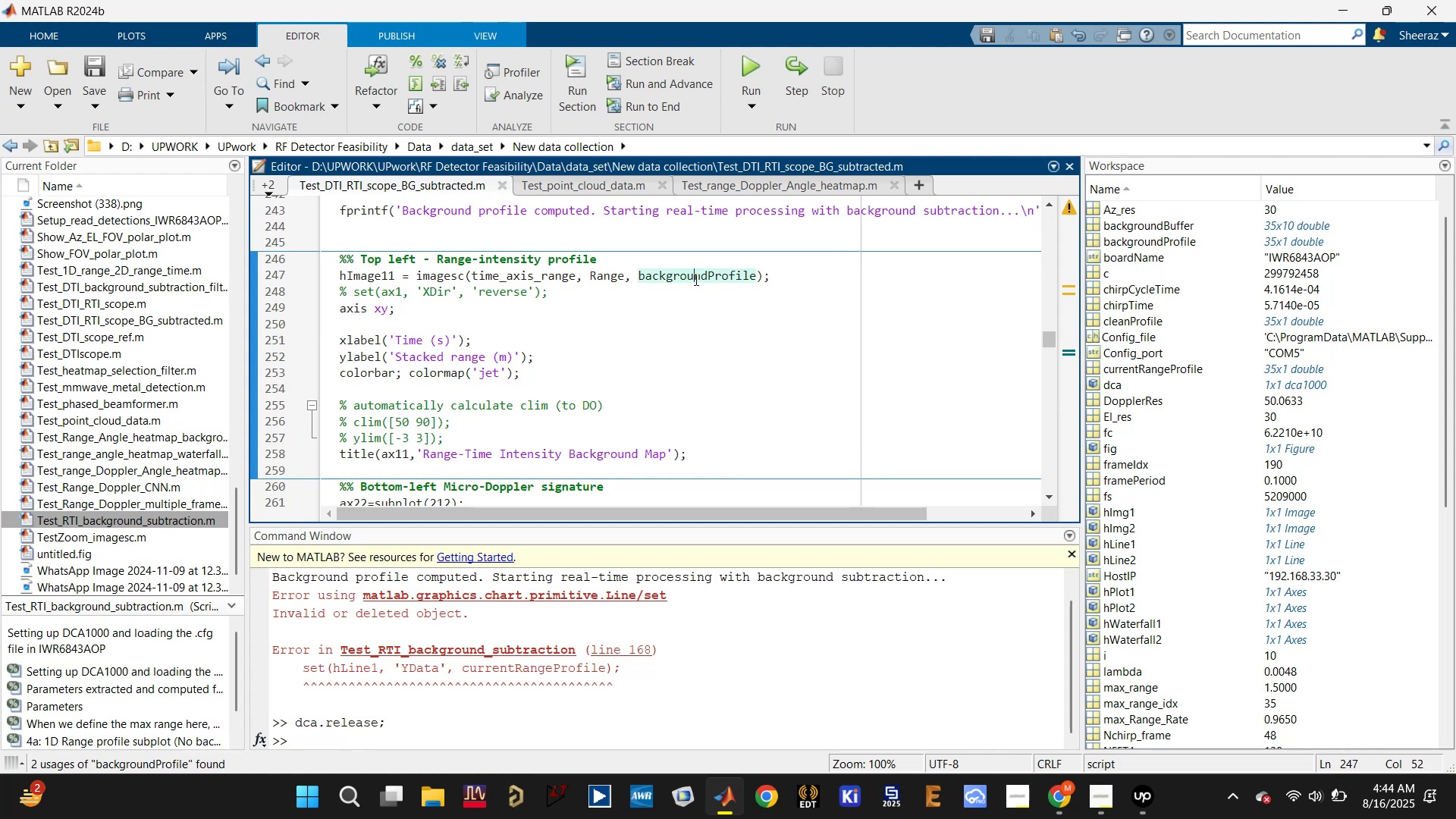 
scroll: coordinate [690, 282], scroll_direction: down, amount: 2.0
 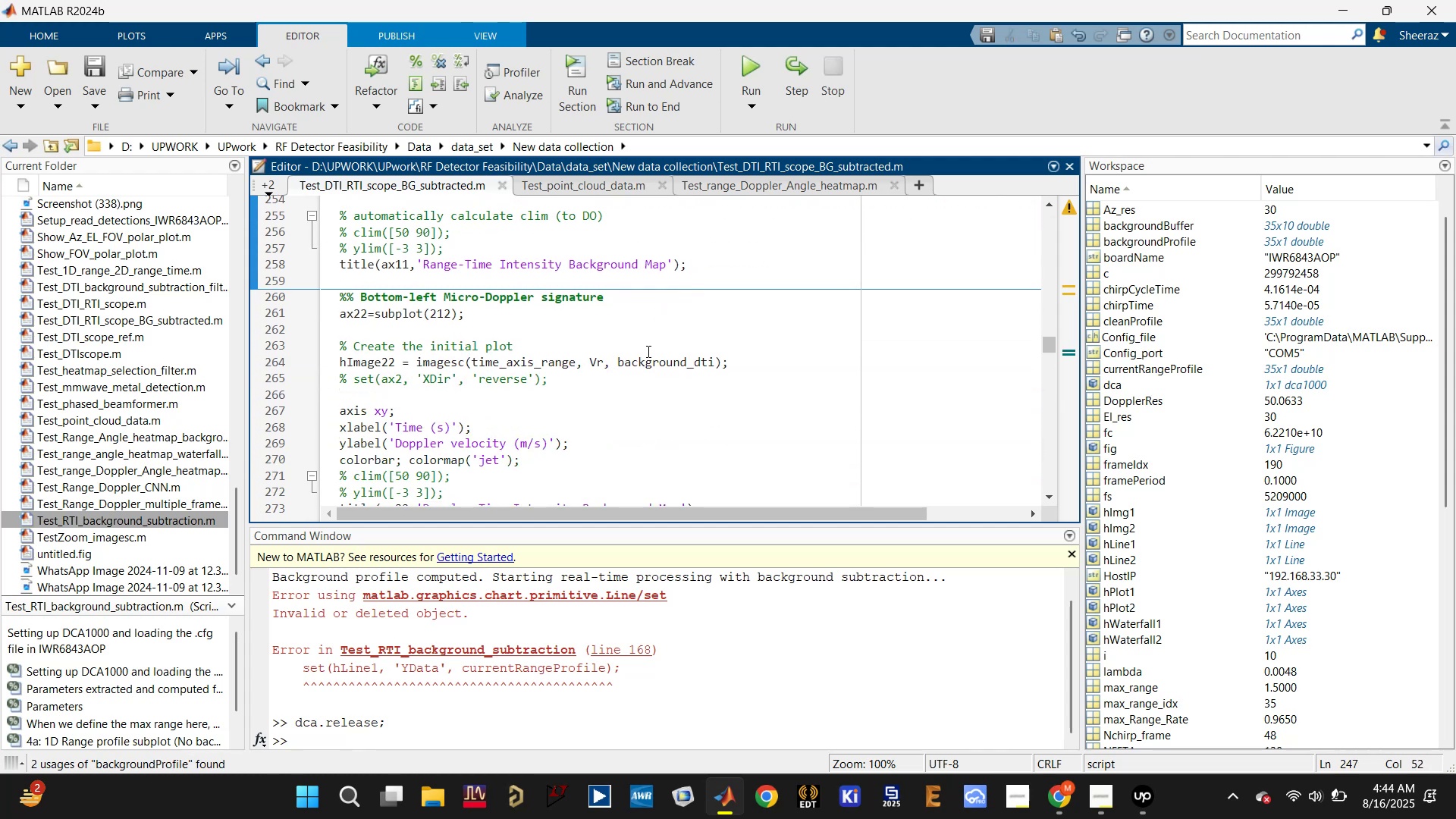 
left_click([646, 353])
 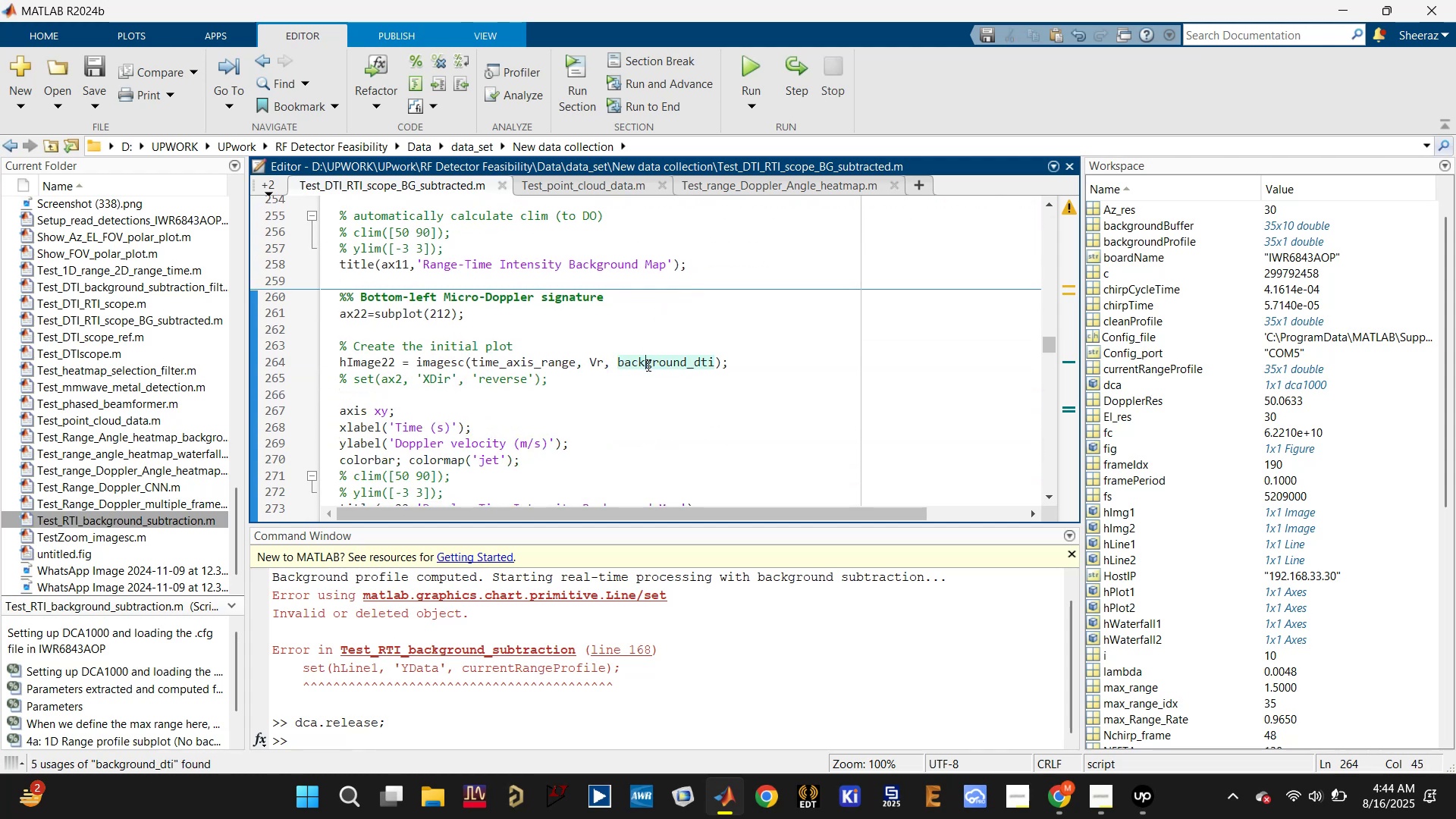 
scroll: coordinate [647, 365], scroll_direction: up, amount: 5.0
 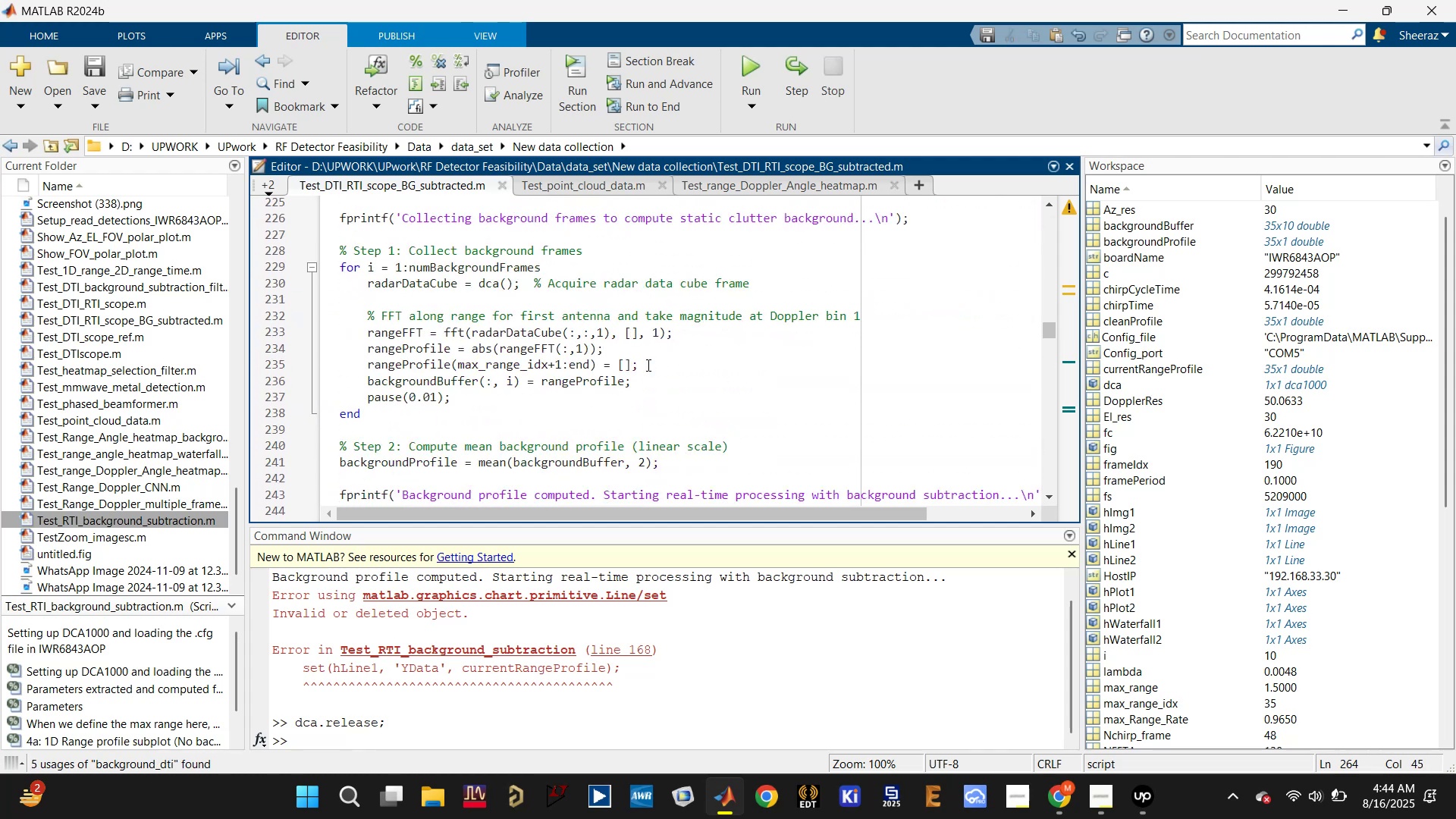 
scroll: coordinate [647, 365], scroll_direction: down, amount: 3.0
 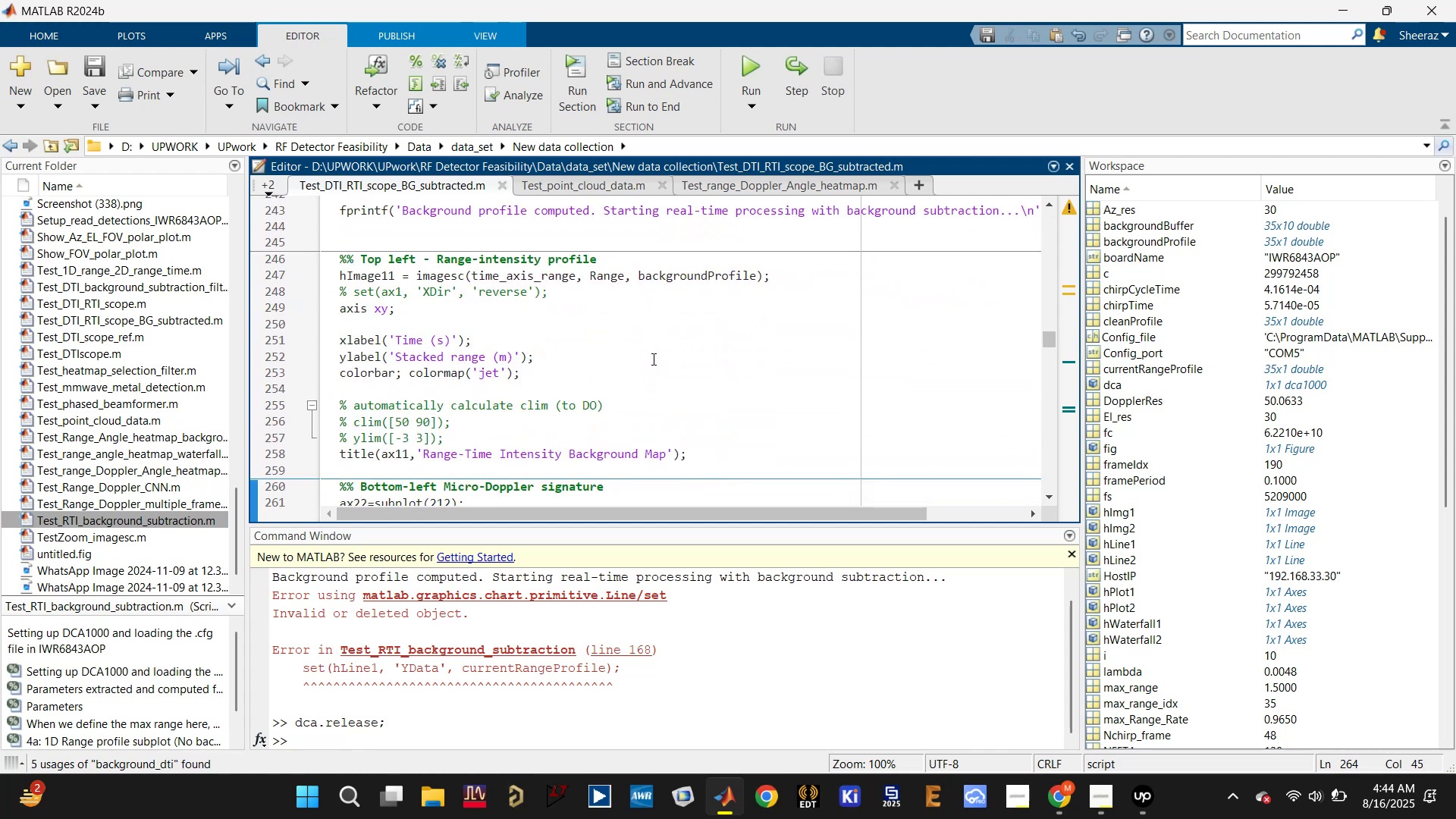 
left_click([657, 353])
 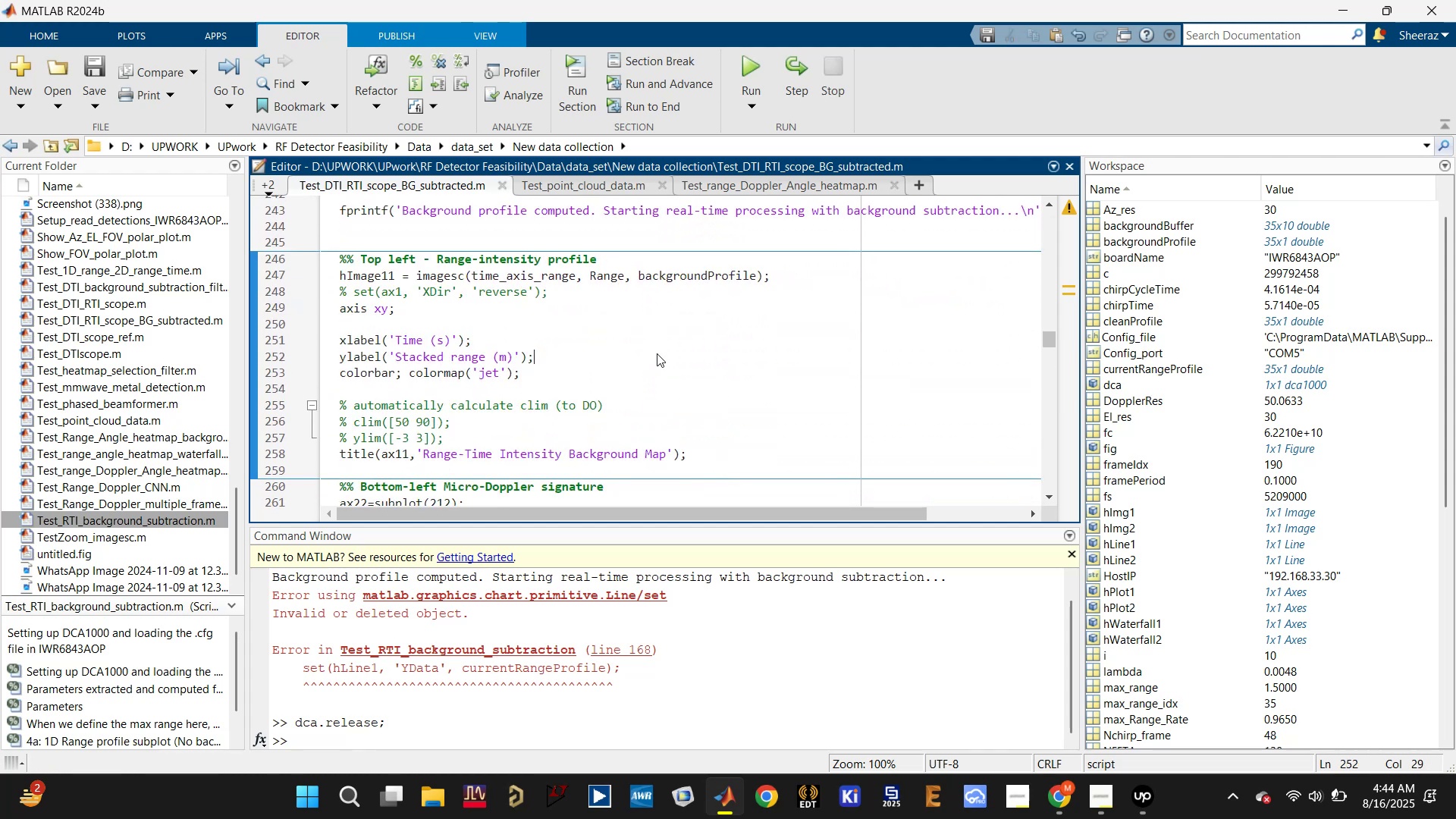 
key(Control+Z)
 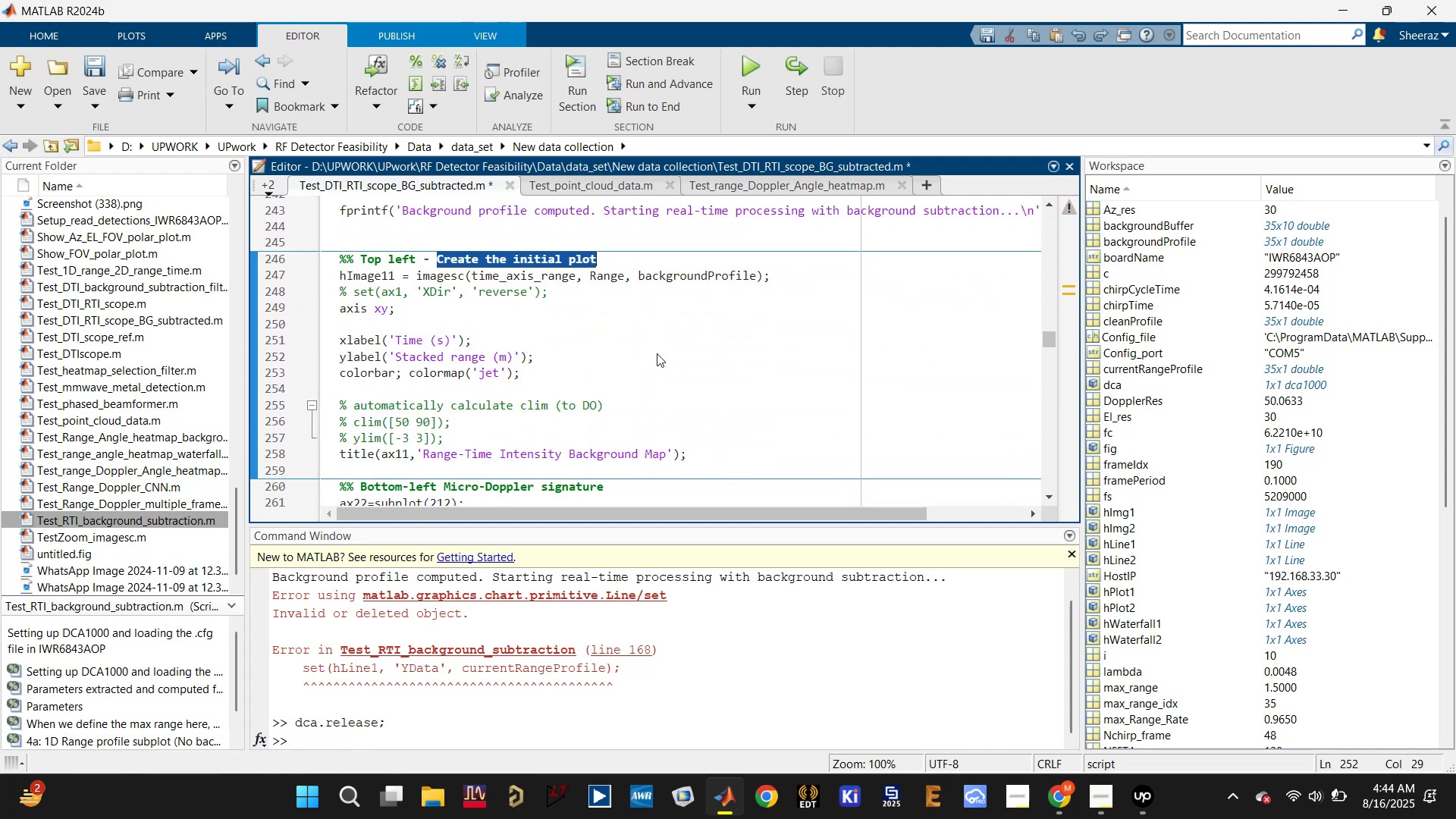 
key(Control+Z)
 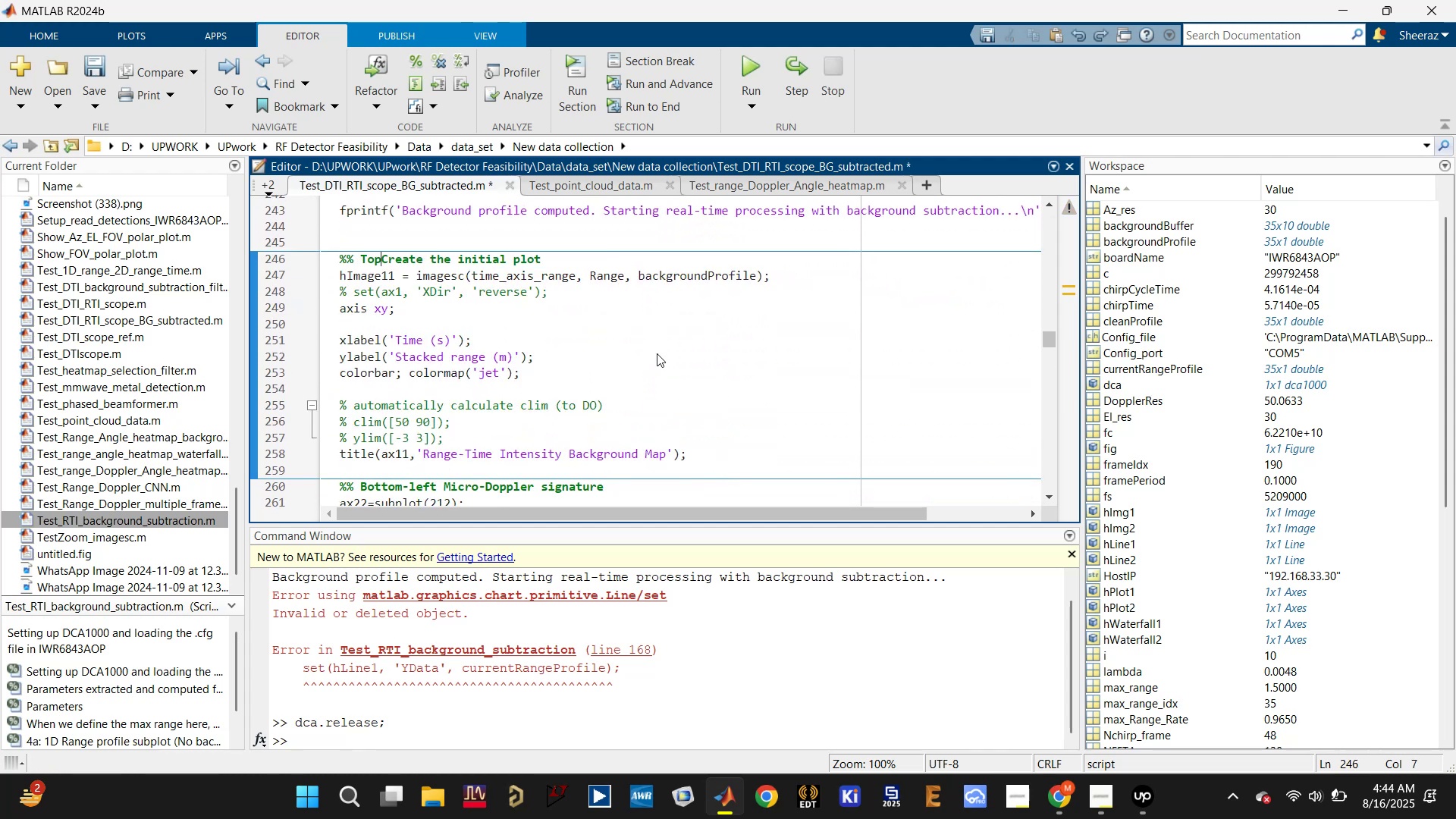 
key(Control+Z)
 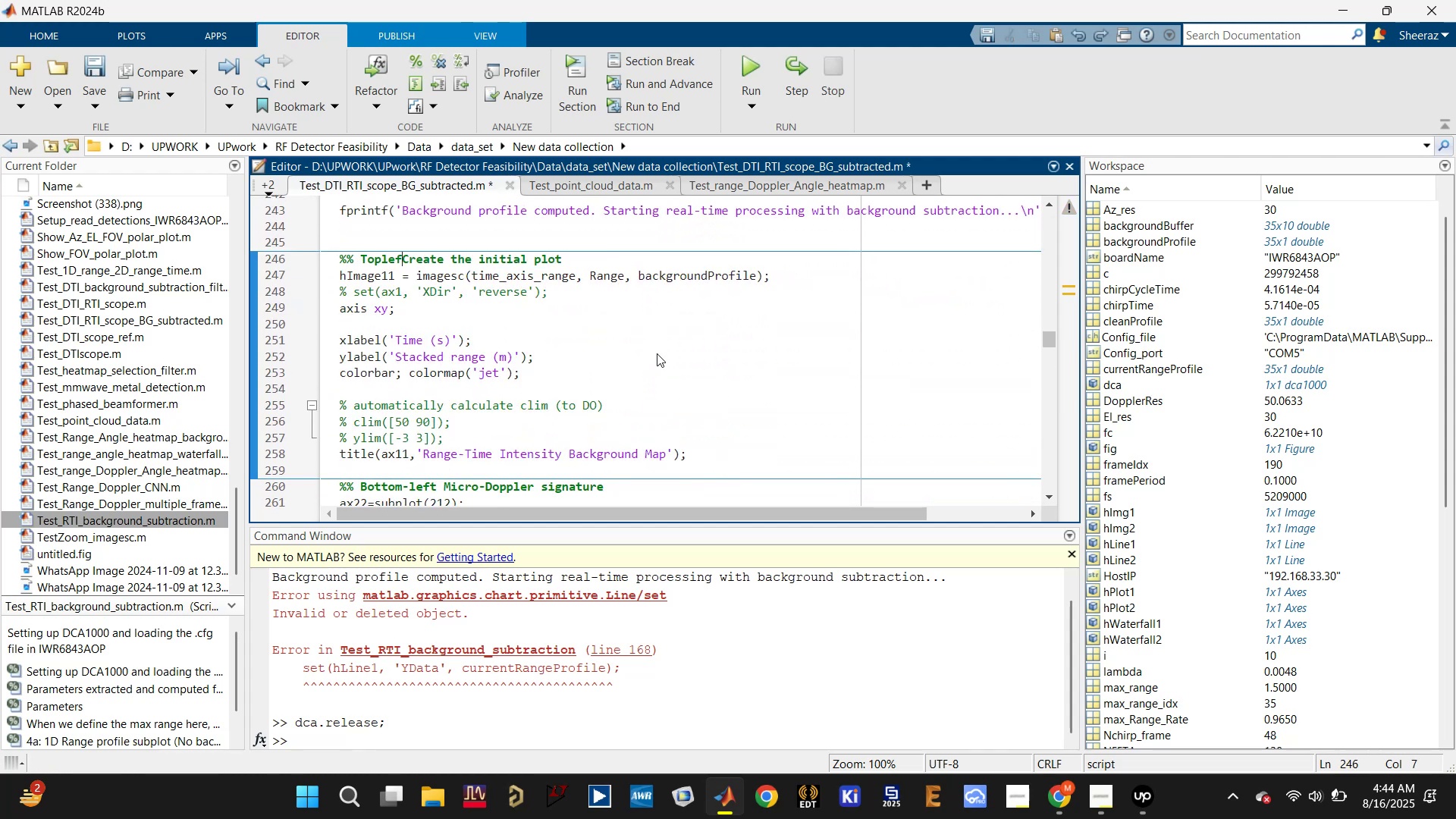 
key(Control+Z)
 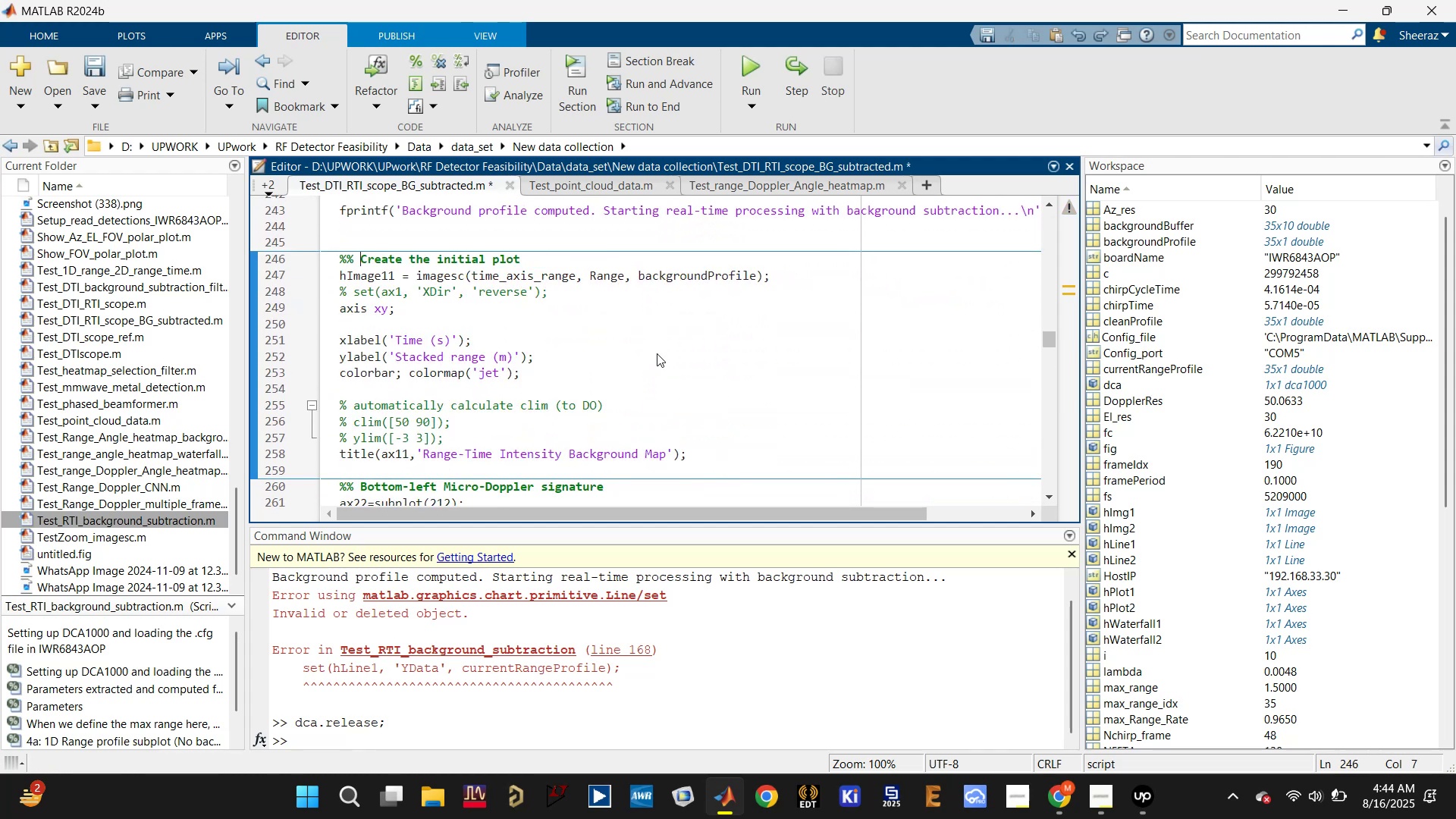 
key(Control+Z)
 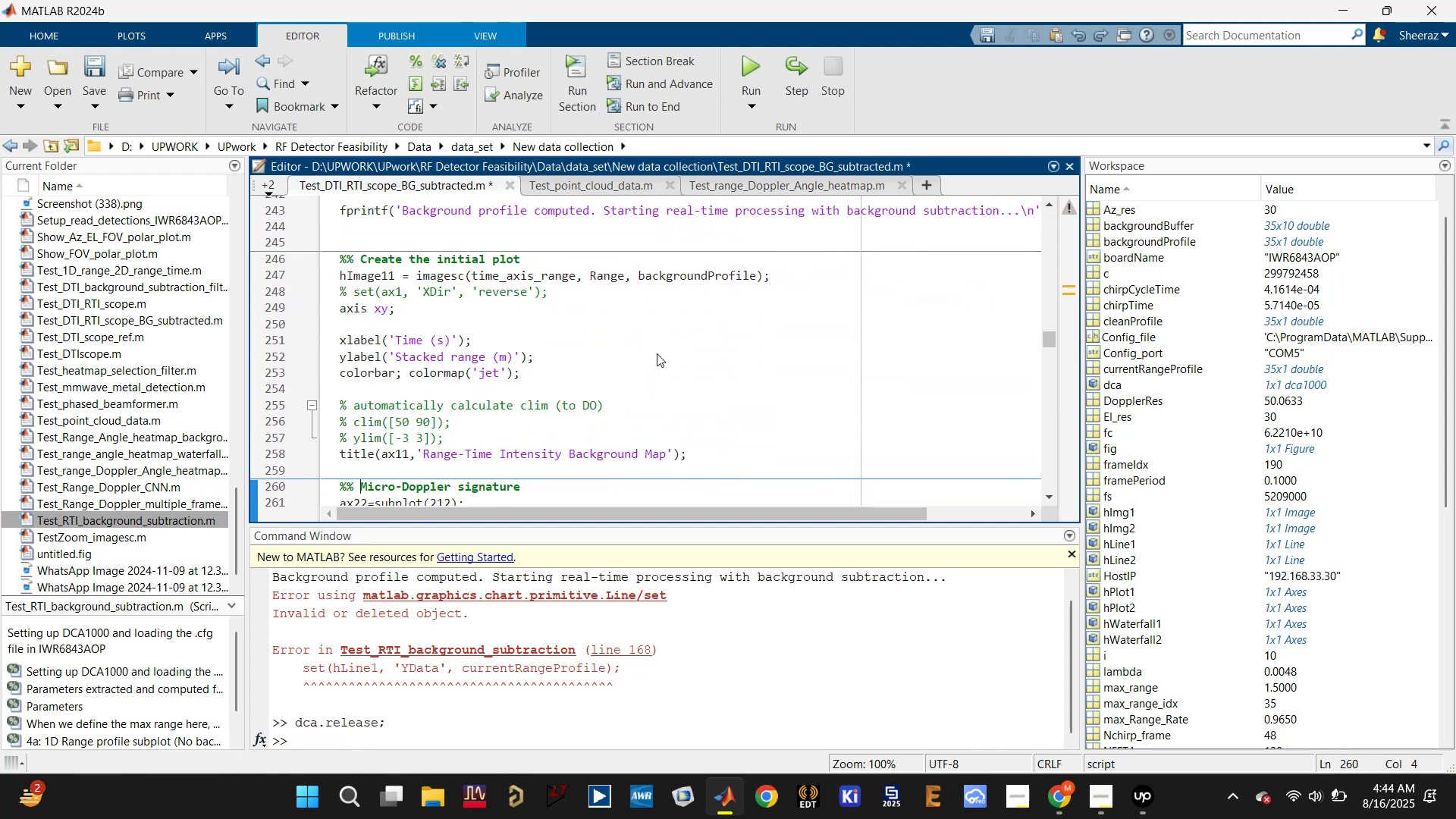 
key(Control+Z)
 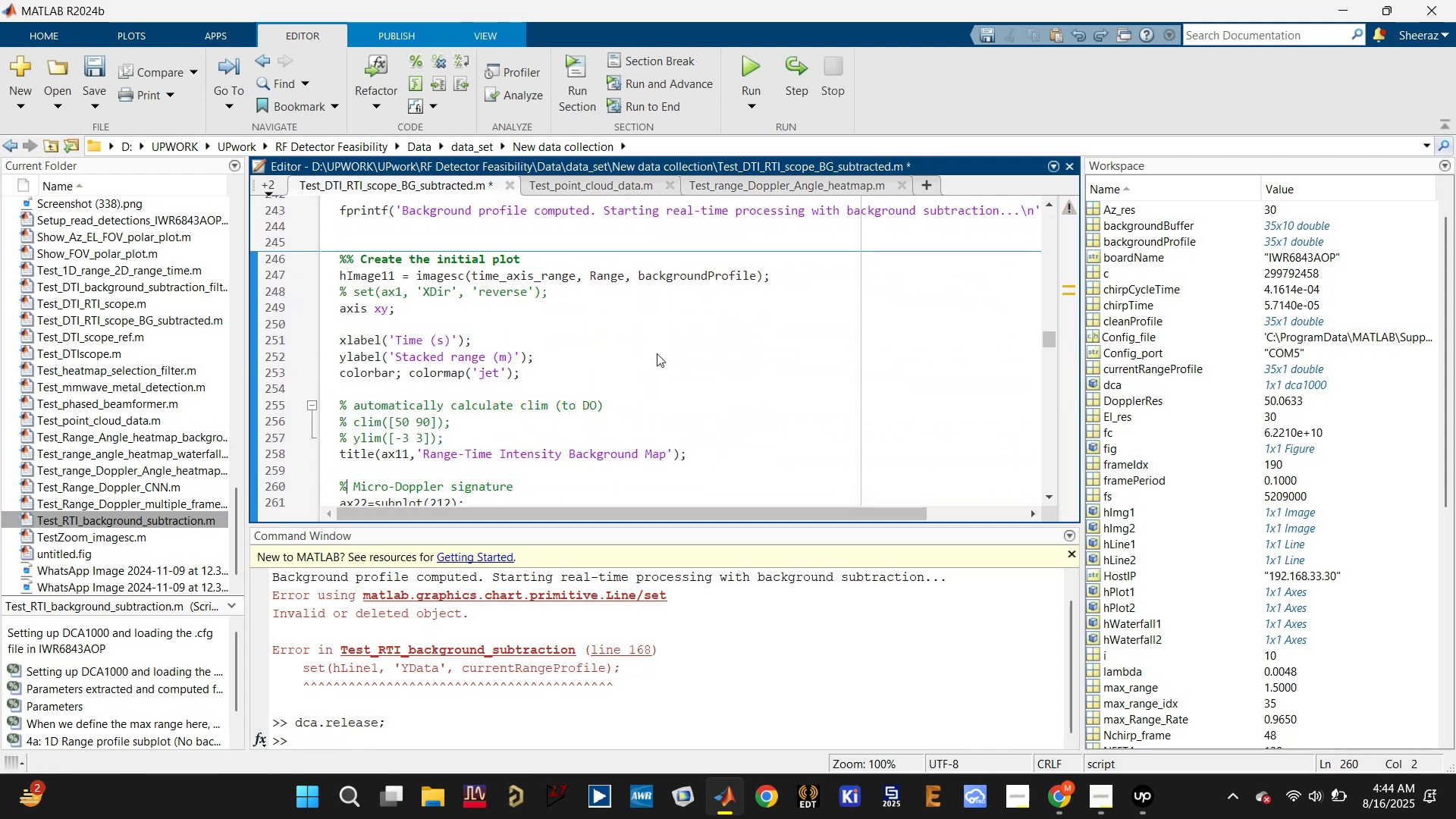 
key(Control+Z)
 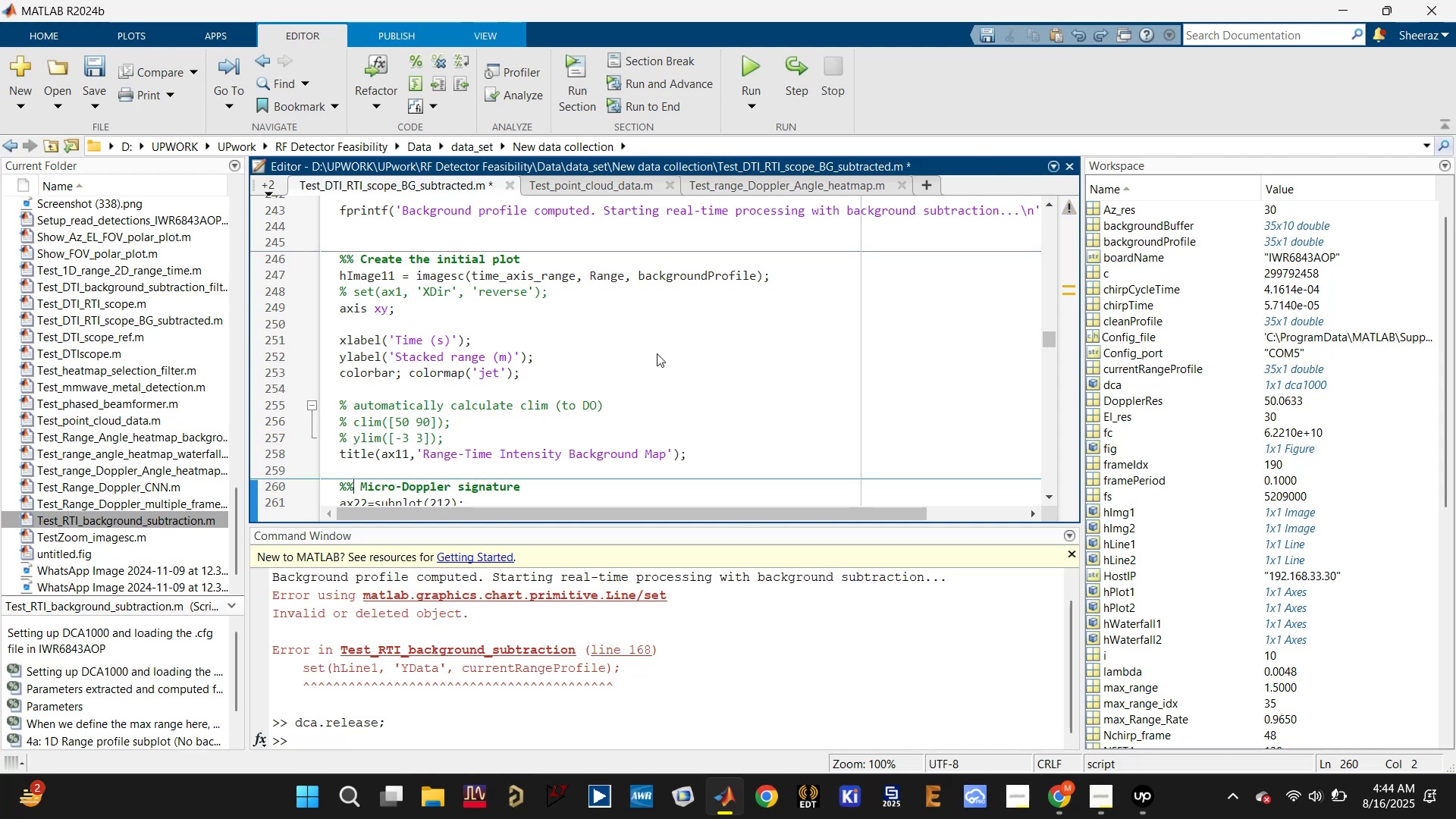 
key(Control+Z)
 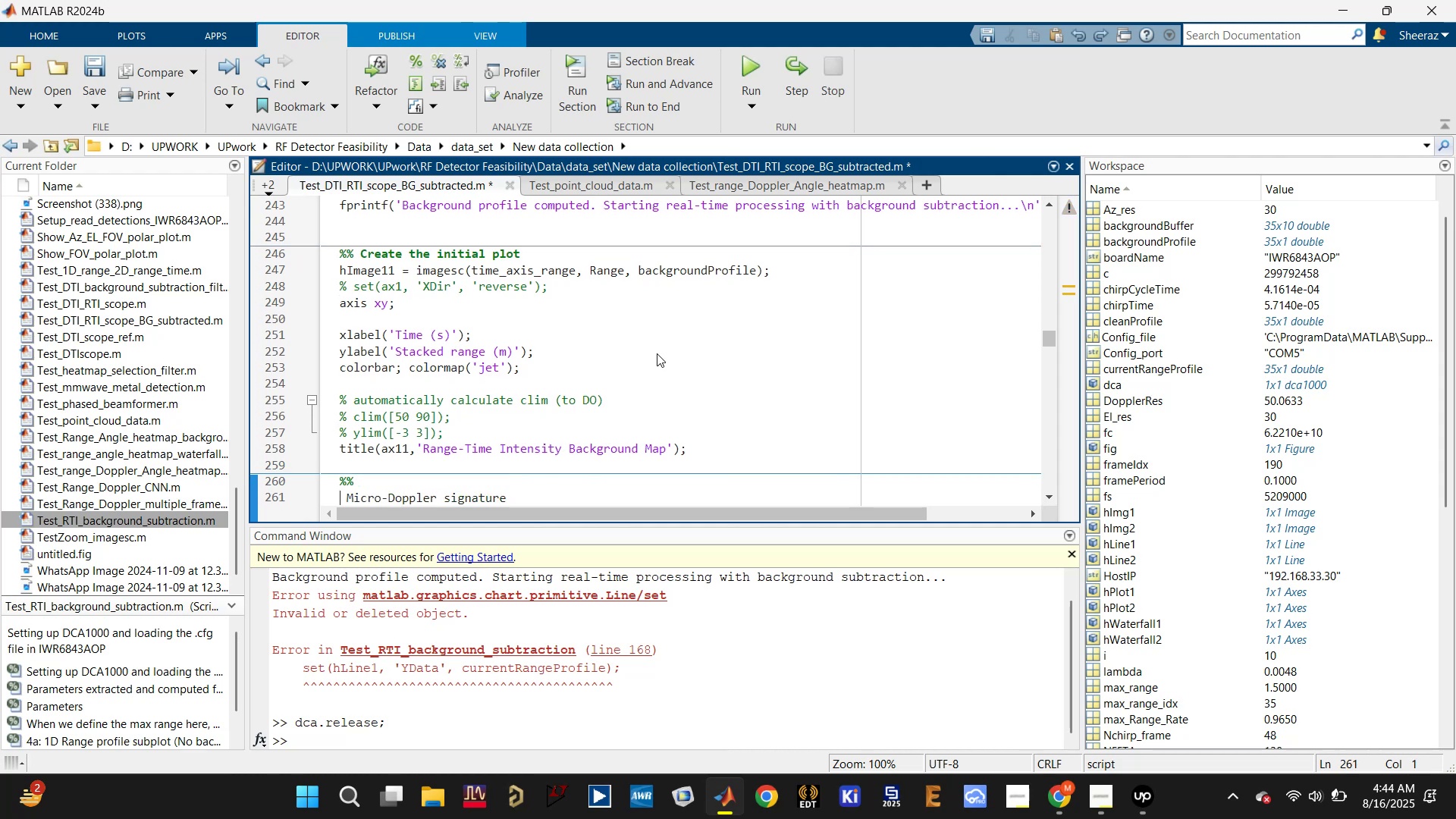 
key(Control+Z)
 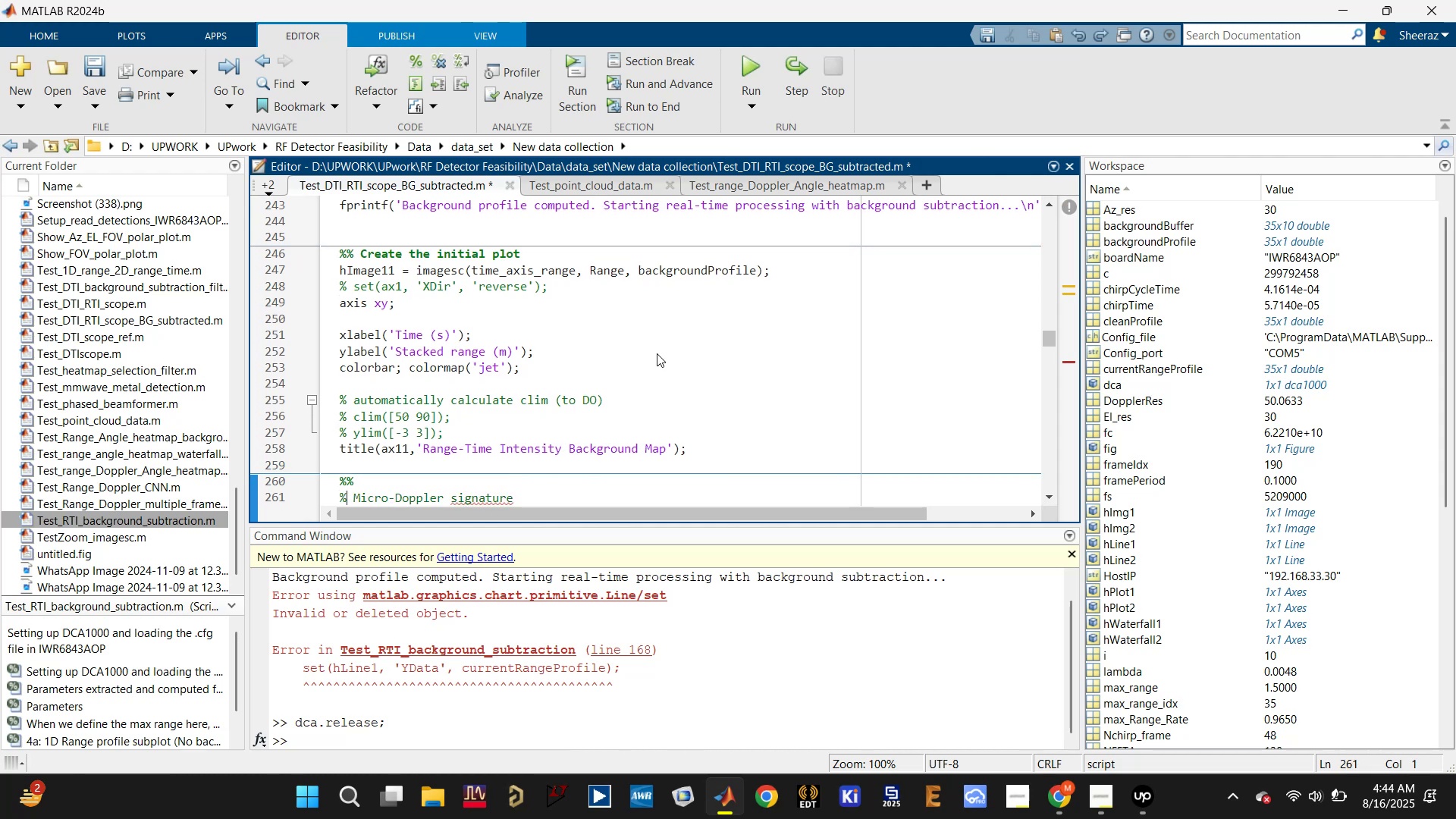 
key(Control+Z)
 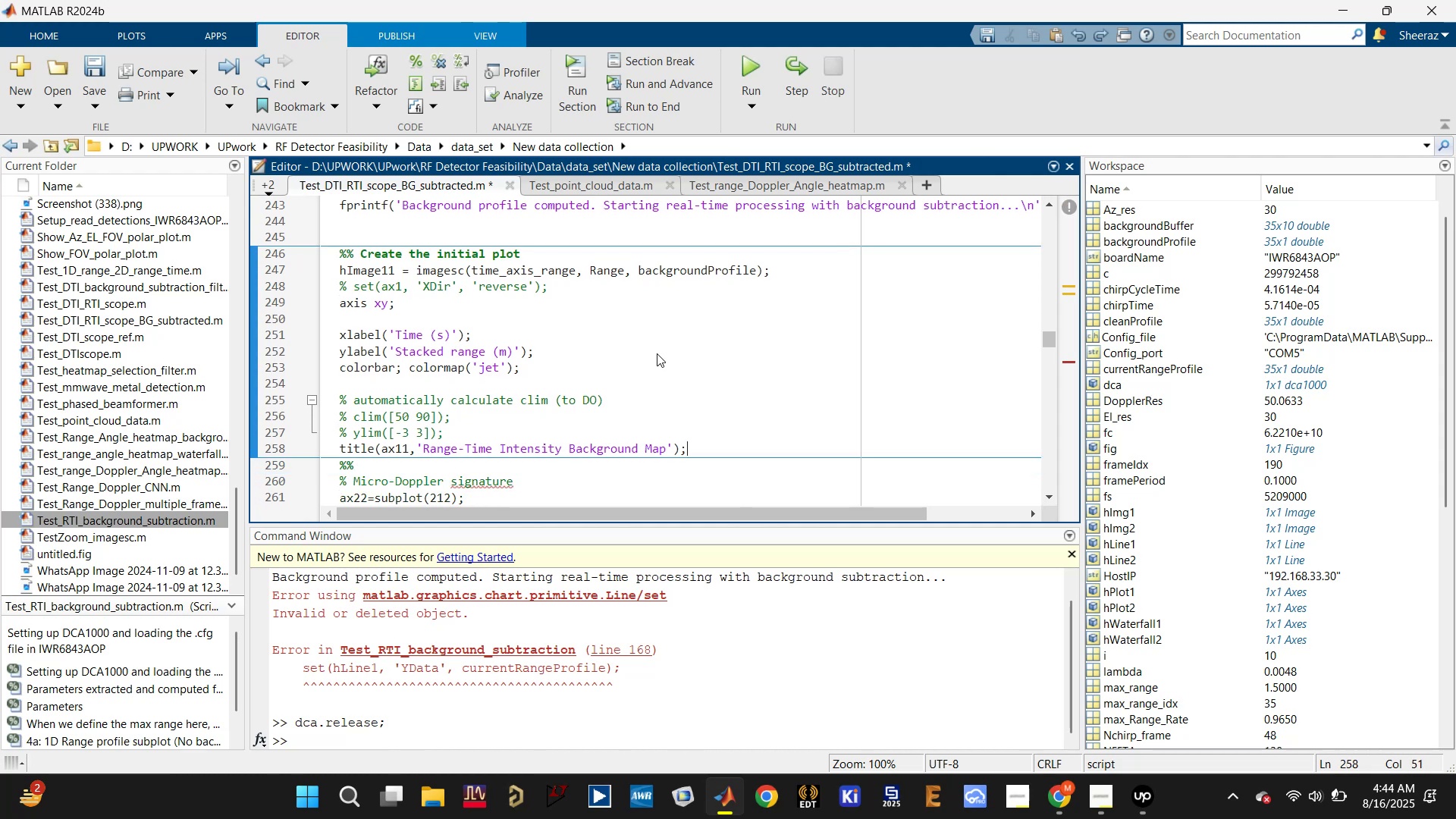 
key(Control+Z)
 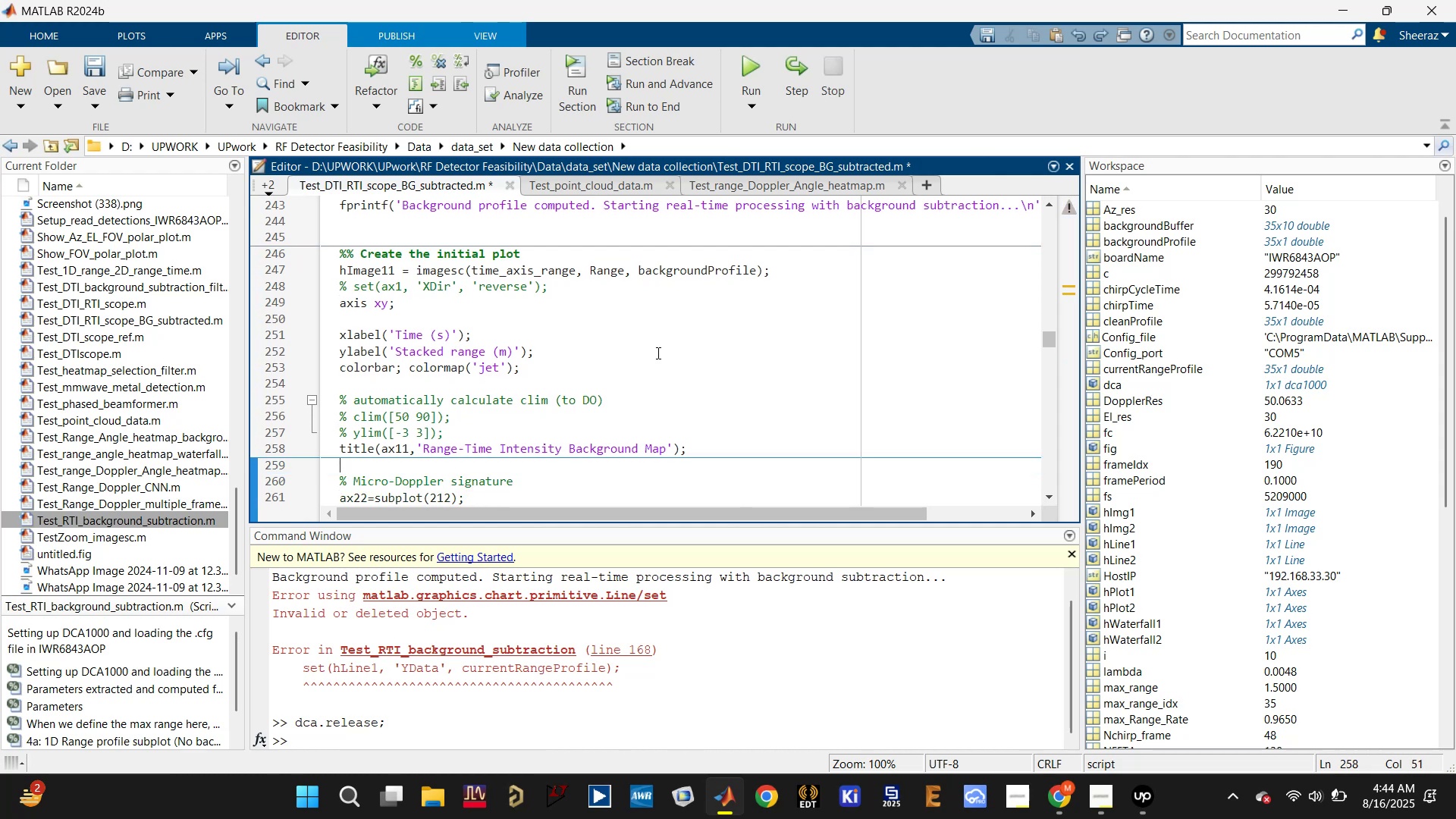 
key(Control+Z)
 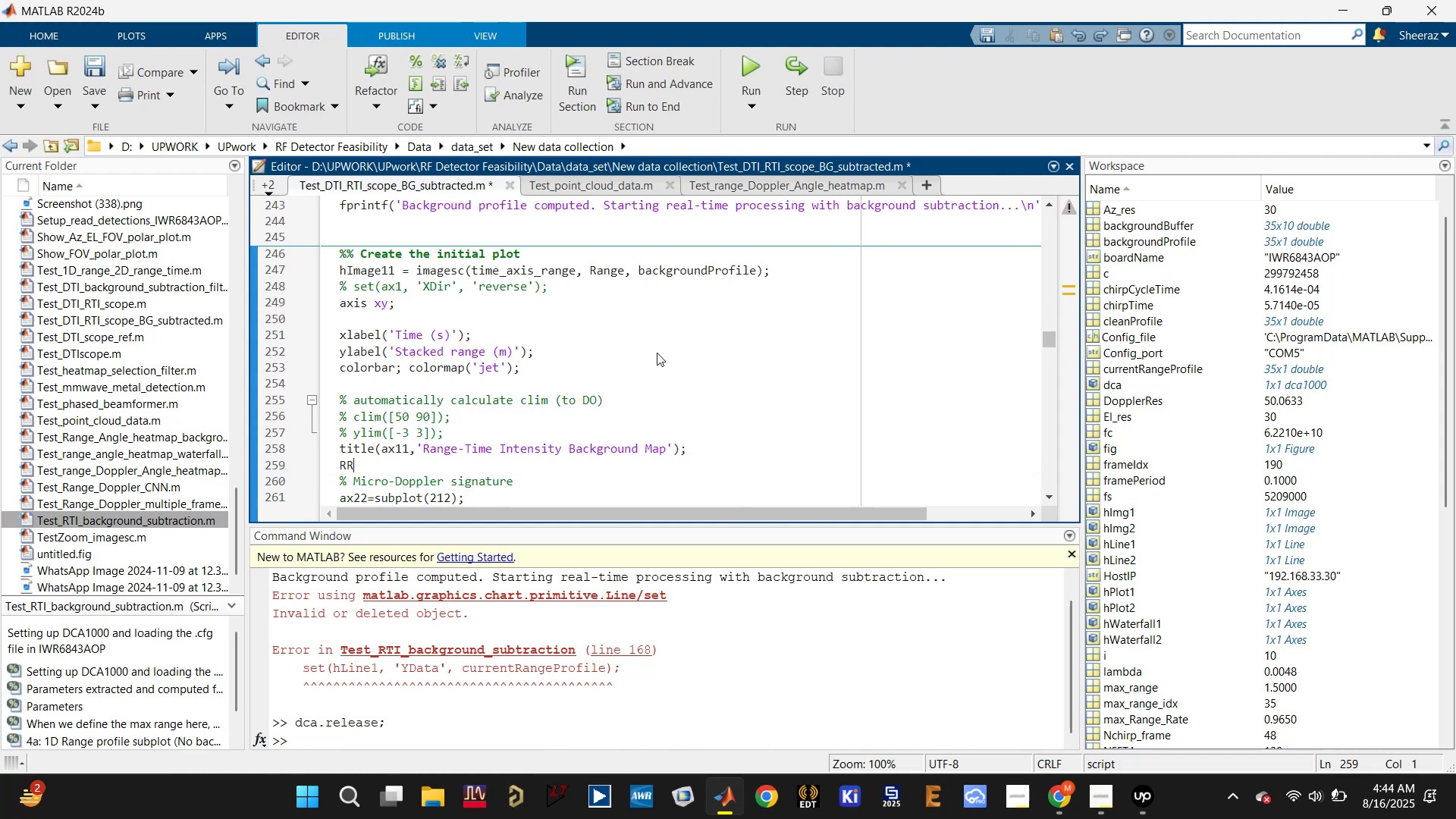 
key(Control+Z)
 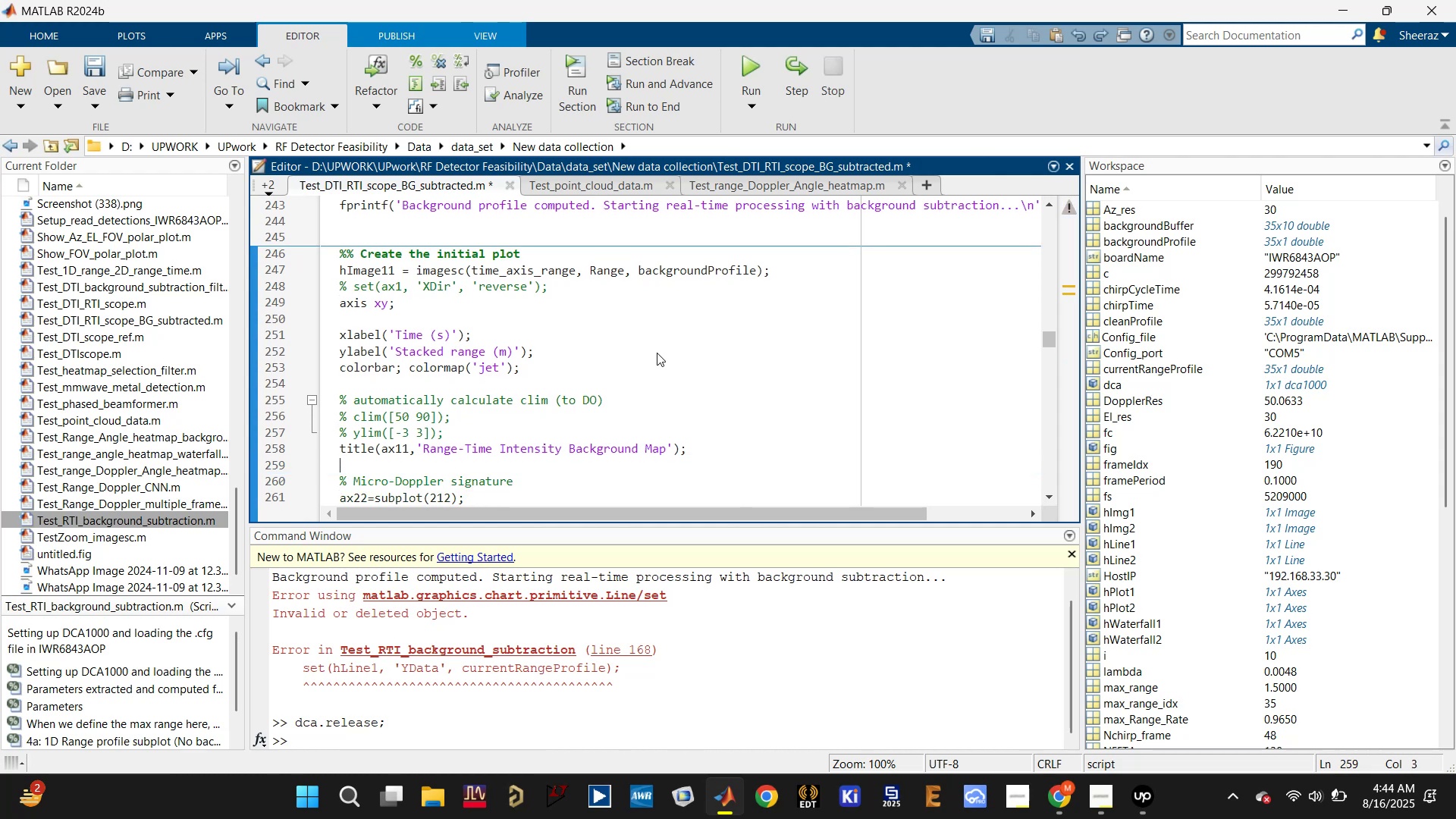 
key(Control+Z)
 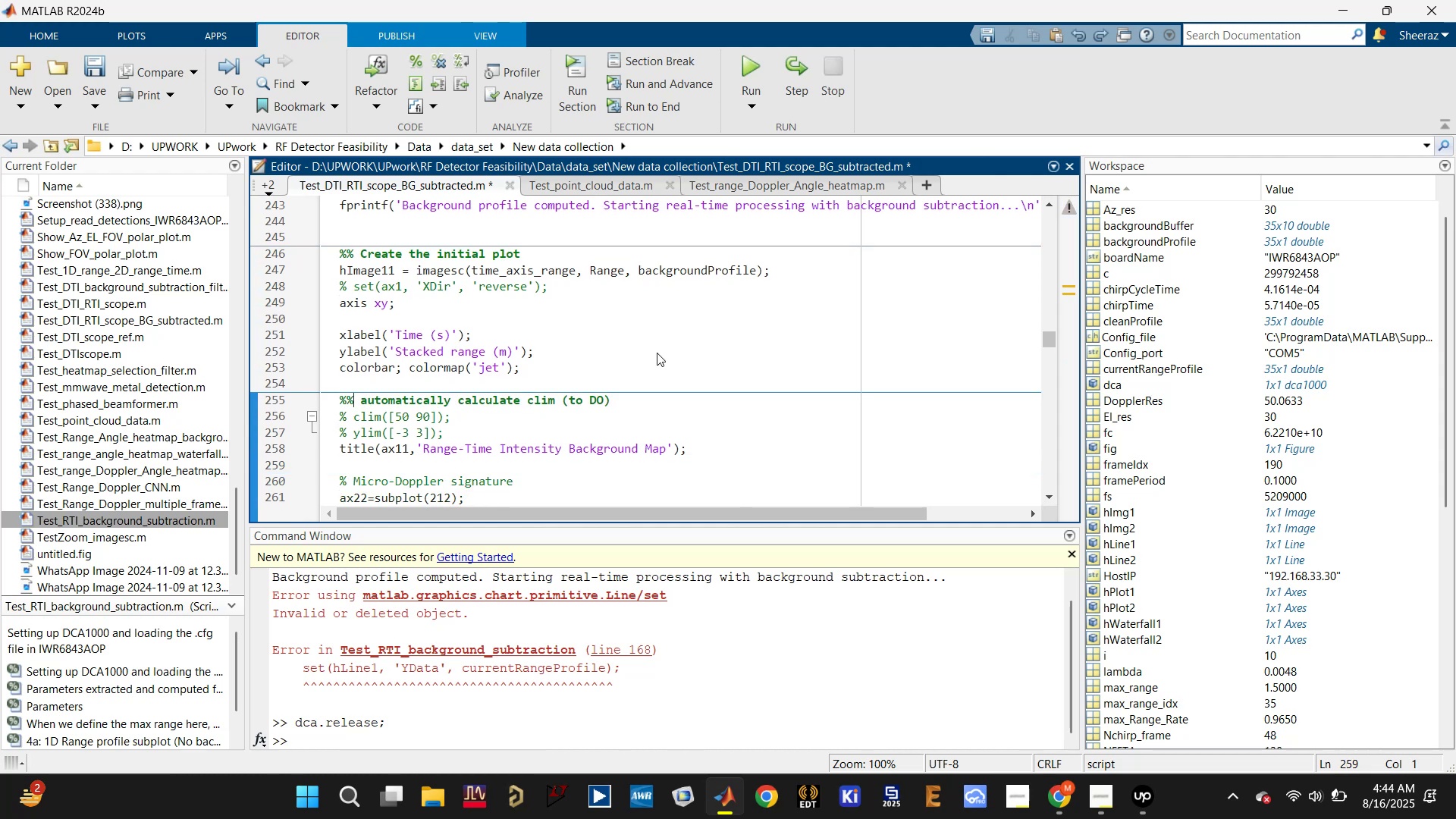 
key(Control+Z)
 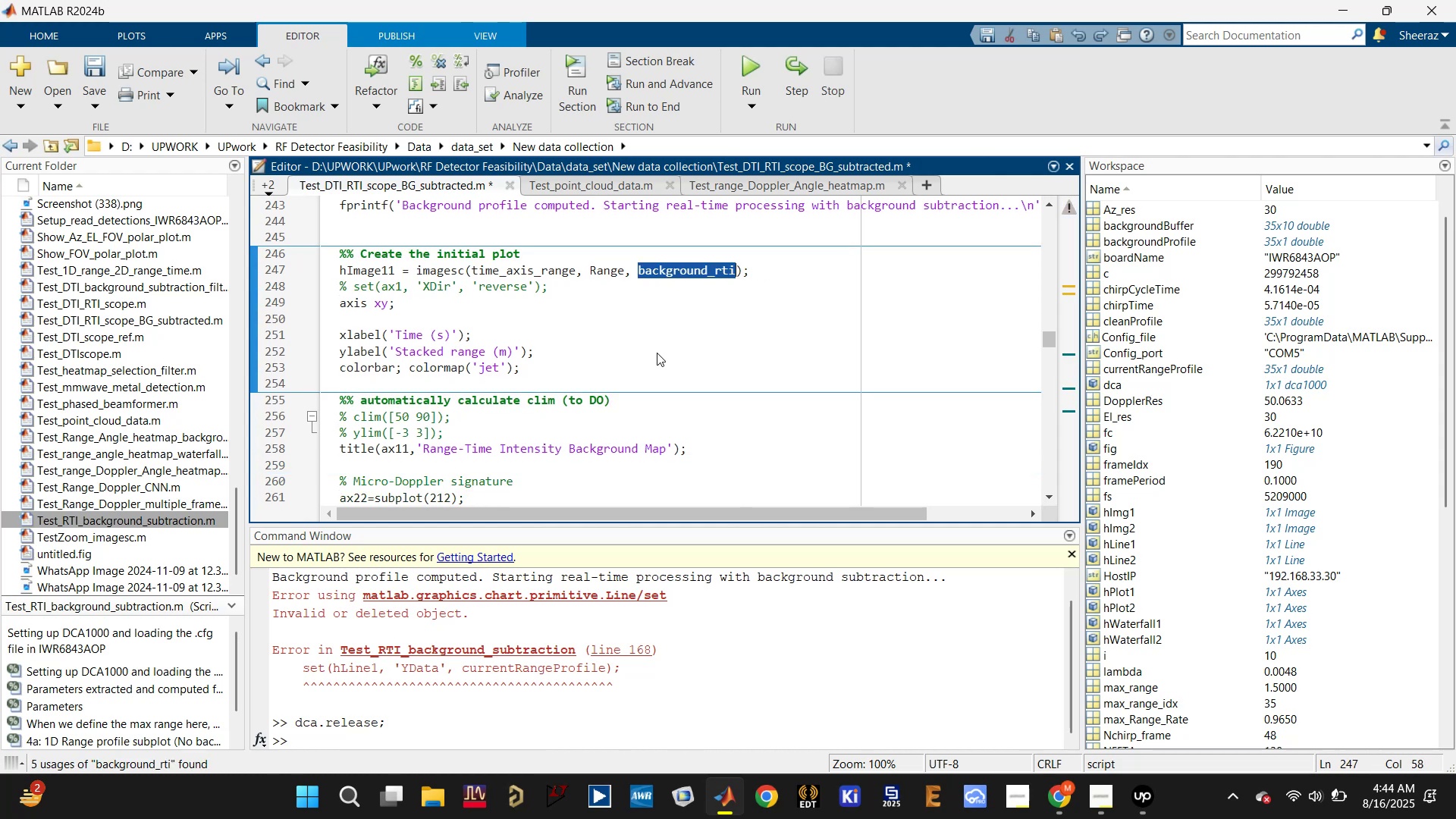 
key(Control+Z)
 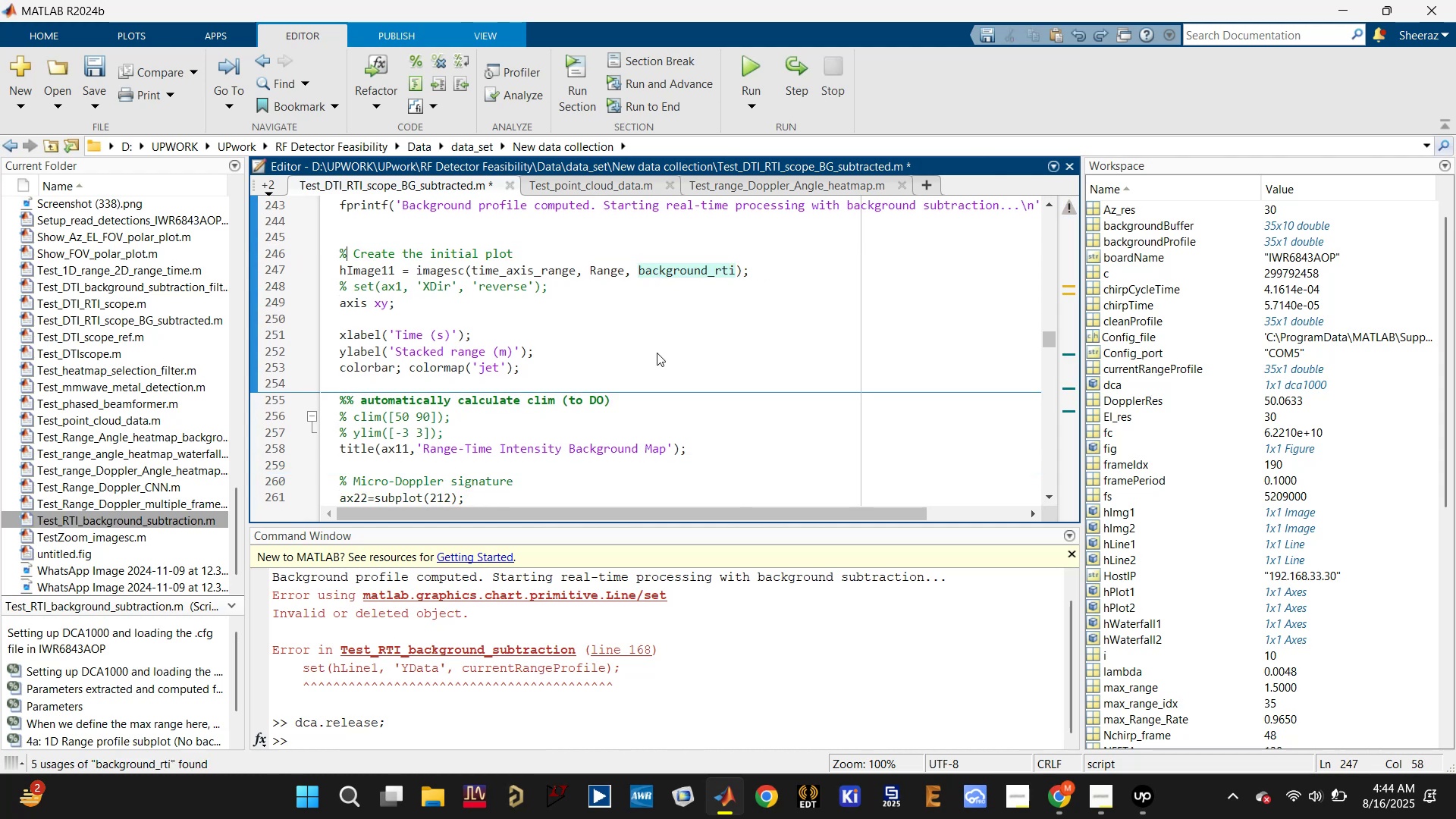 
key(Control+Z)
 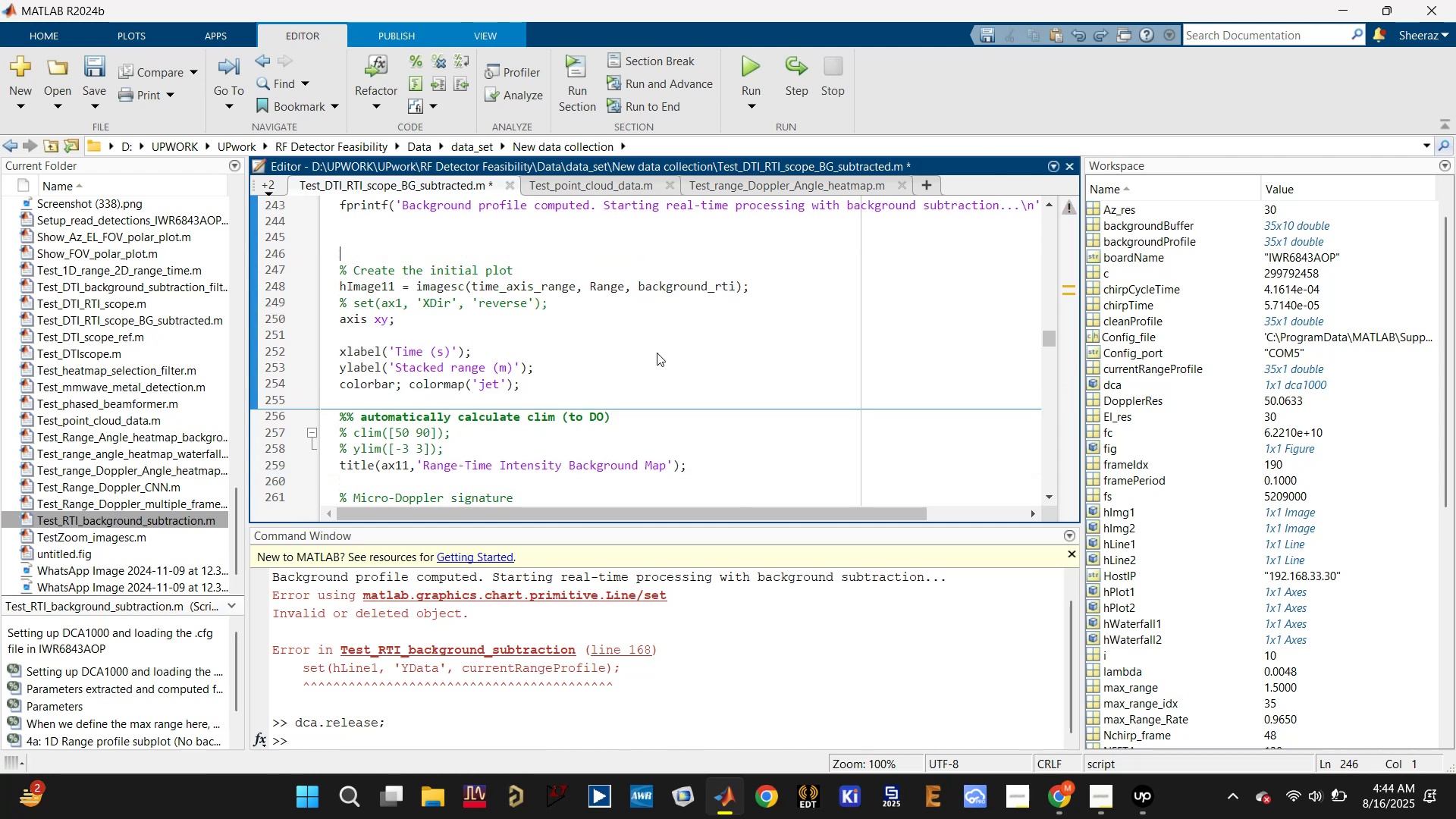 
key(Control+Z)
 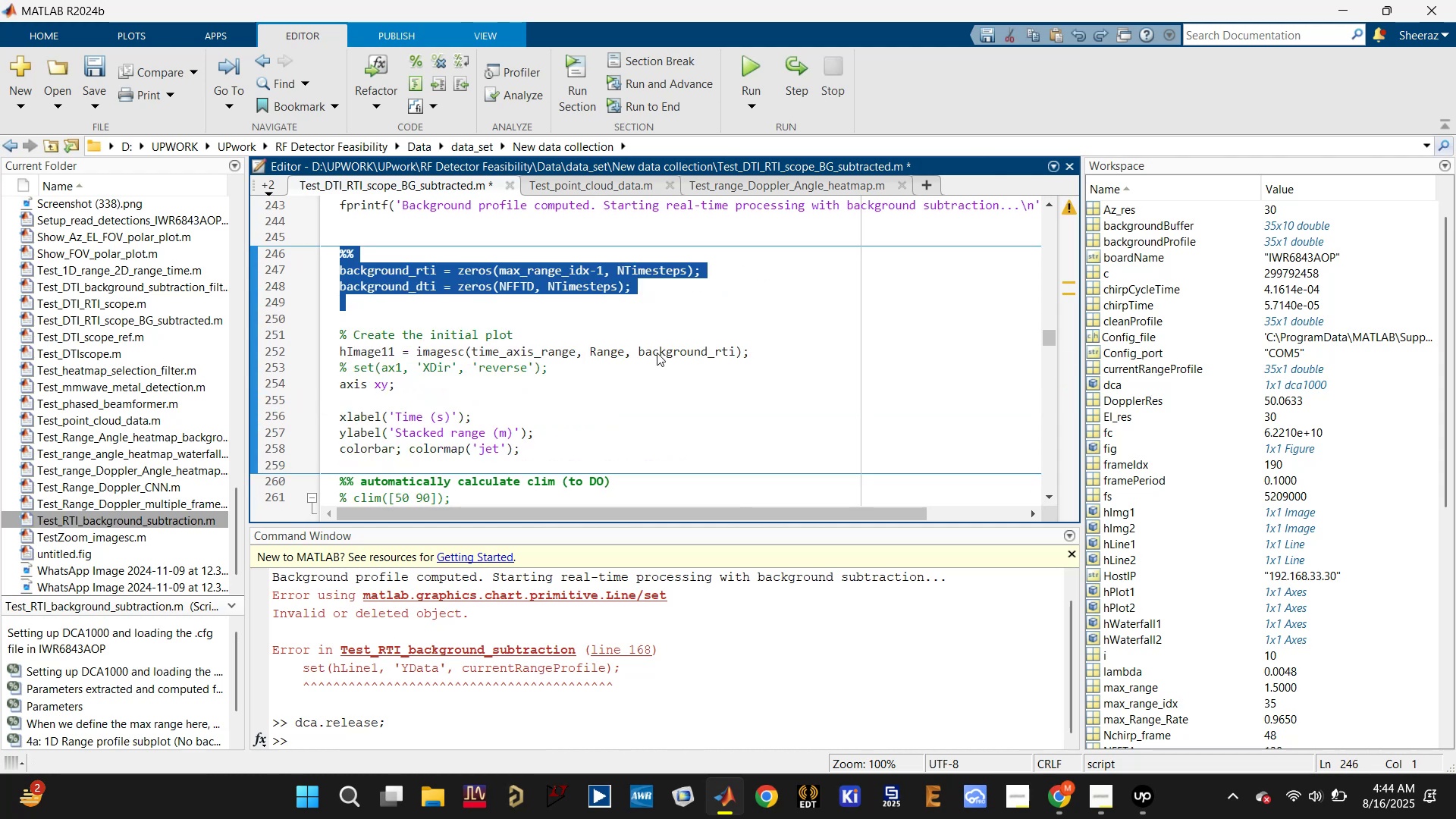 
left_click([657, 321])
 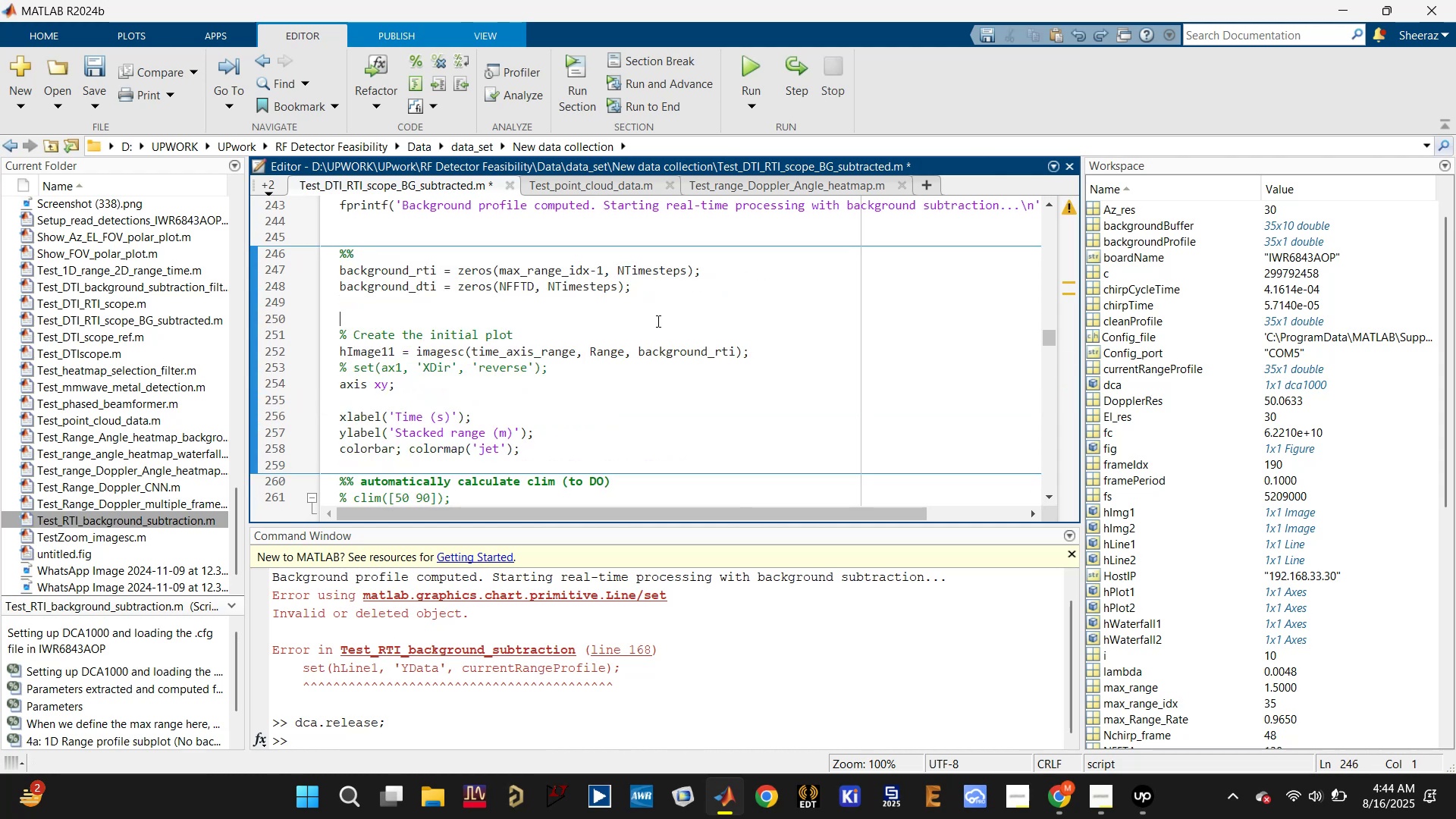 
key(Control+S)
 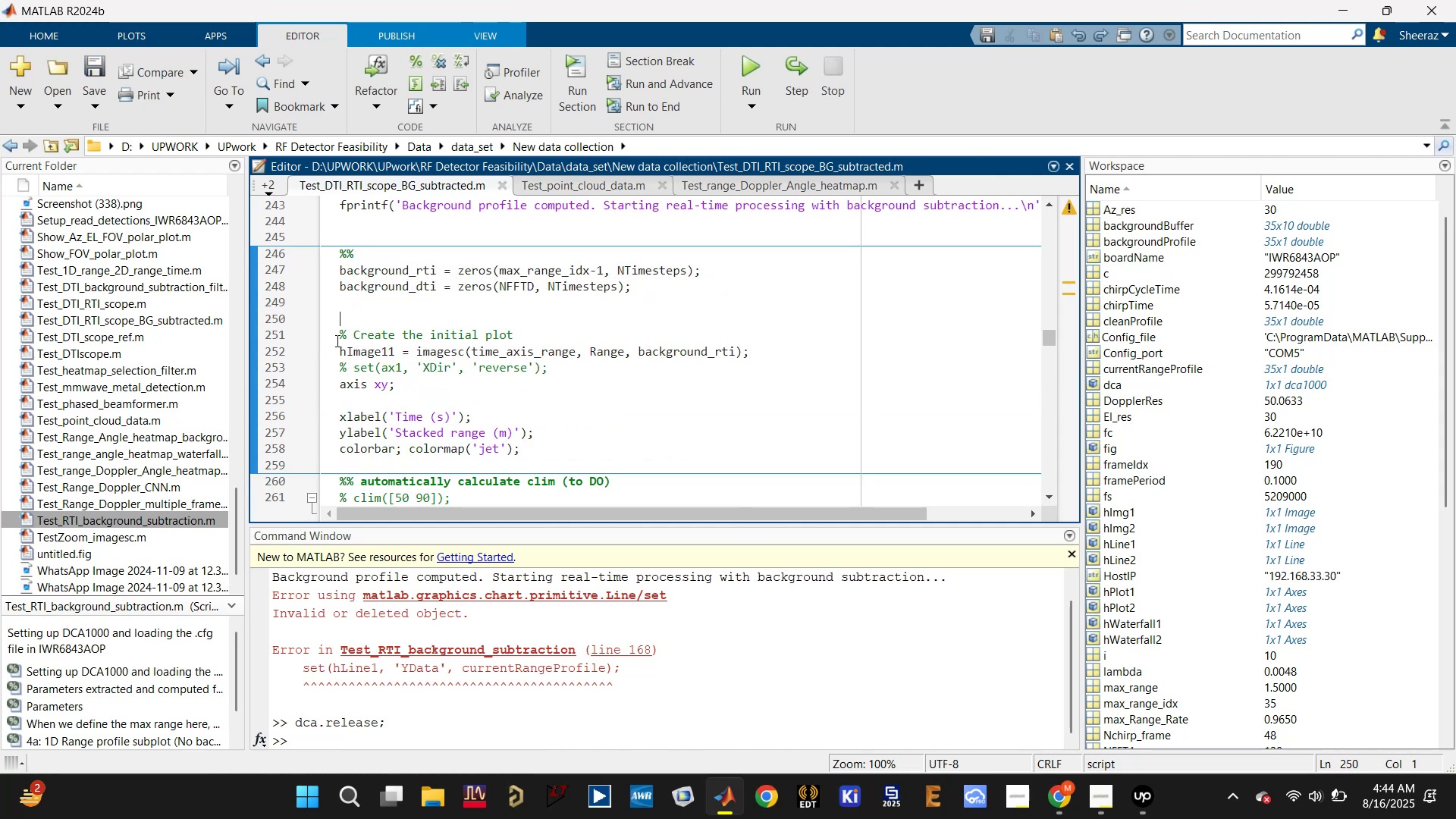 
left_click([346, 333])
 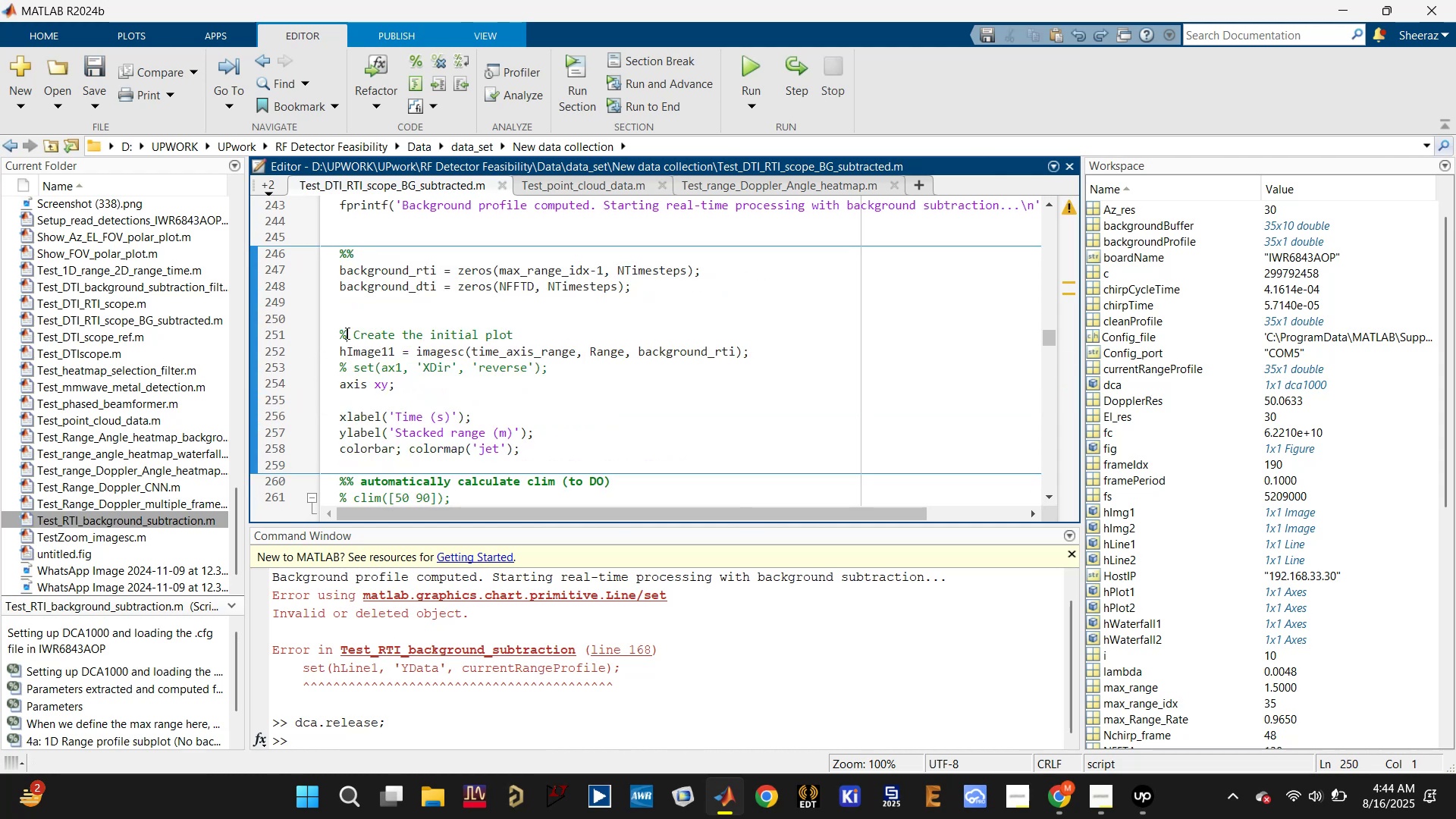 
type(%Top l)
key(Backspace)
type(Let)
key(Backspace)
type(ft - Range intensity ())
 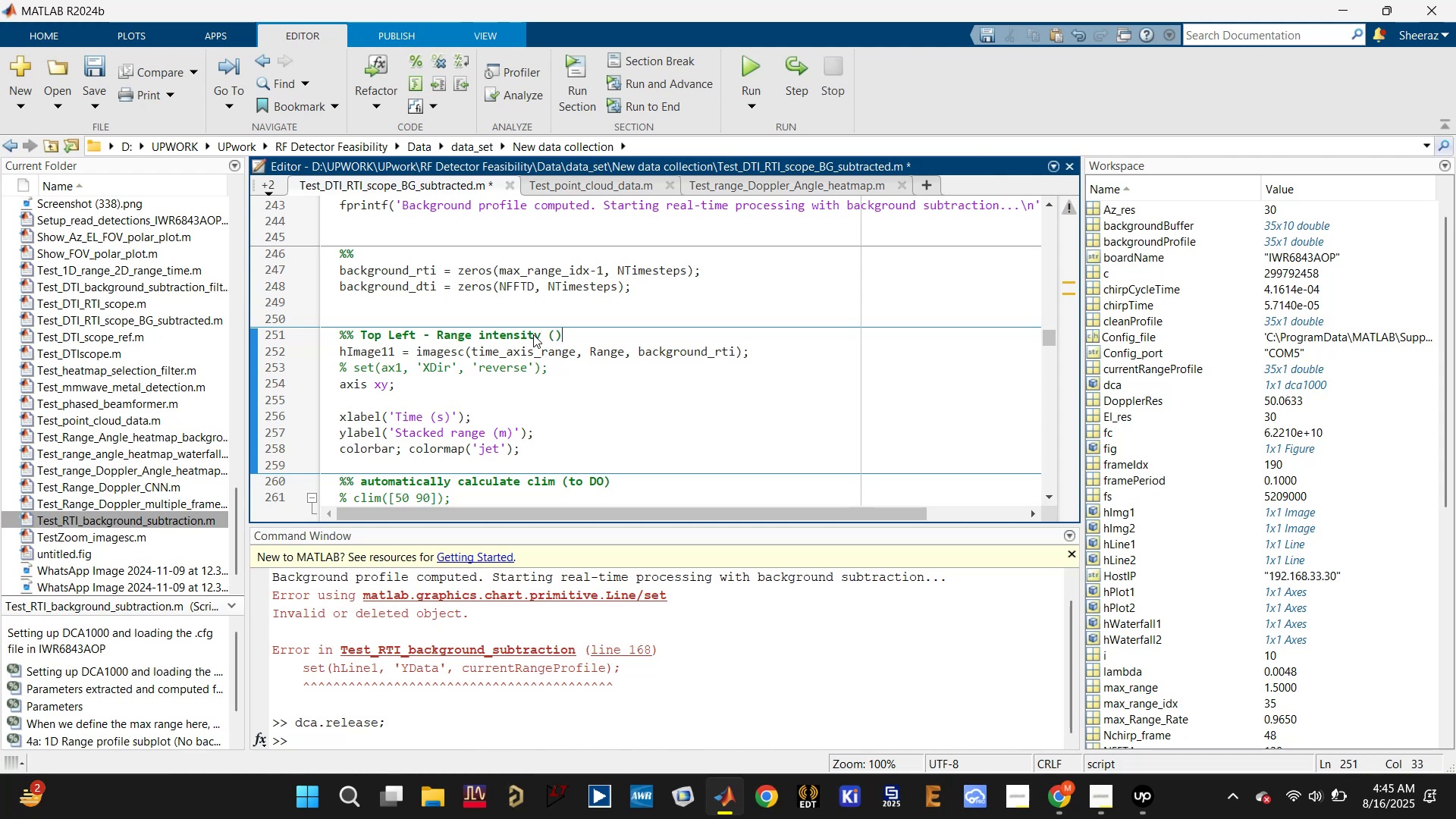 
key(ArrowLeft)
 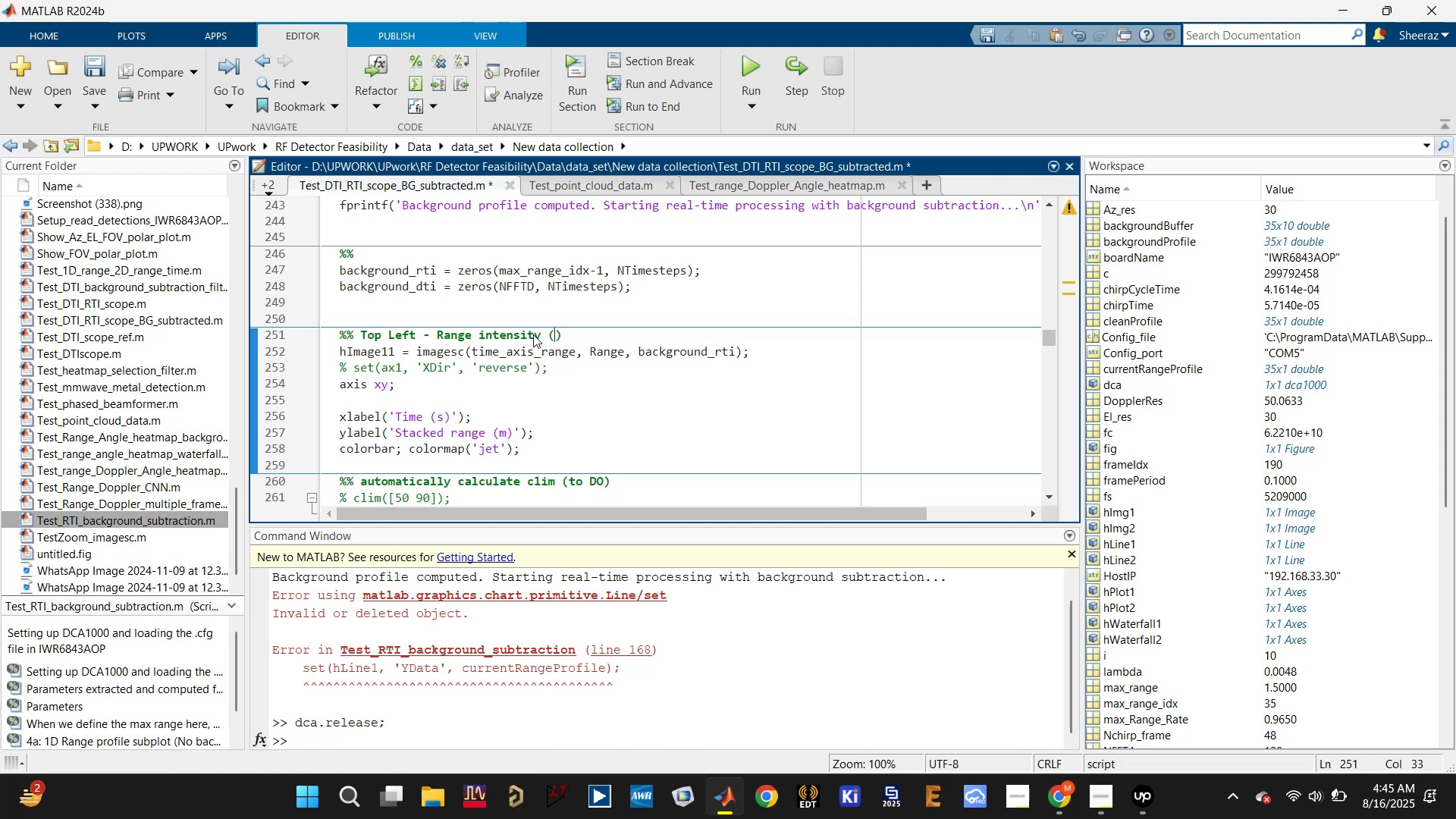 
type(Background)
 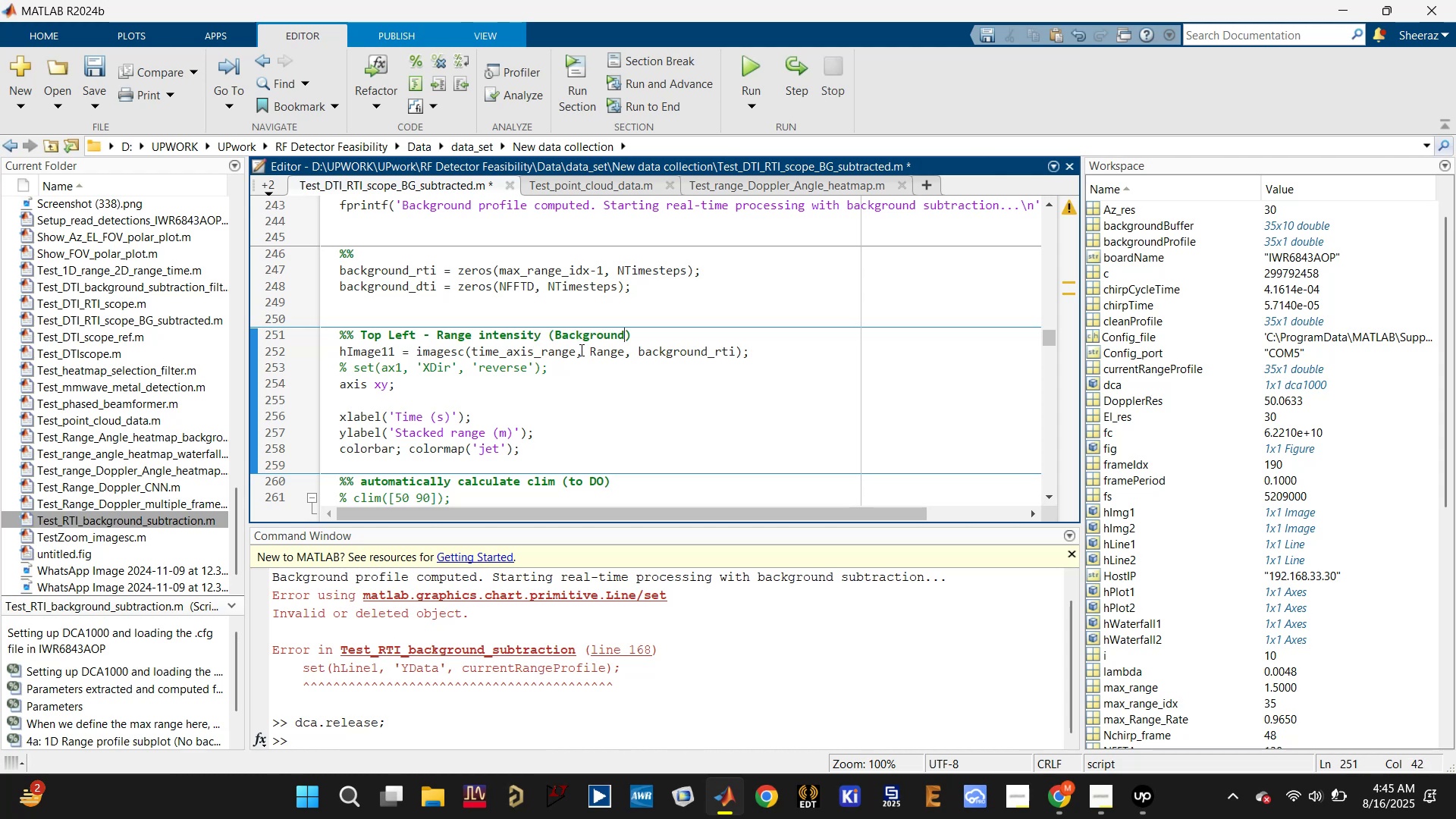 
key(Control+ControlLeft)
 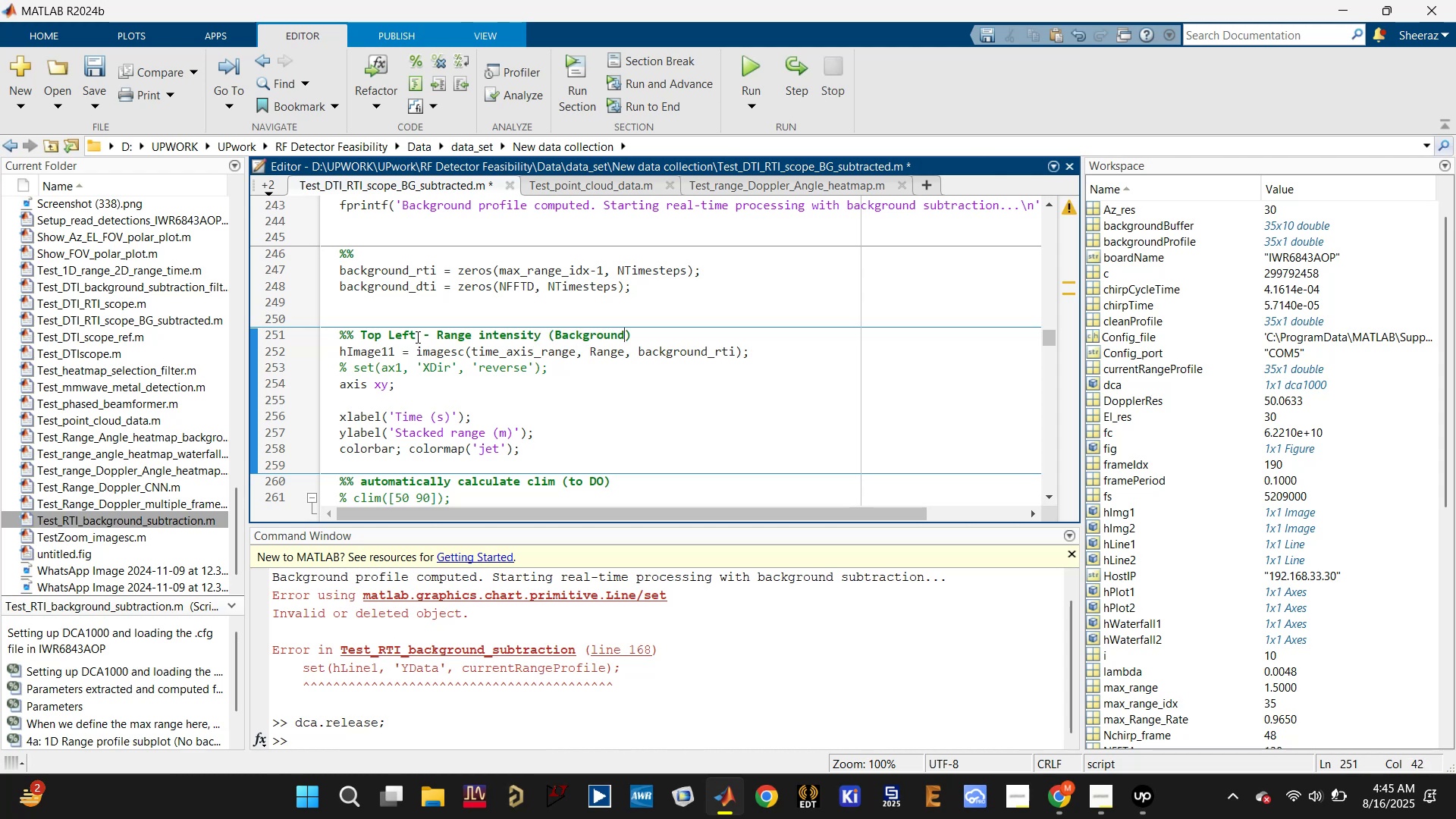 
double_click([396, 336])
 